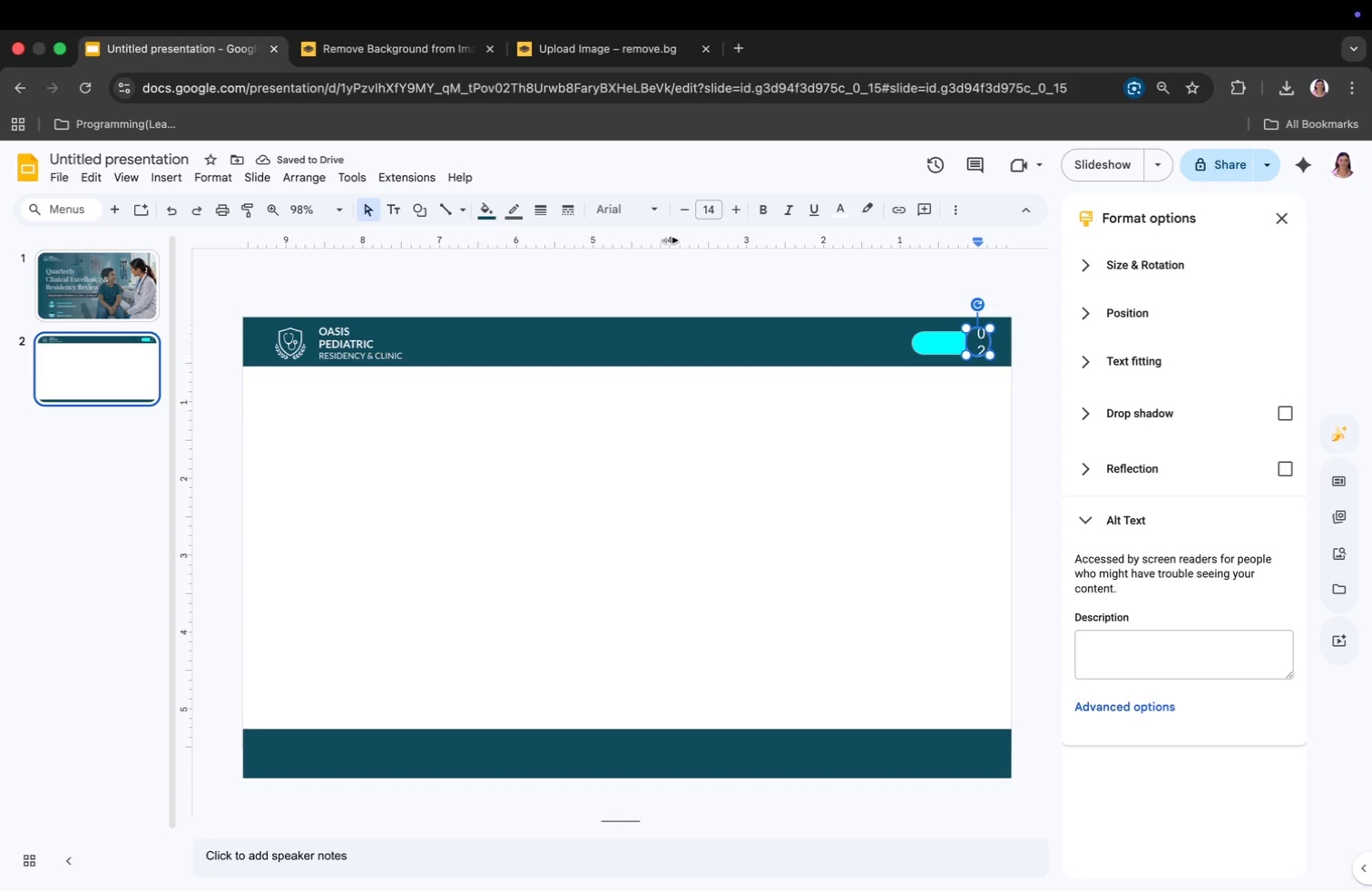 
double_click([686, 208])
 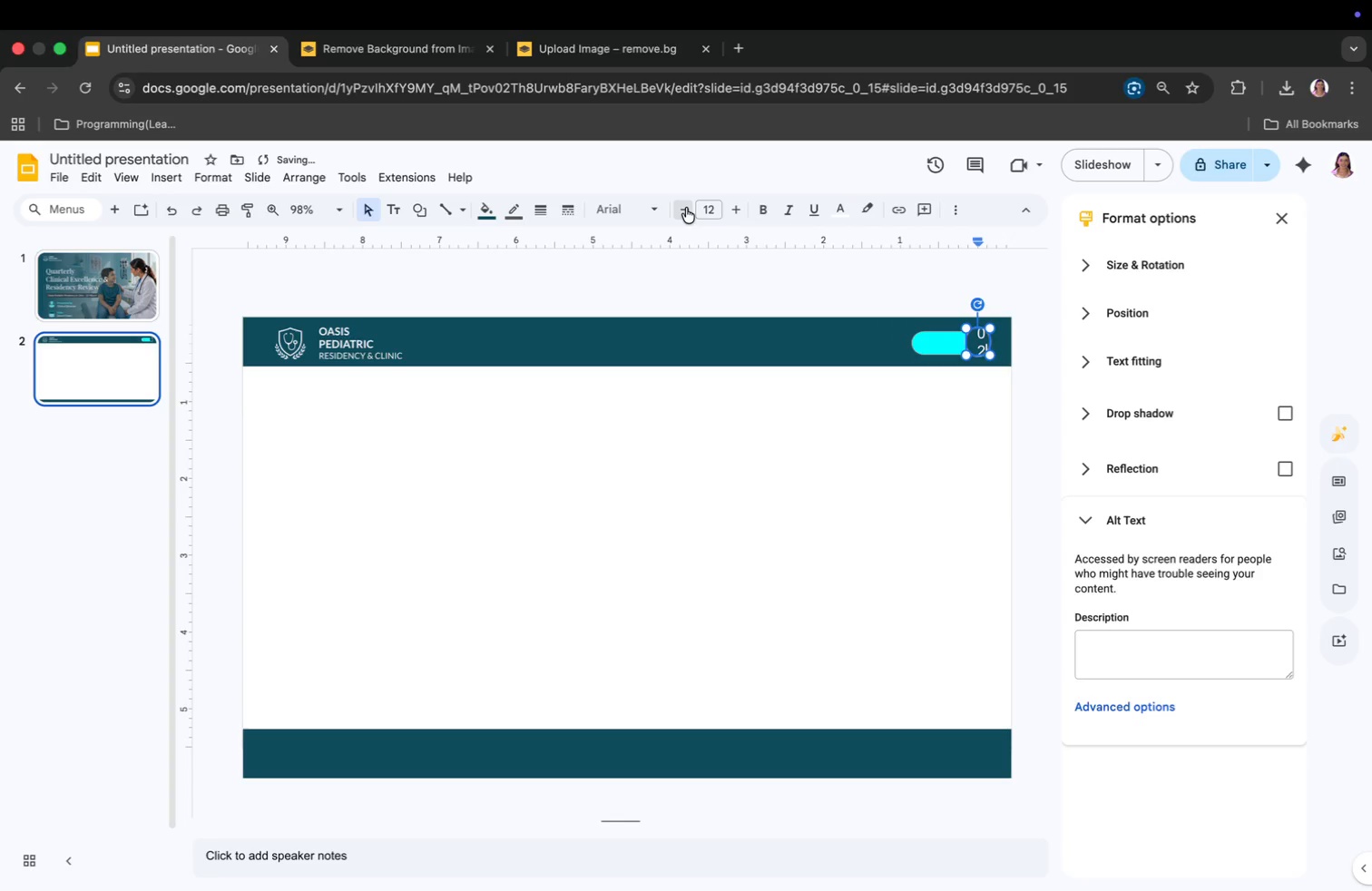 
triple_click([686, 208])
 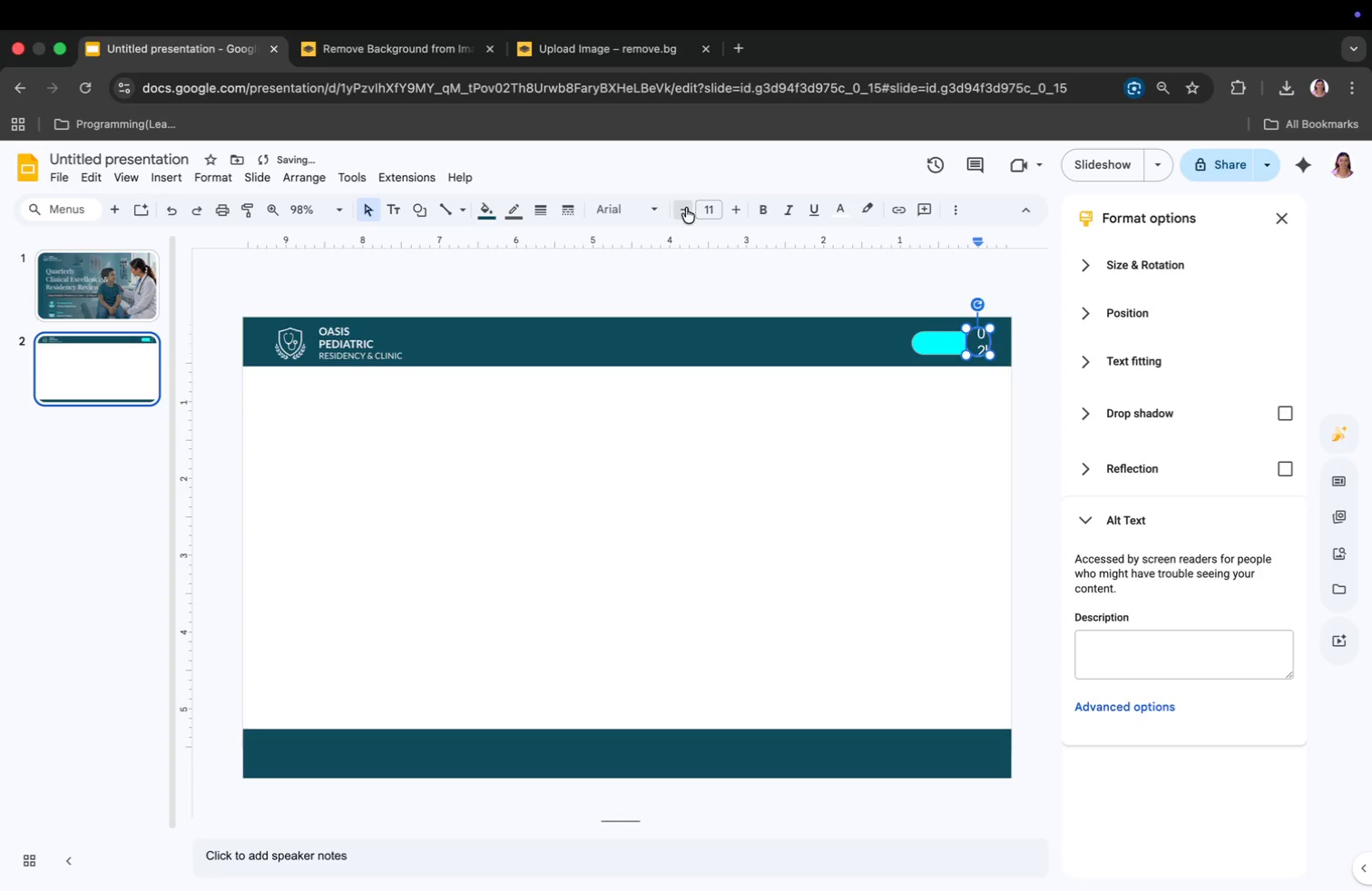 
triple_click([686, 208])
 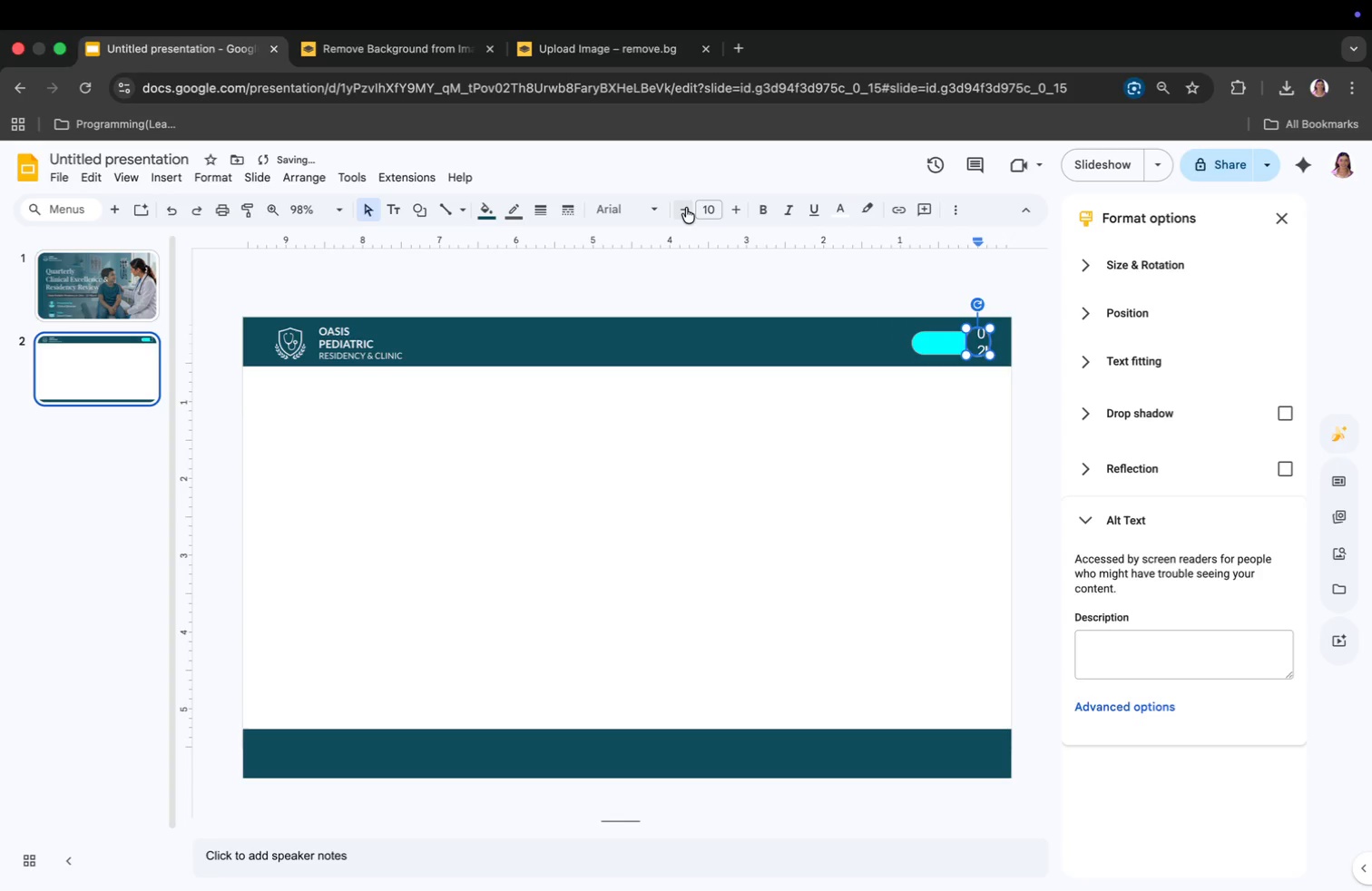 
triple_click([686, 208])
 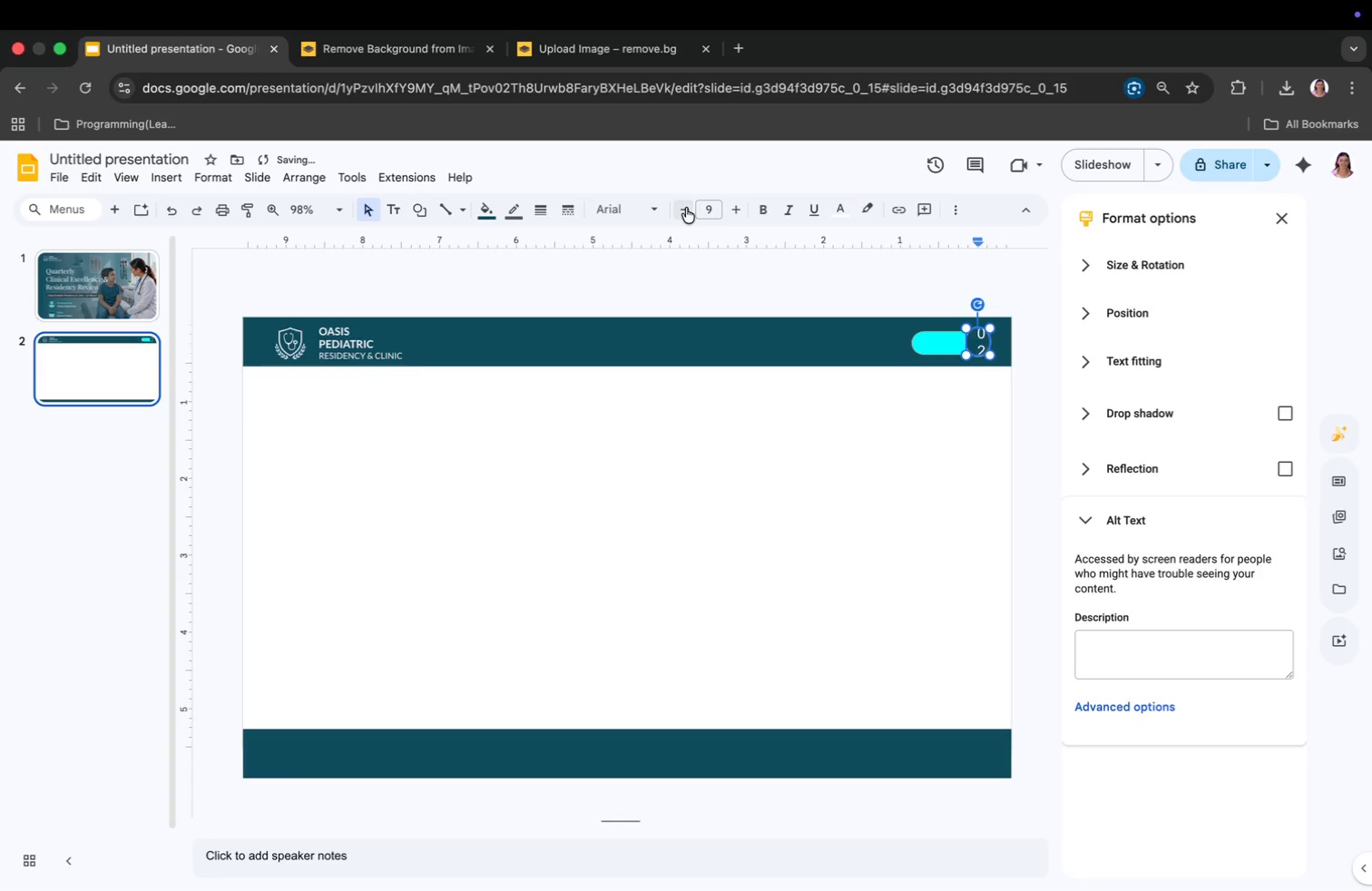 
key(Backspace)
 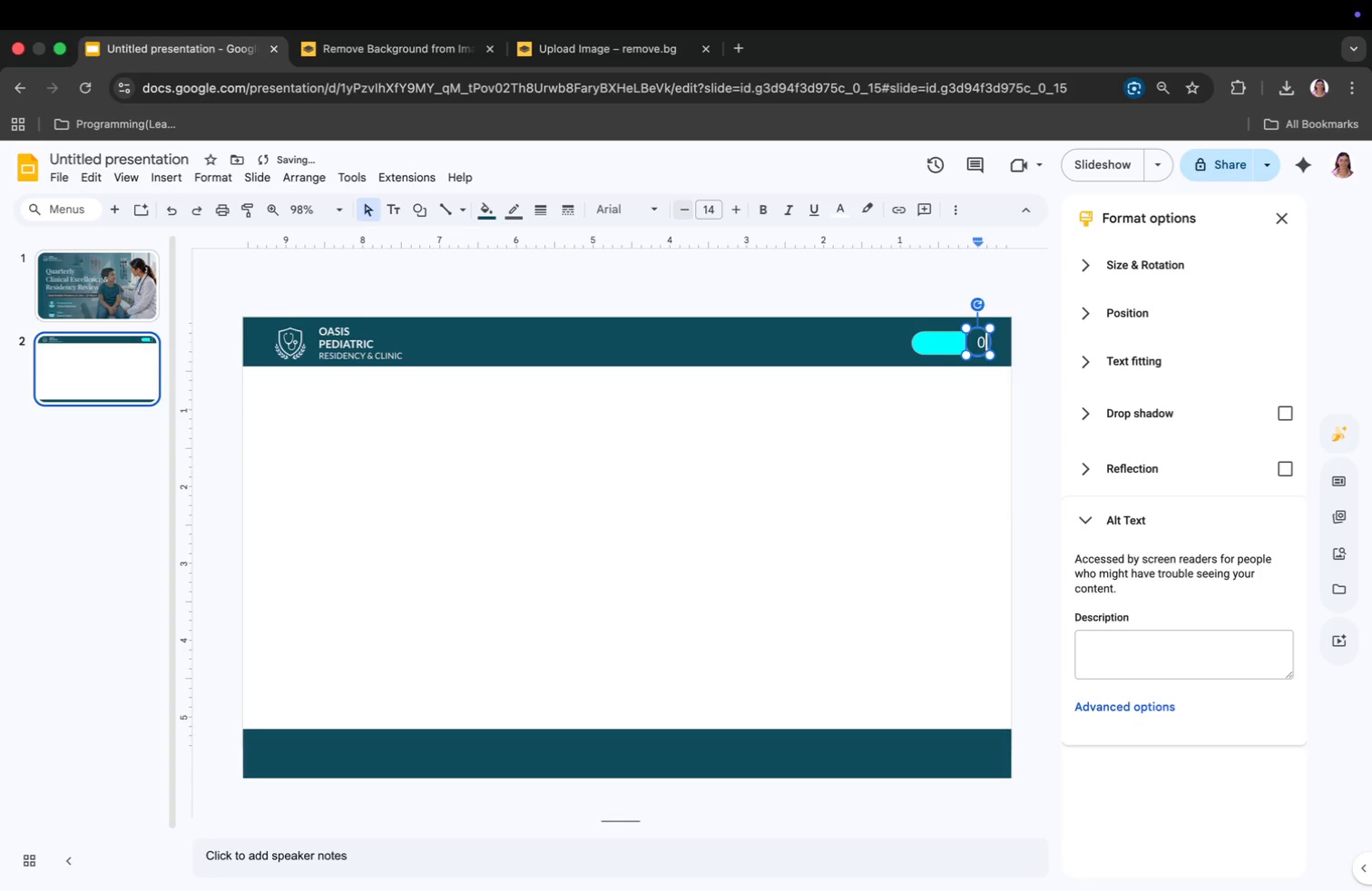 
key(Backspace)
 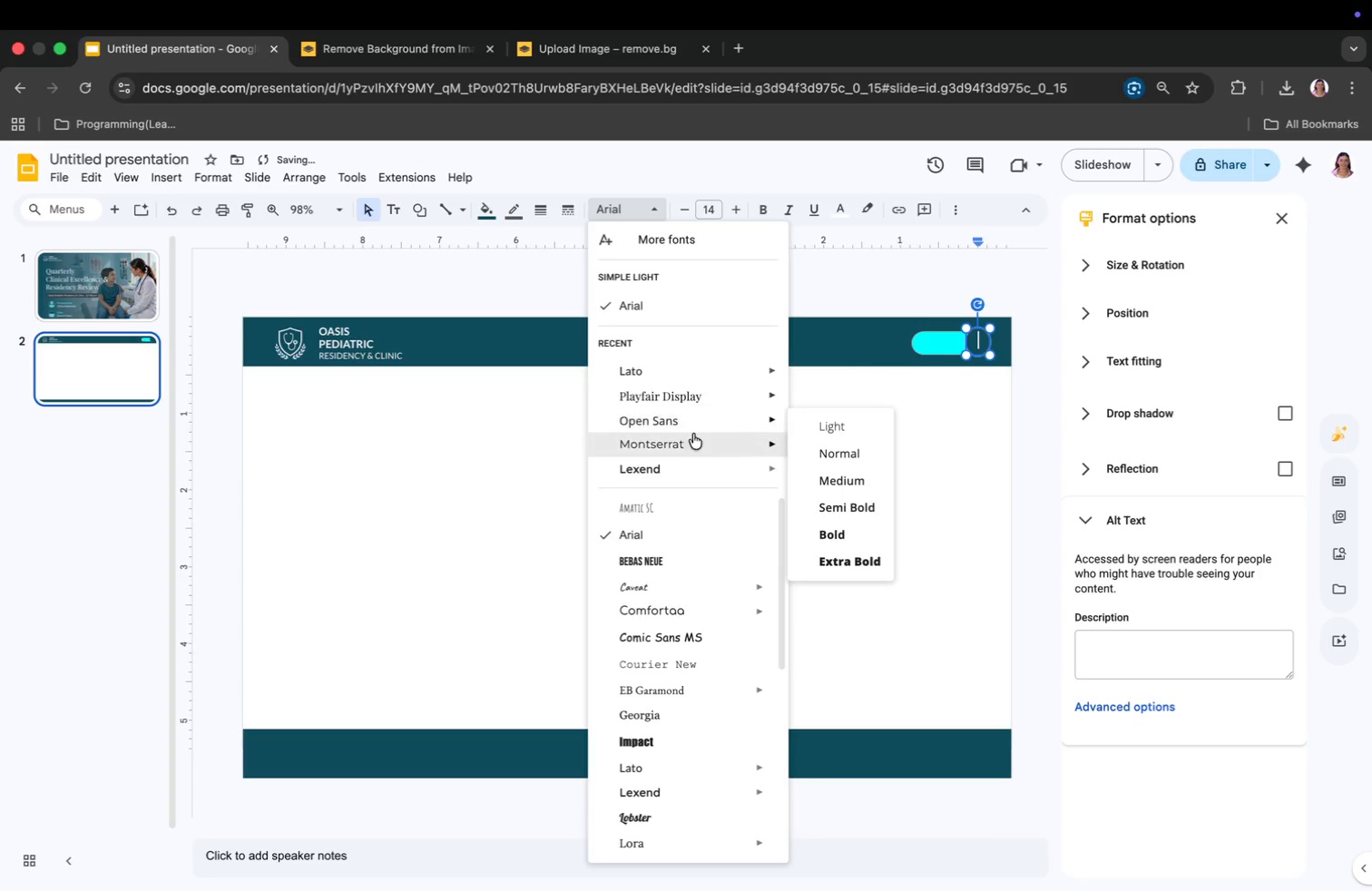 
left_click_drag(start_coordinate=[654, 379], to_coordinate=[654, 374])
 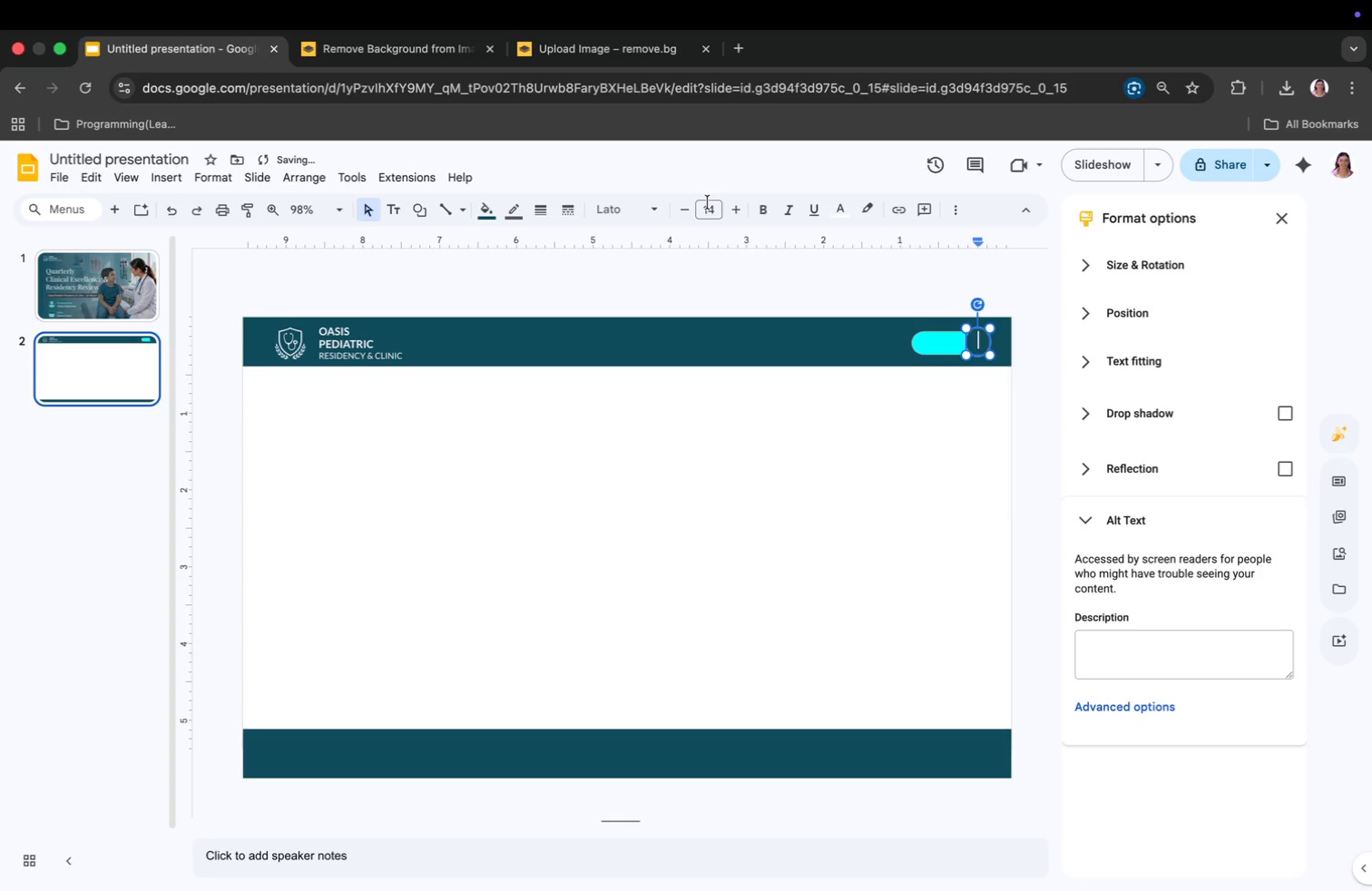 
left_click([708, 202])
 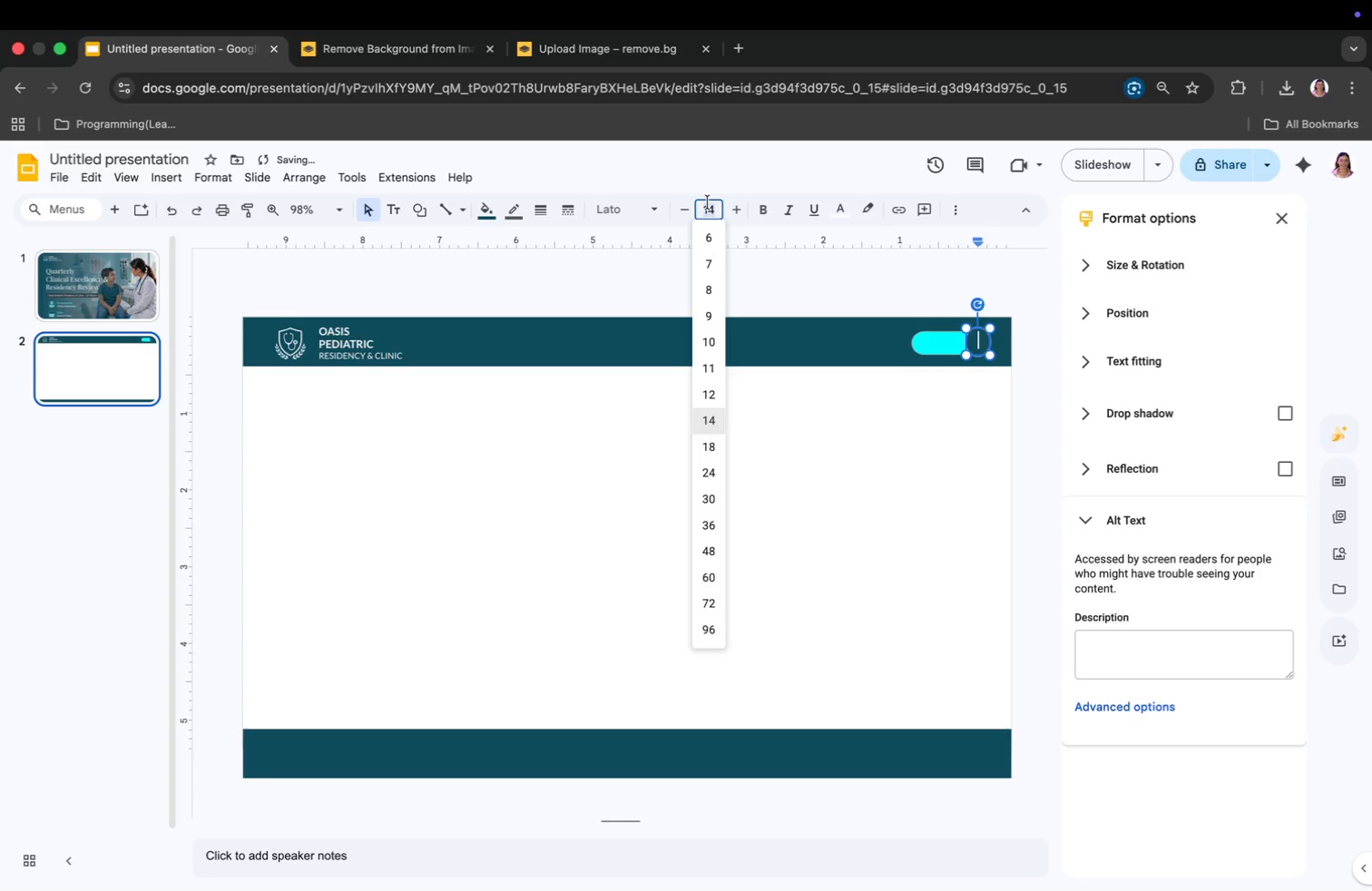 
key(8)
 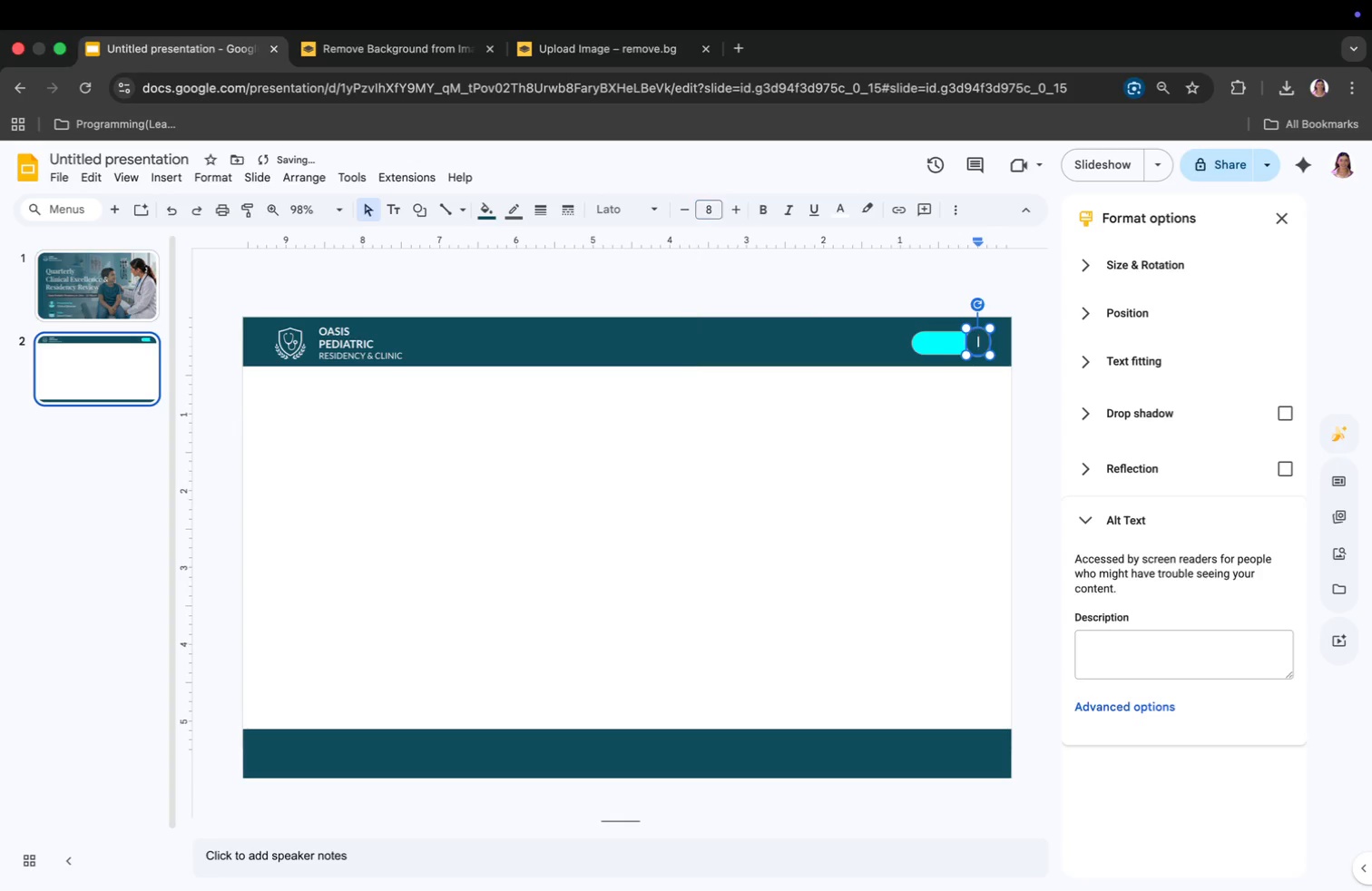 
key(Enter)
 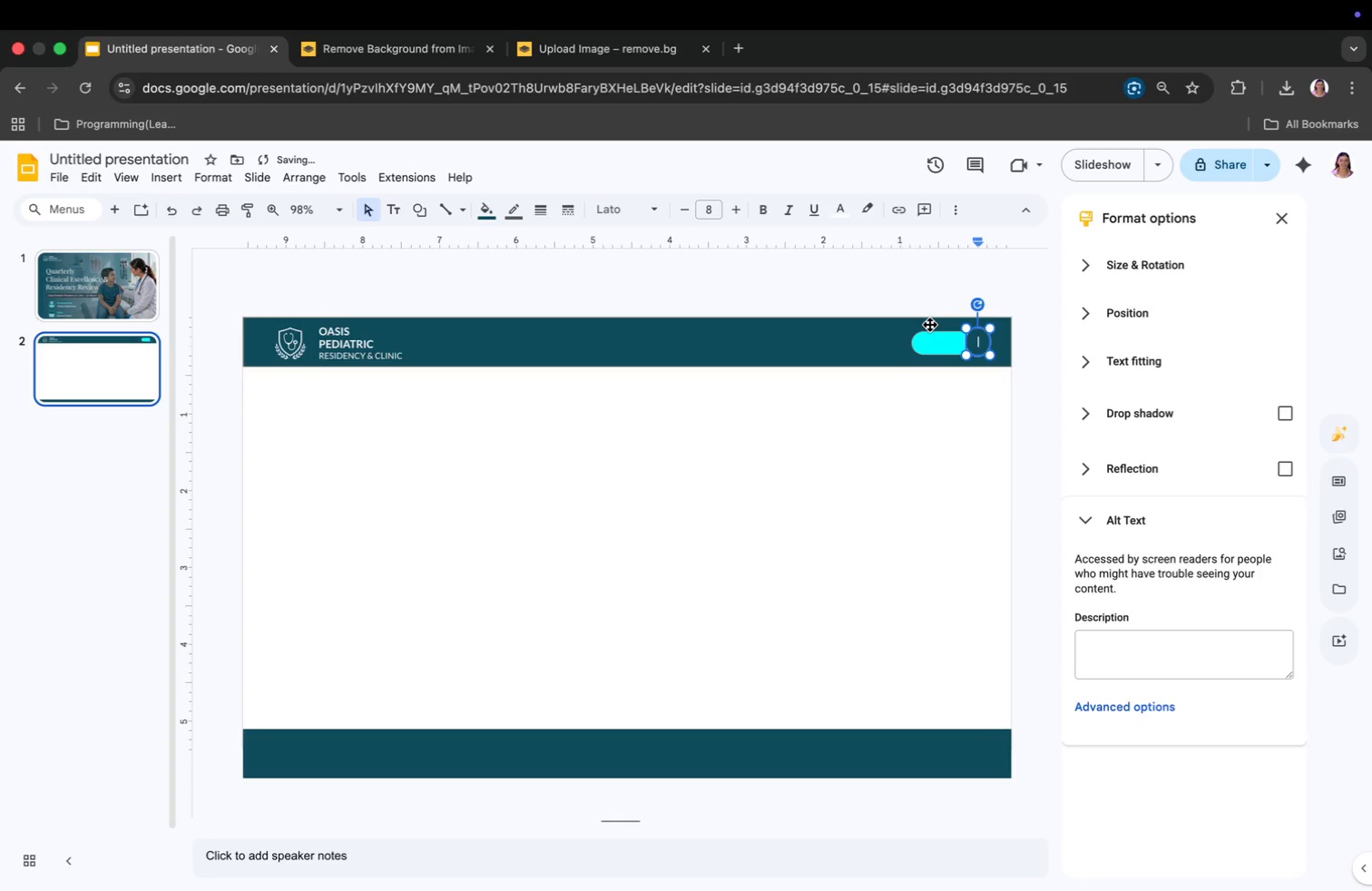 
type(02)
key(Backspace)
key(Backspace)
 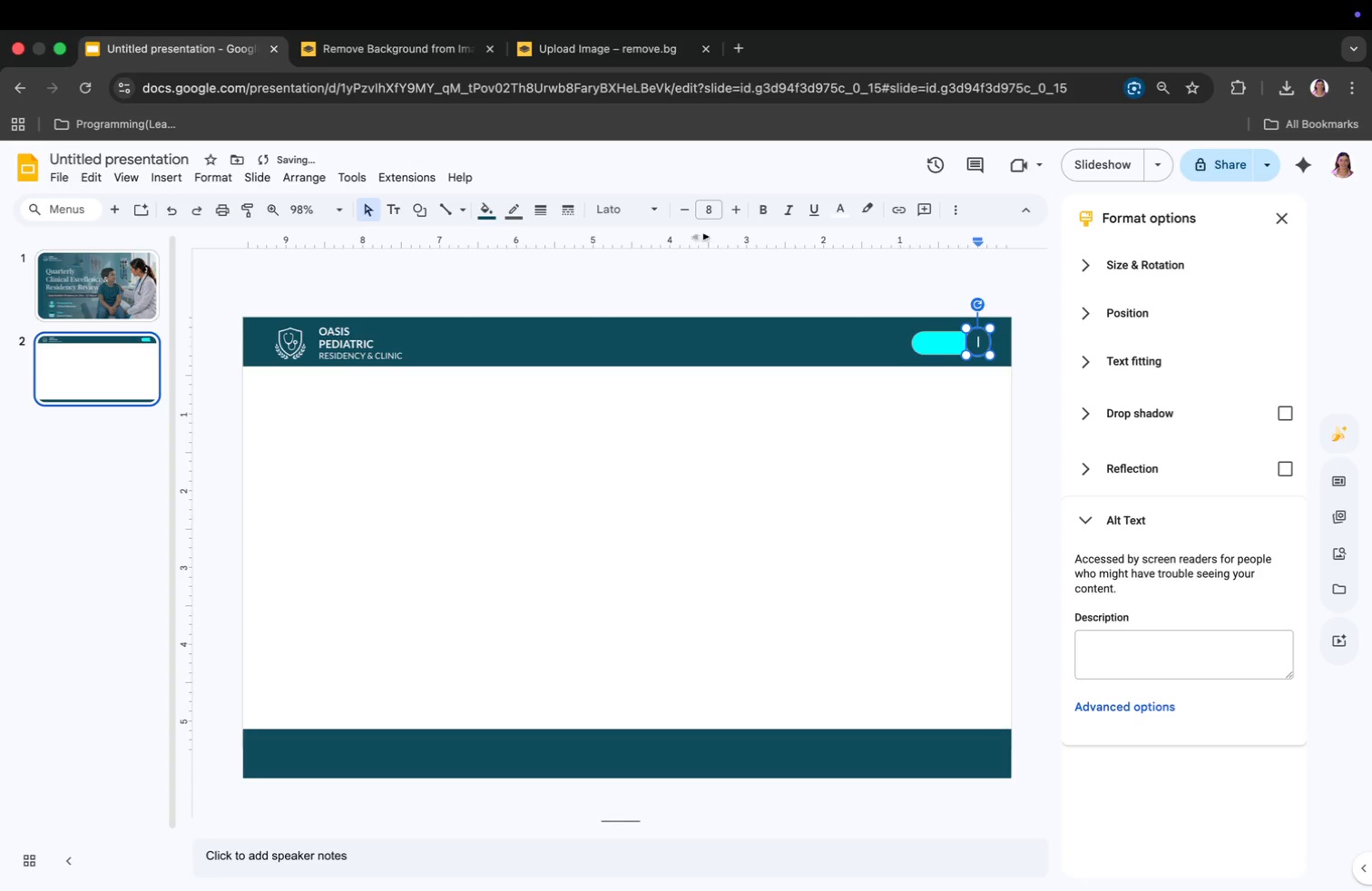 
left_click([688, 211])
 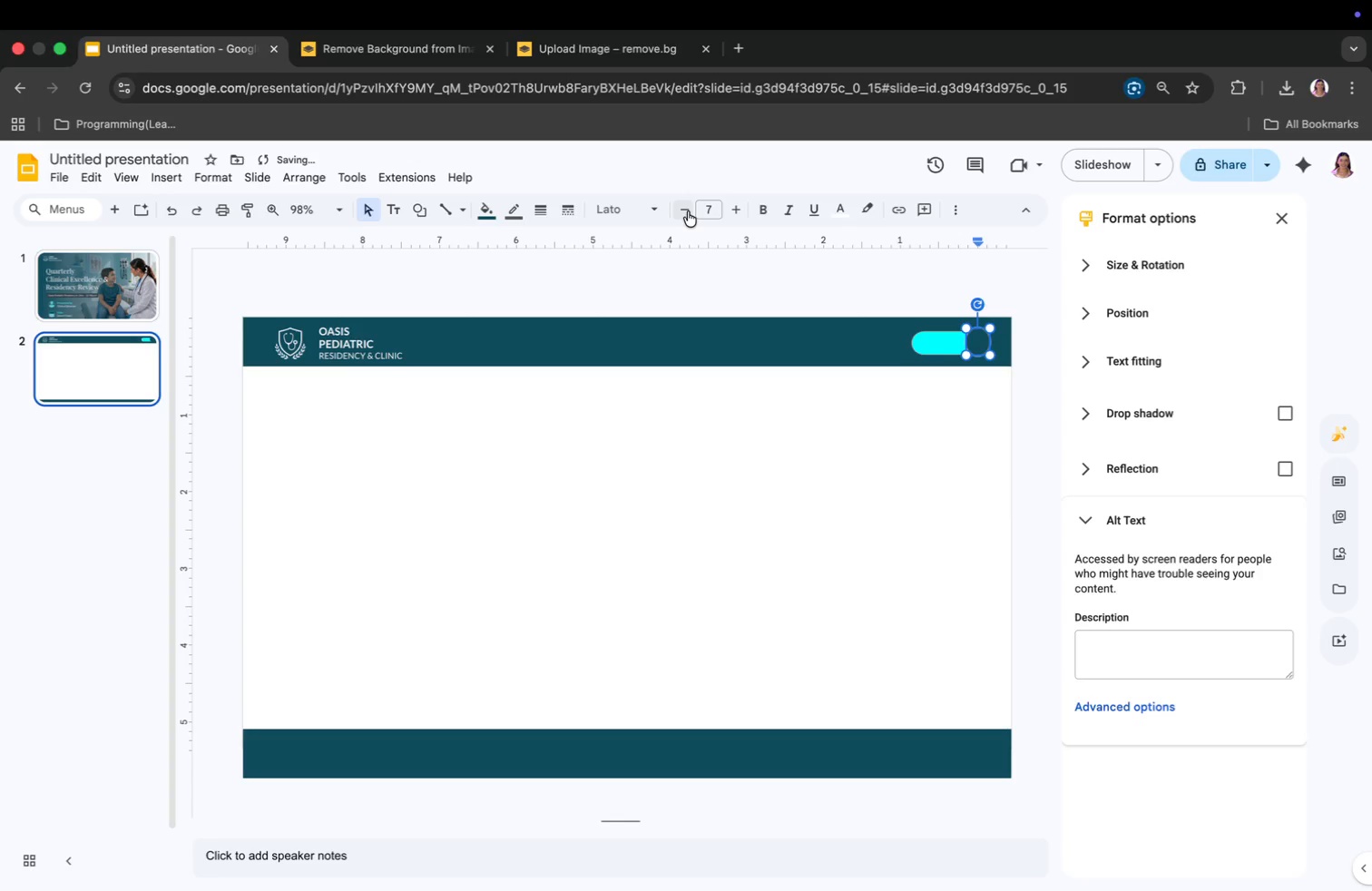 
left_click([688, 211])
 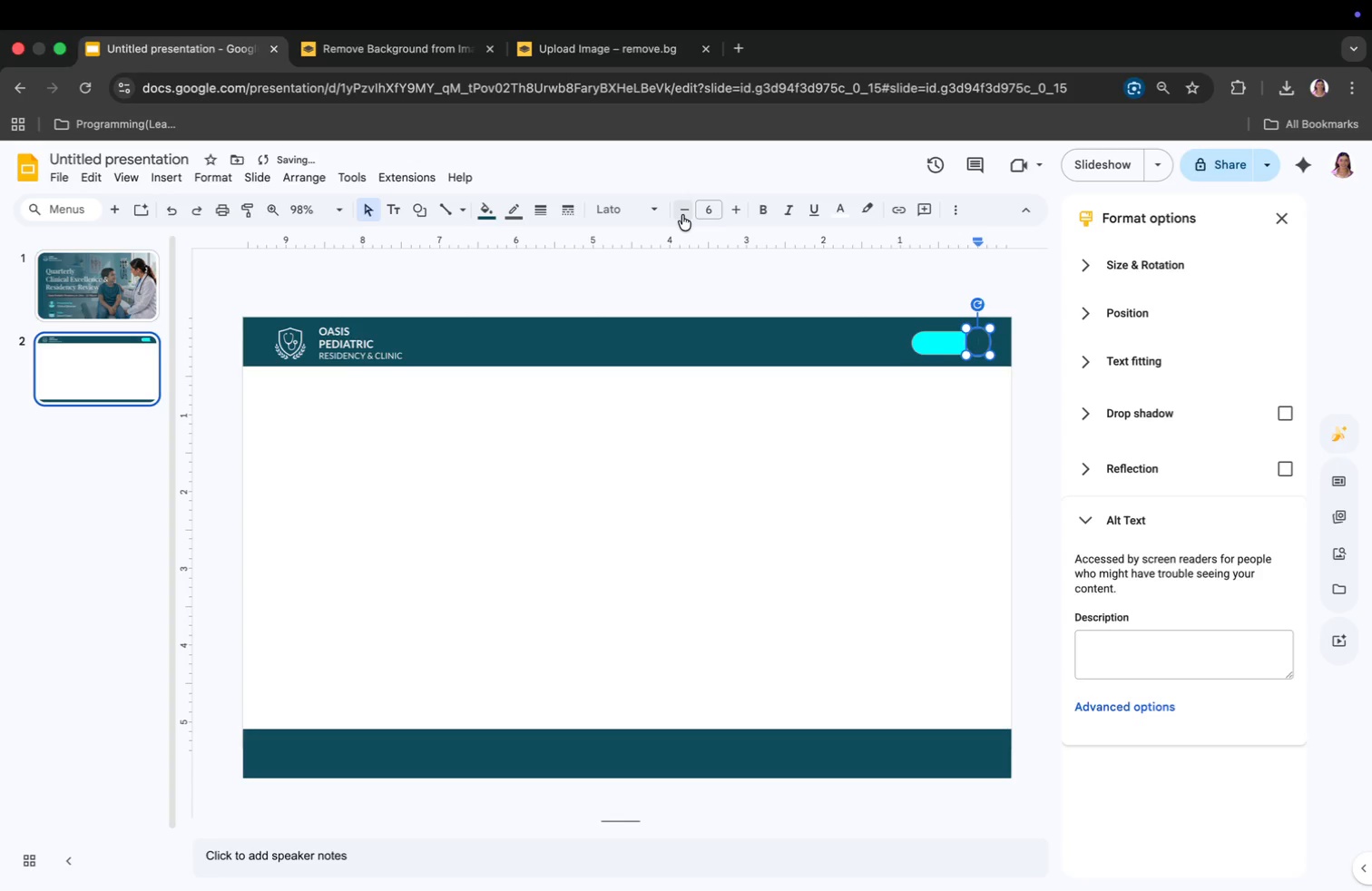 
type(02)
key(Backspace)
key(Backspace)
 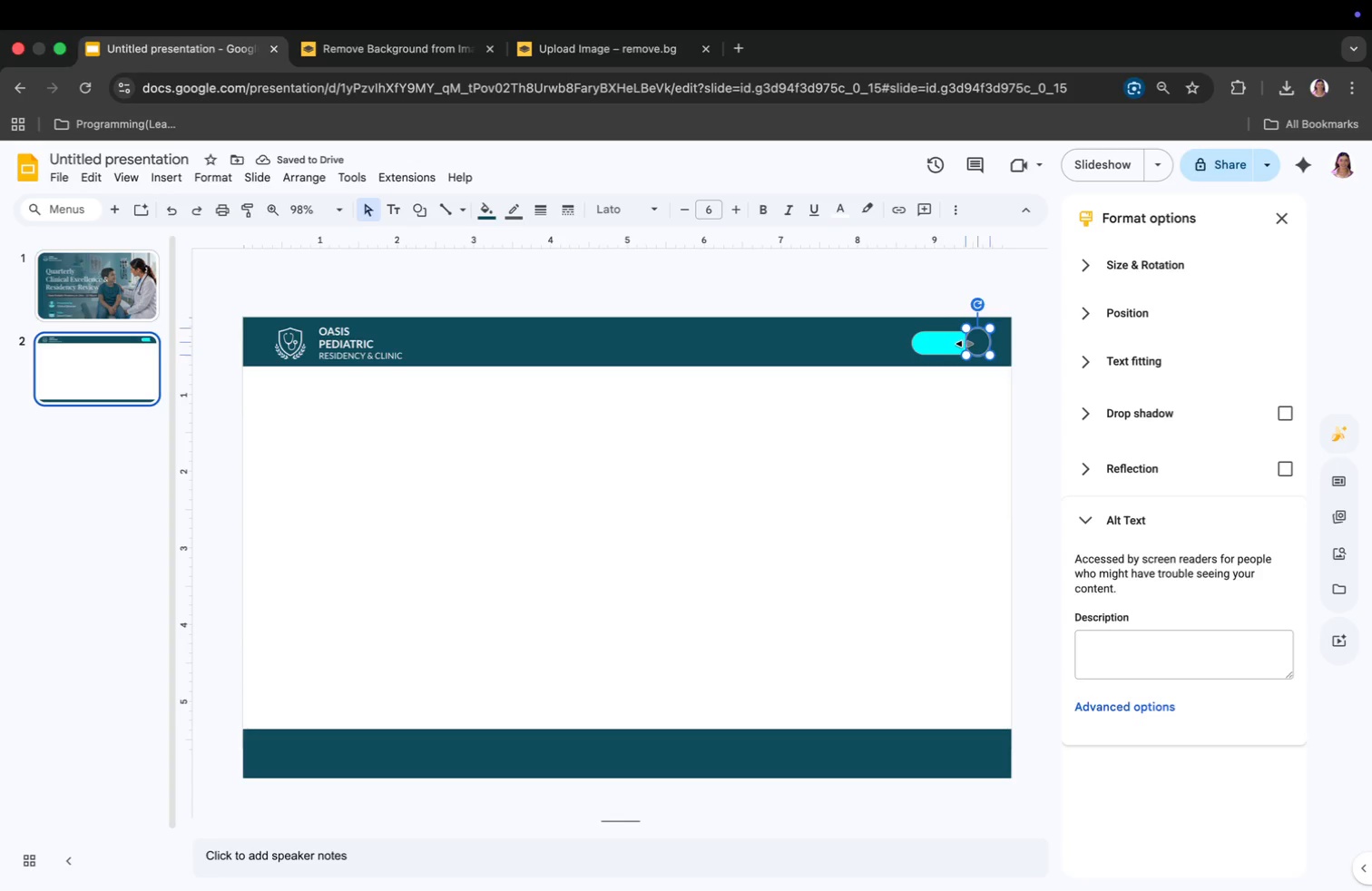 
wait(6.36)
 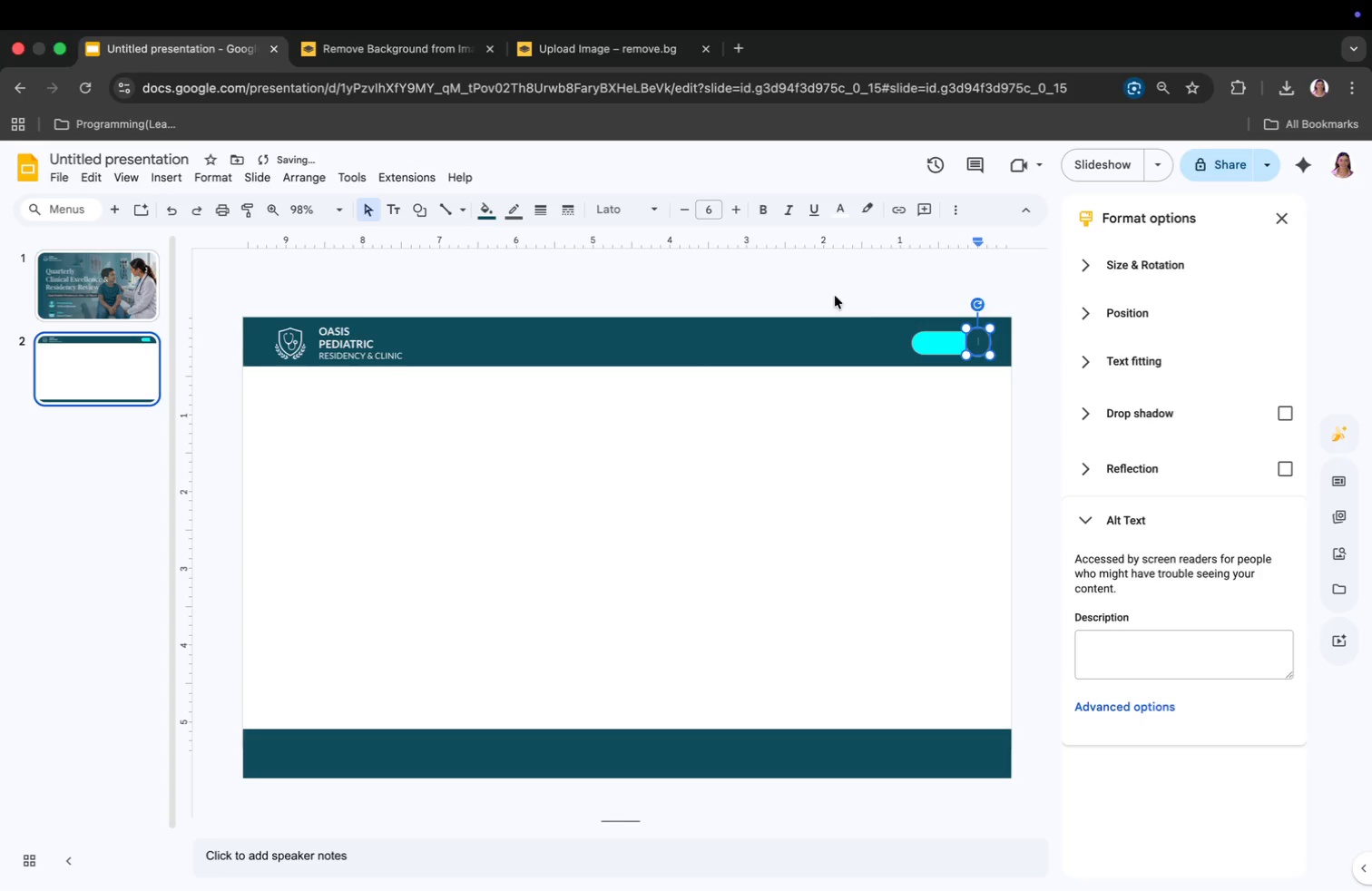 
left_click([973, 344])
 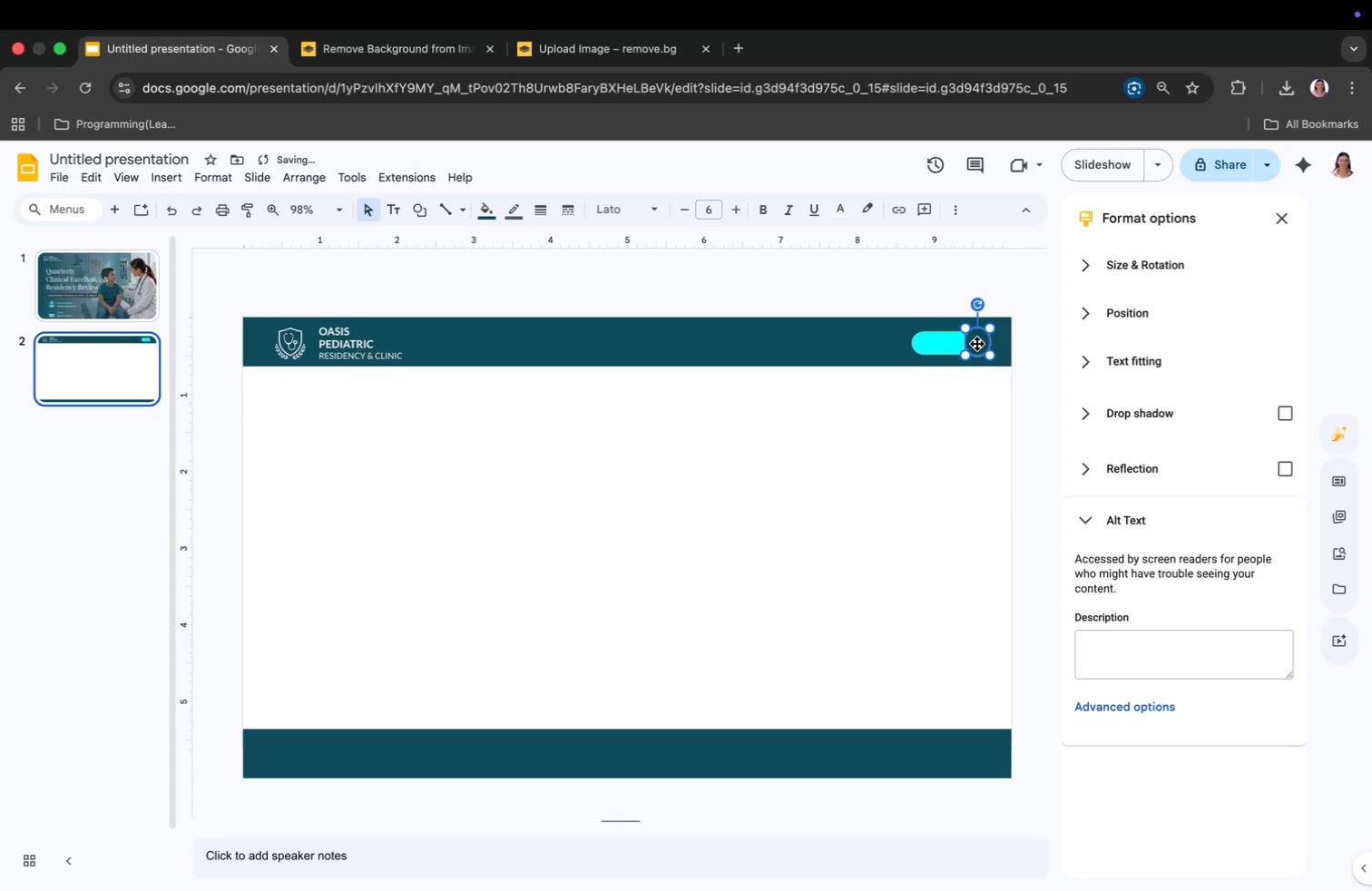 
double_click([977, 344])
 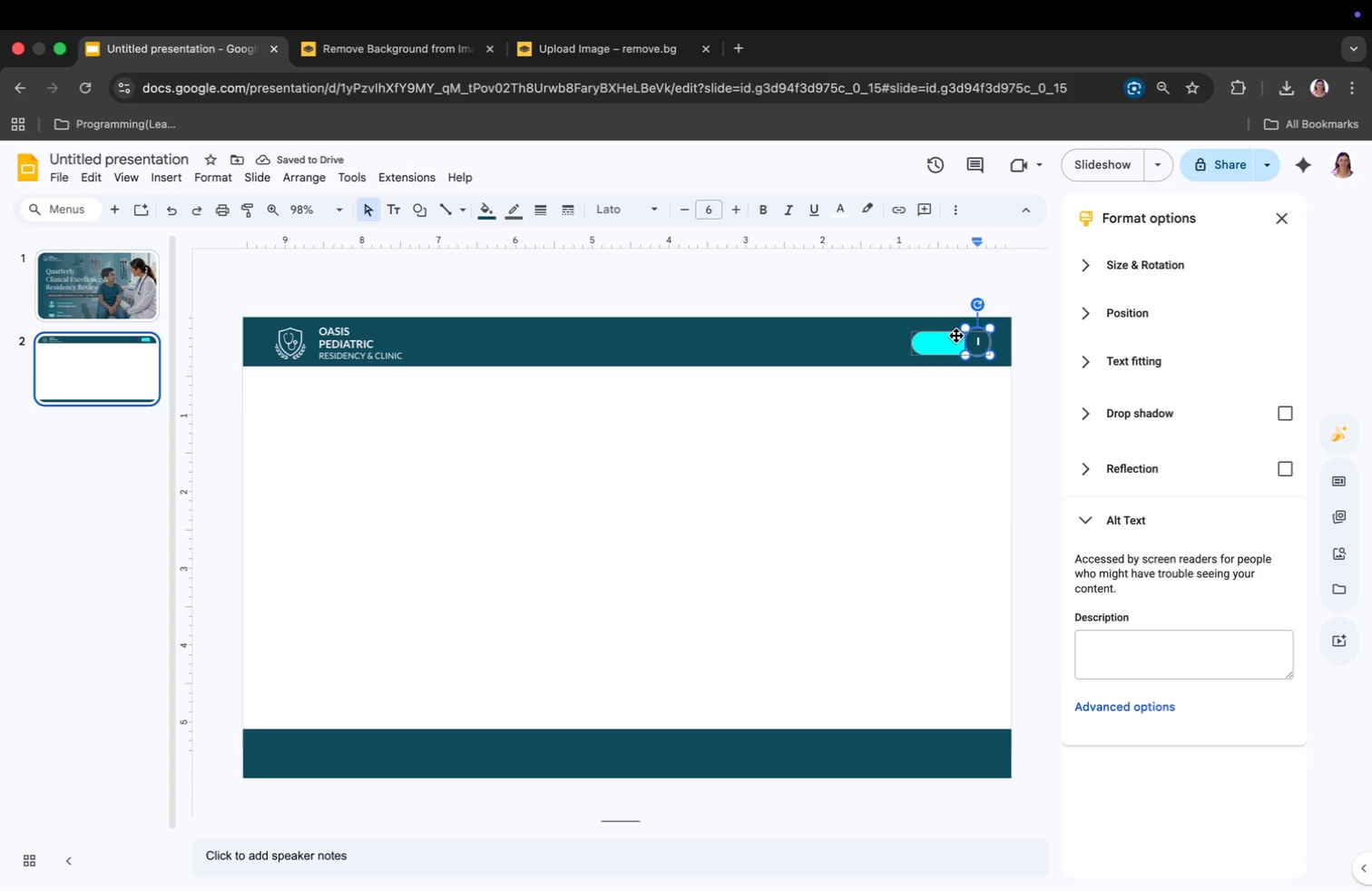 
type(02)
 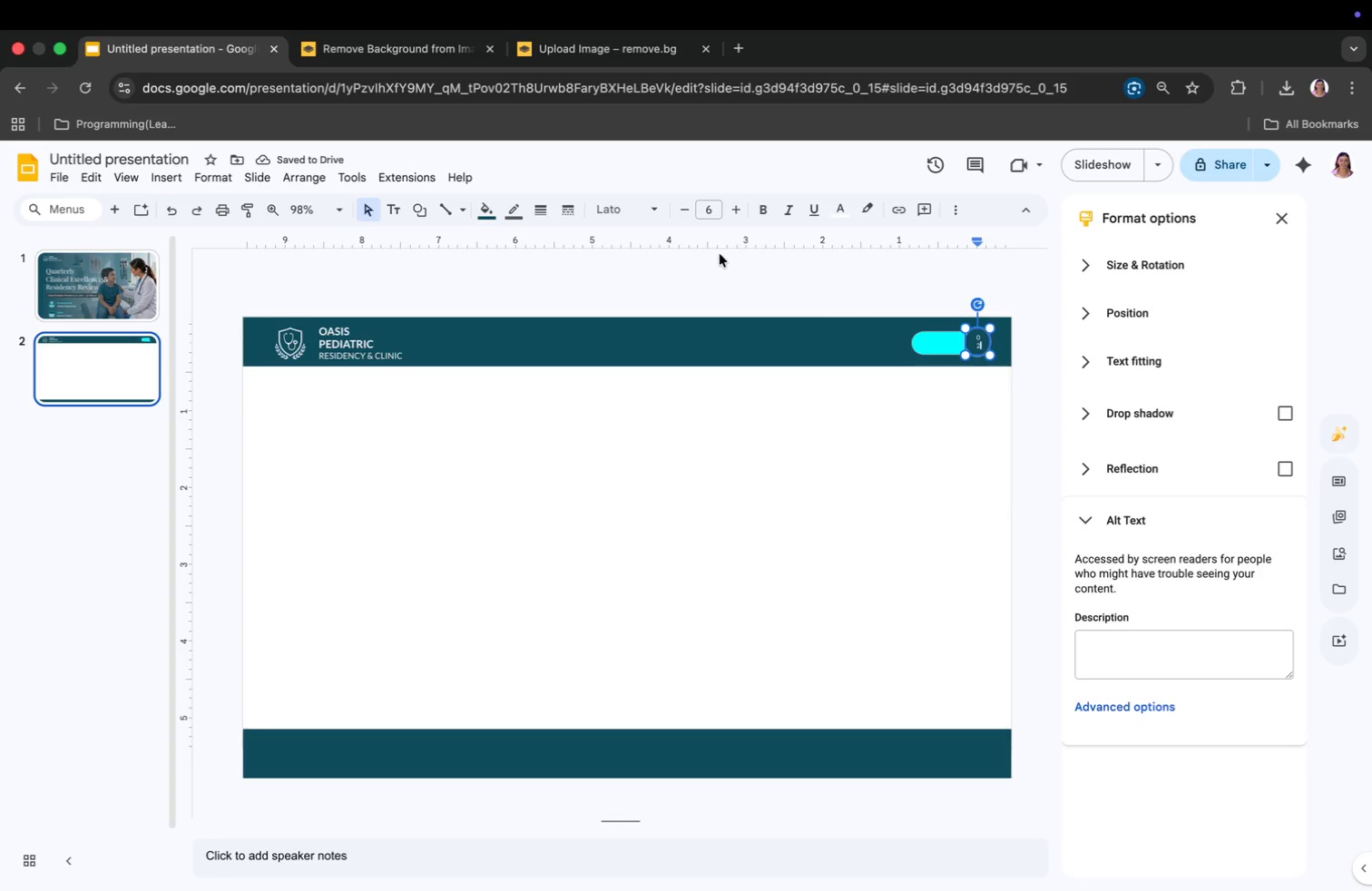 
double_click([691, 206])
 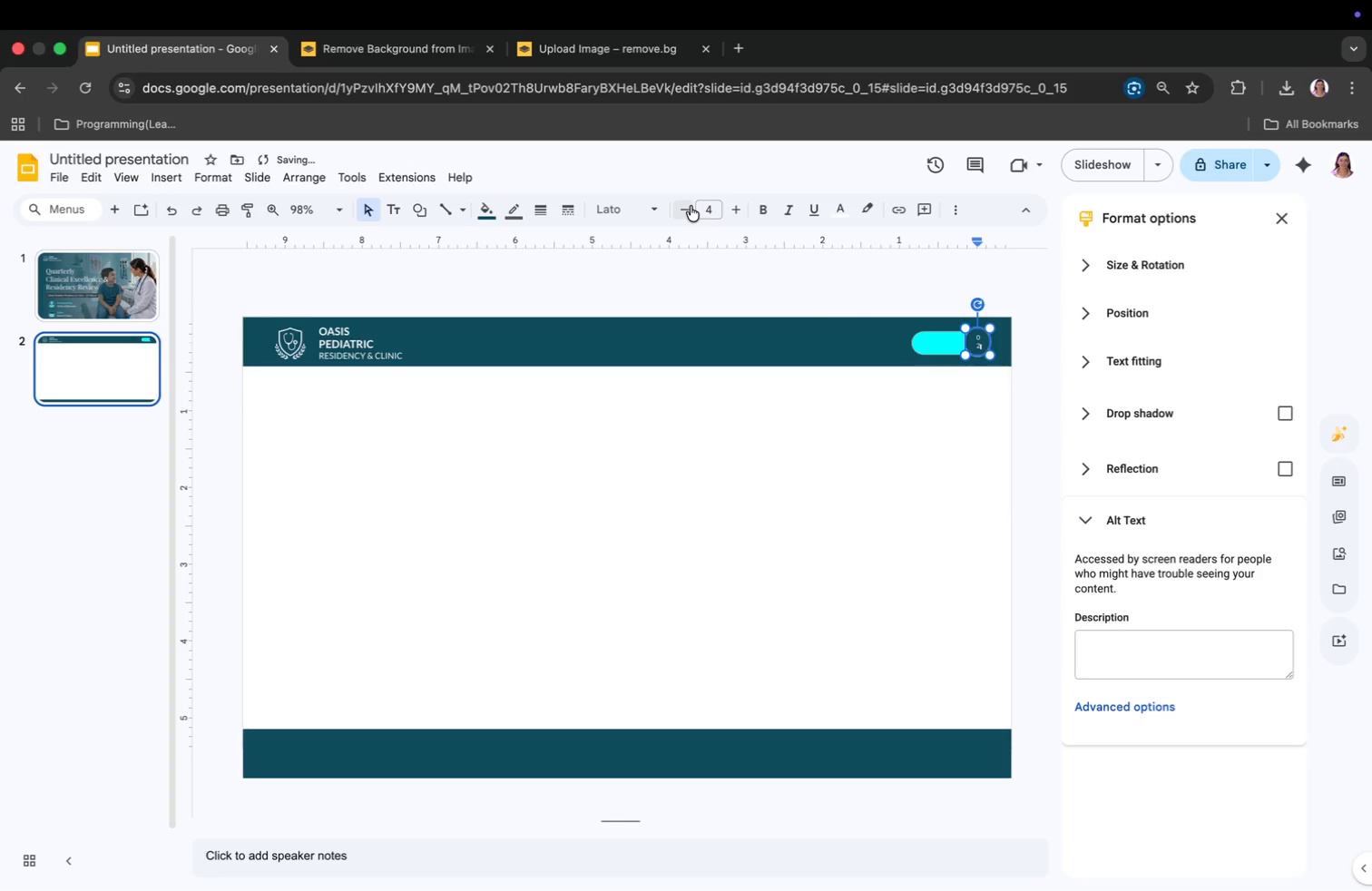 
triple_click([691, 206])
 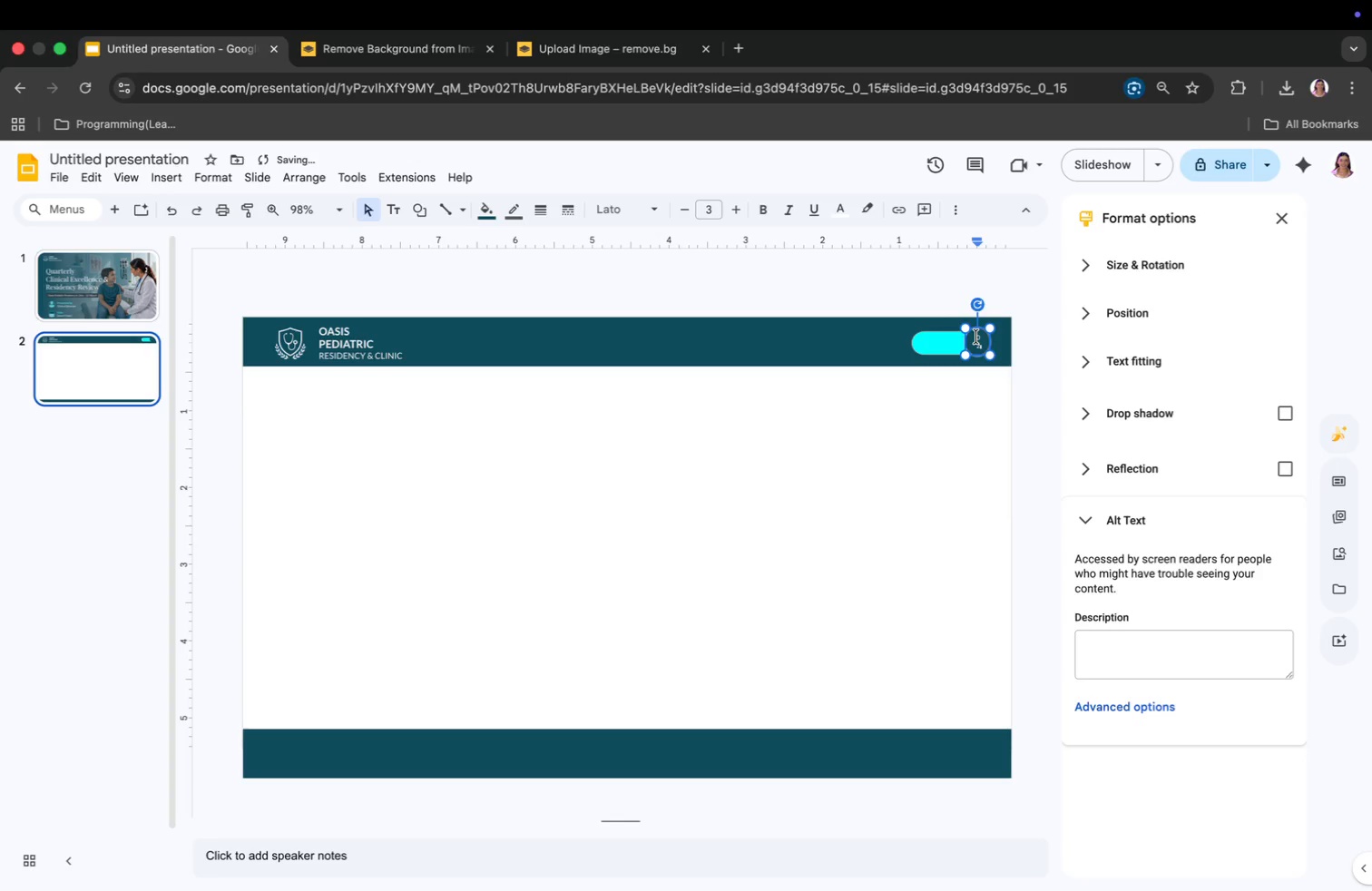 
key(Meta+CommandLeft)
 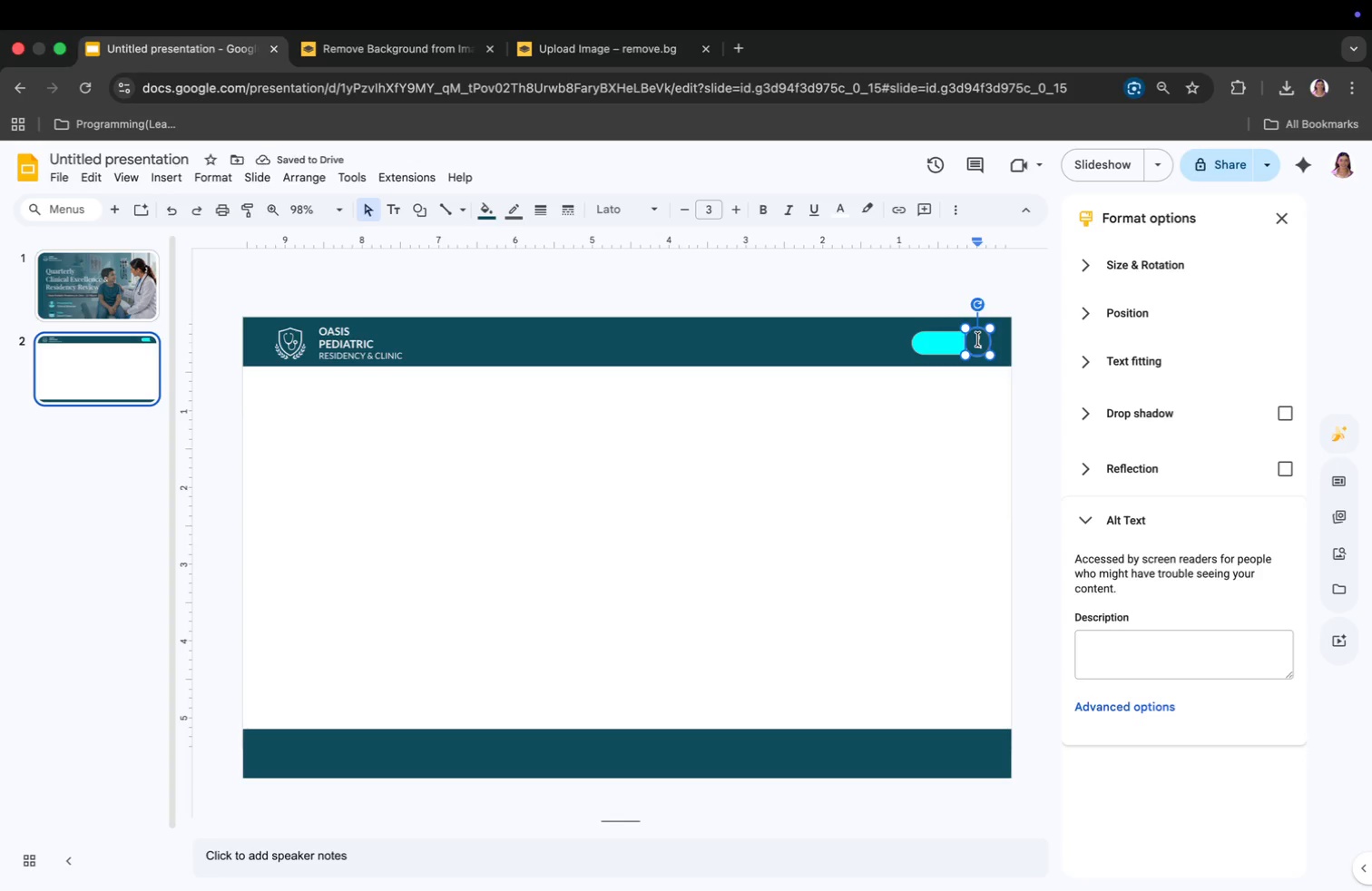 
key(Meta+A)
 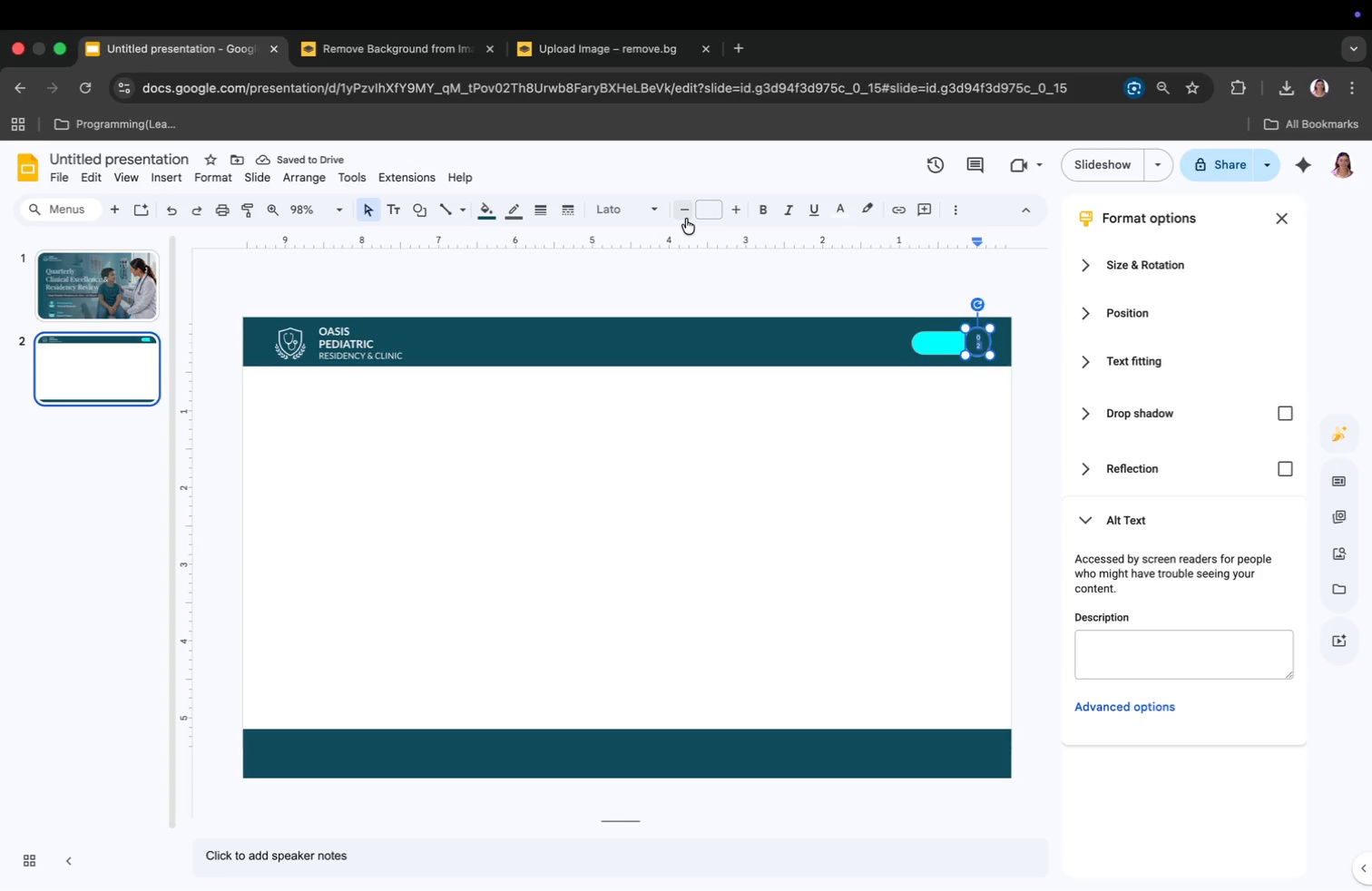 
double_click([686, 217])
 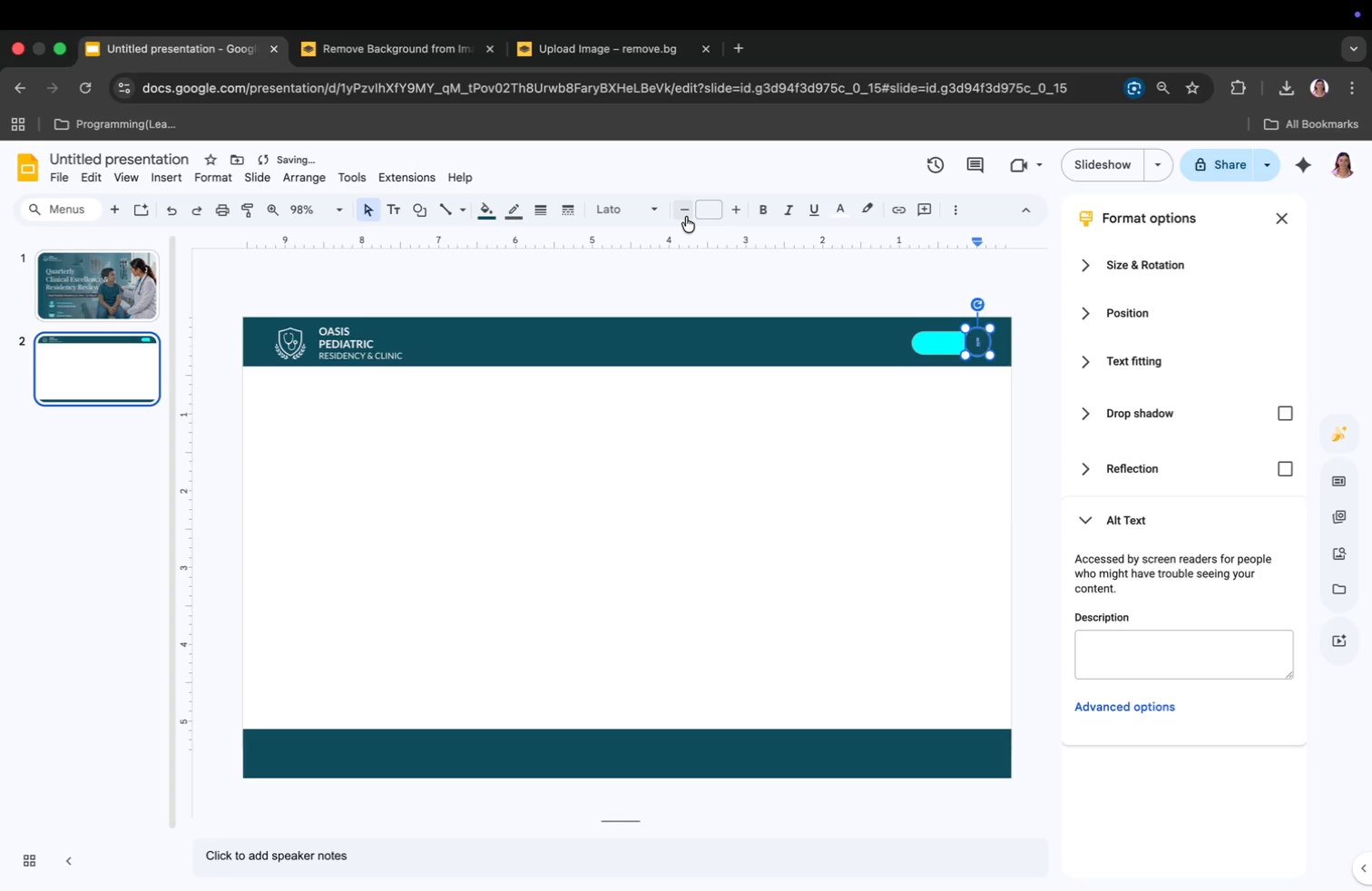 
left_click([686, 217])
 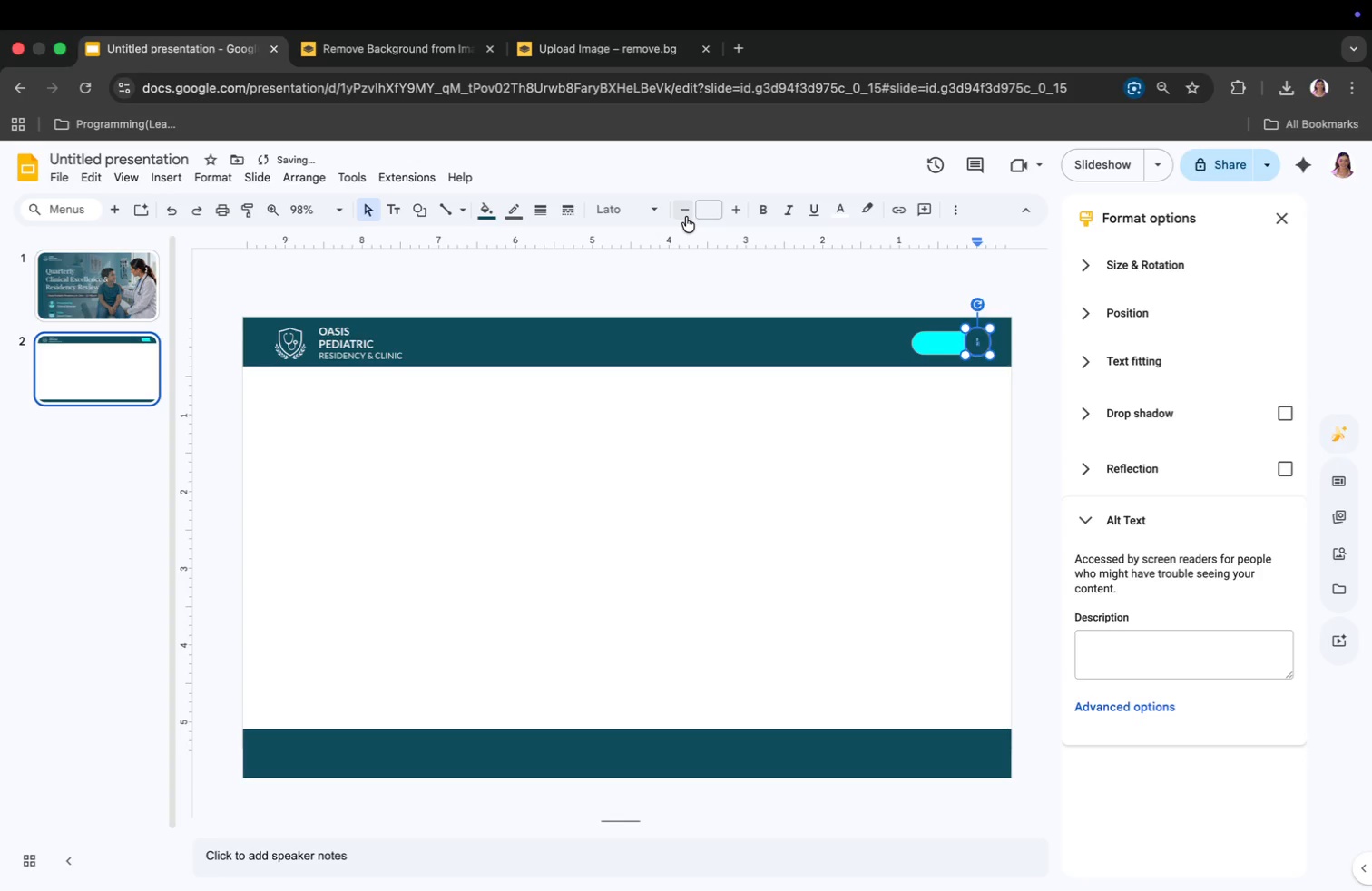 
left_click([686, 217])
 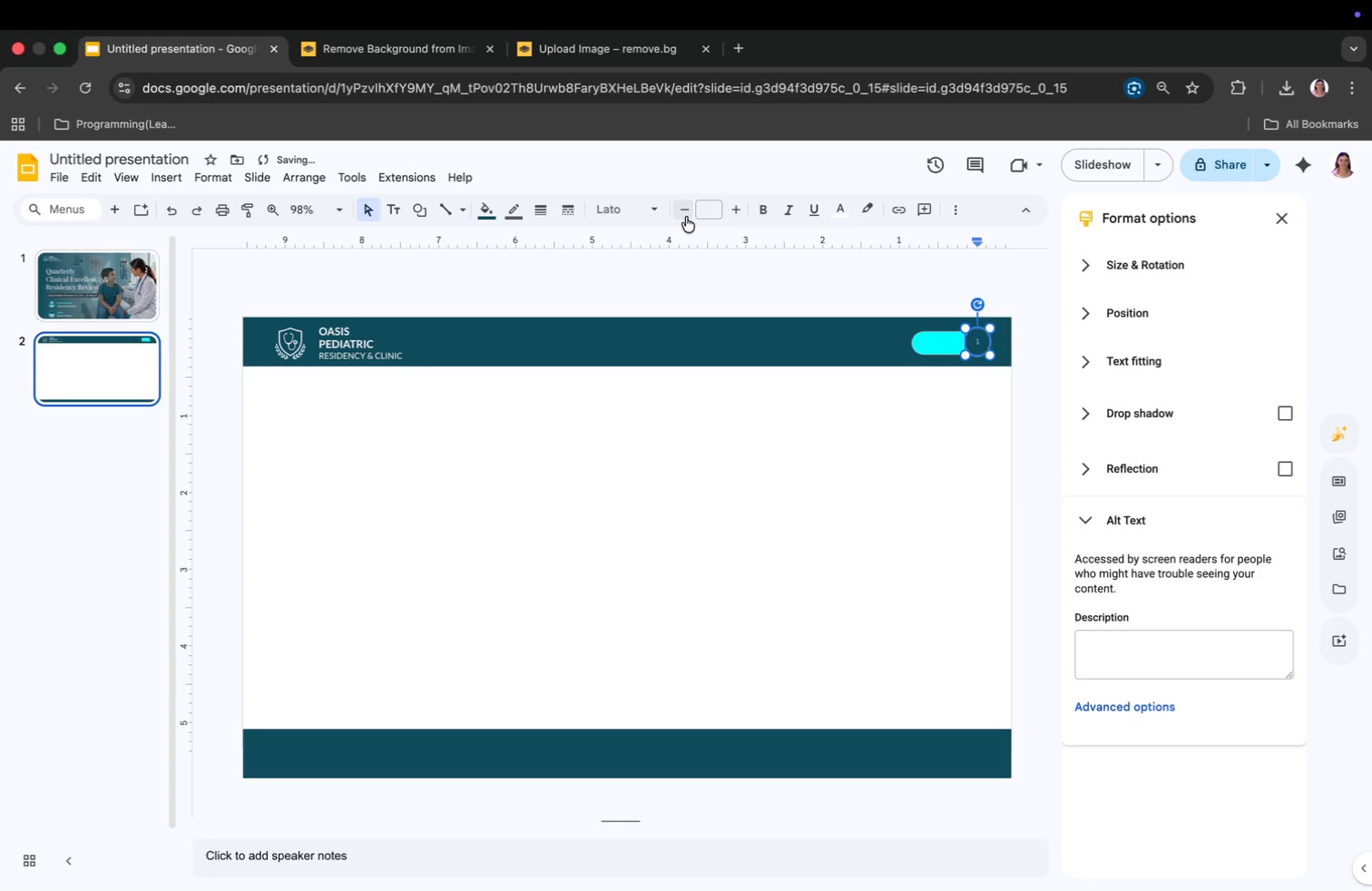 
left_click([686, 217])
 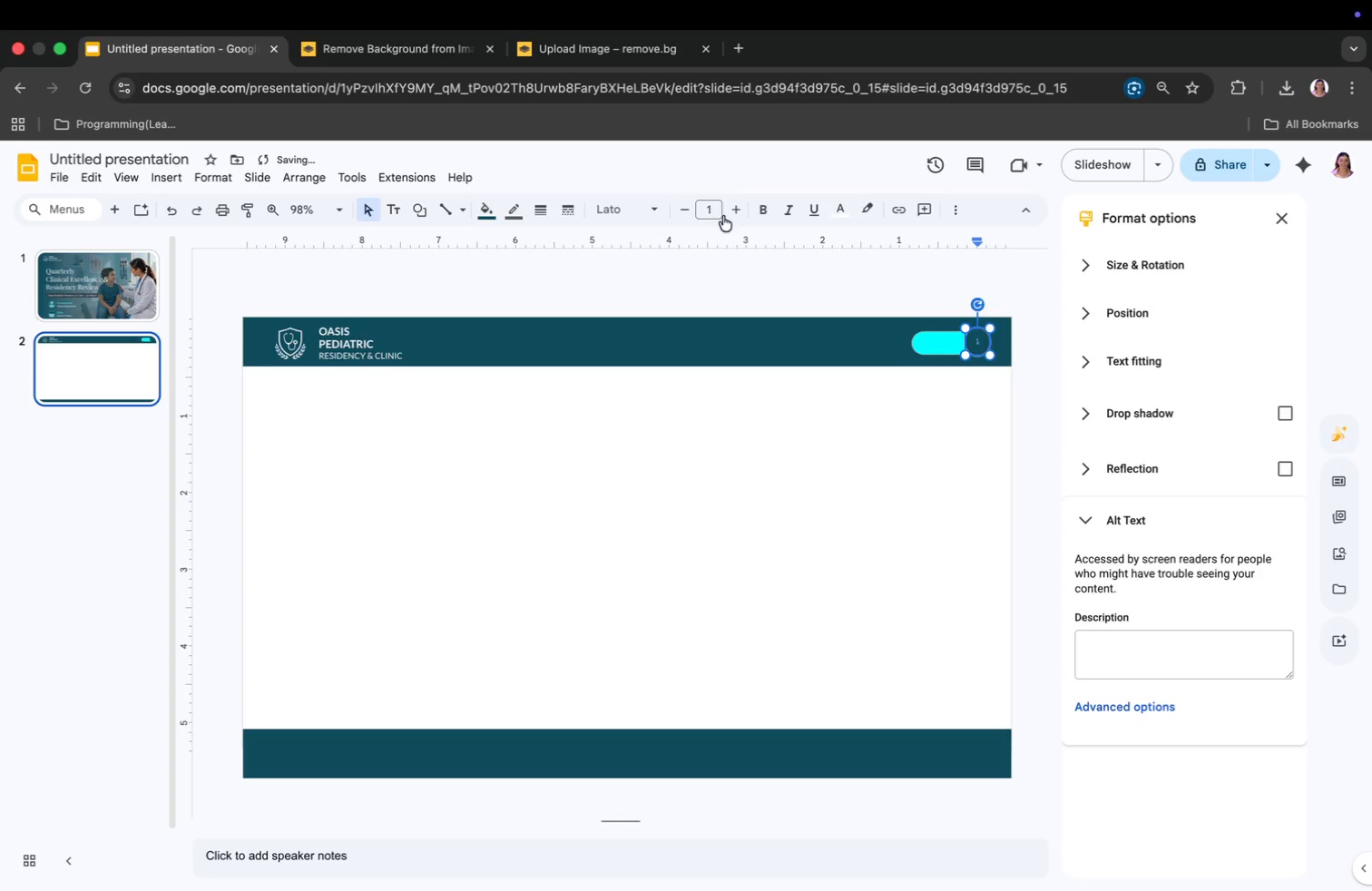 
double_click([730, 218])
 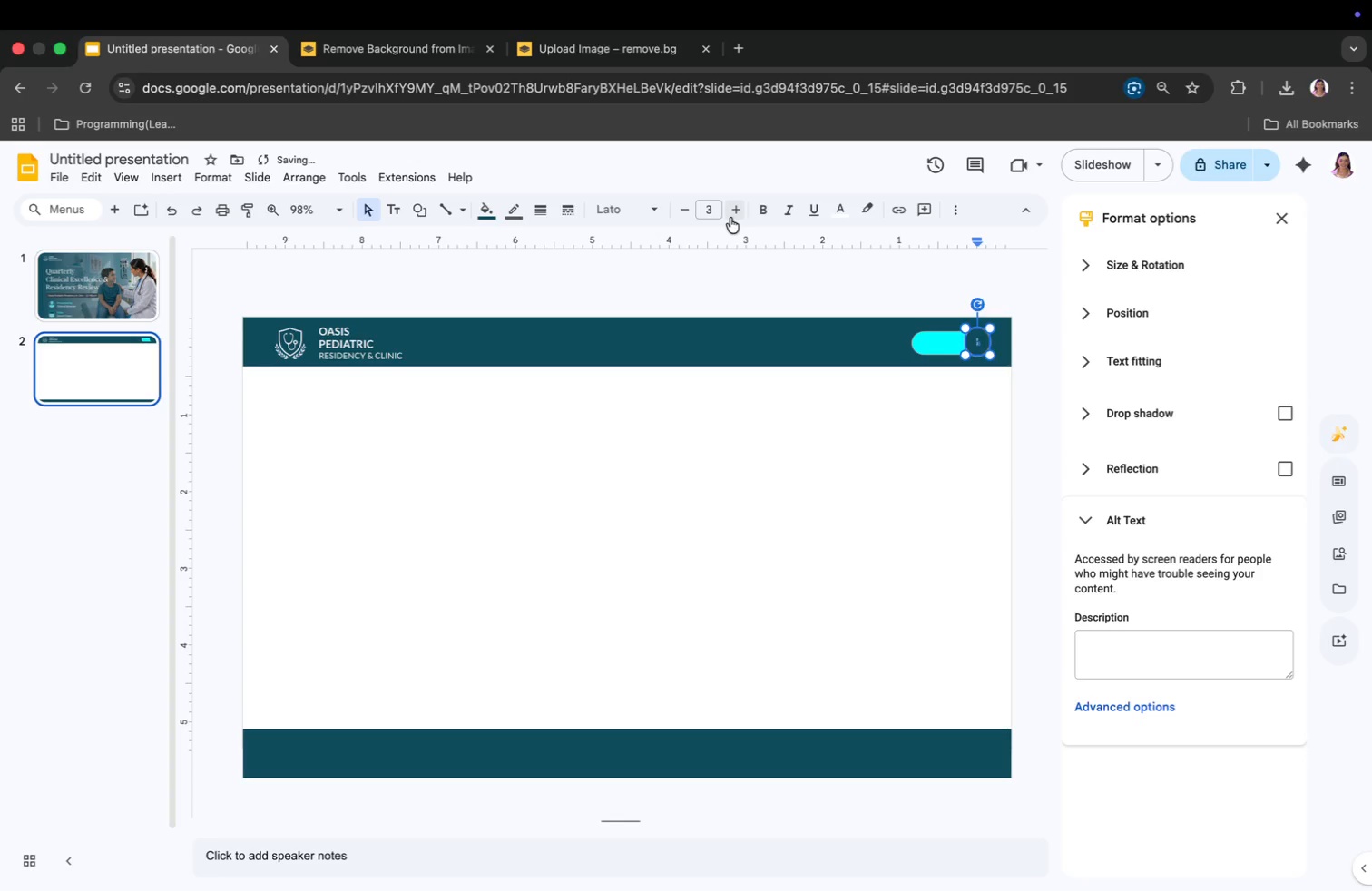 
triple_click([730, 218])
 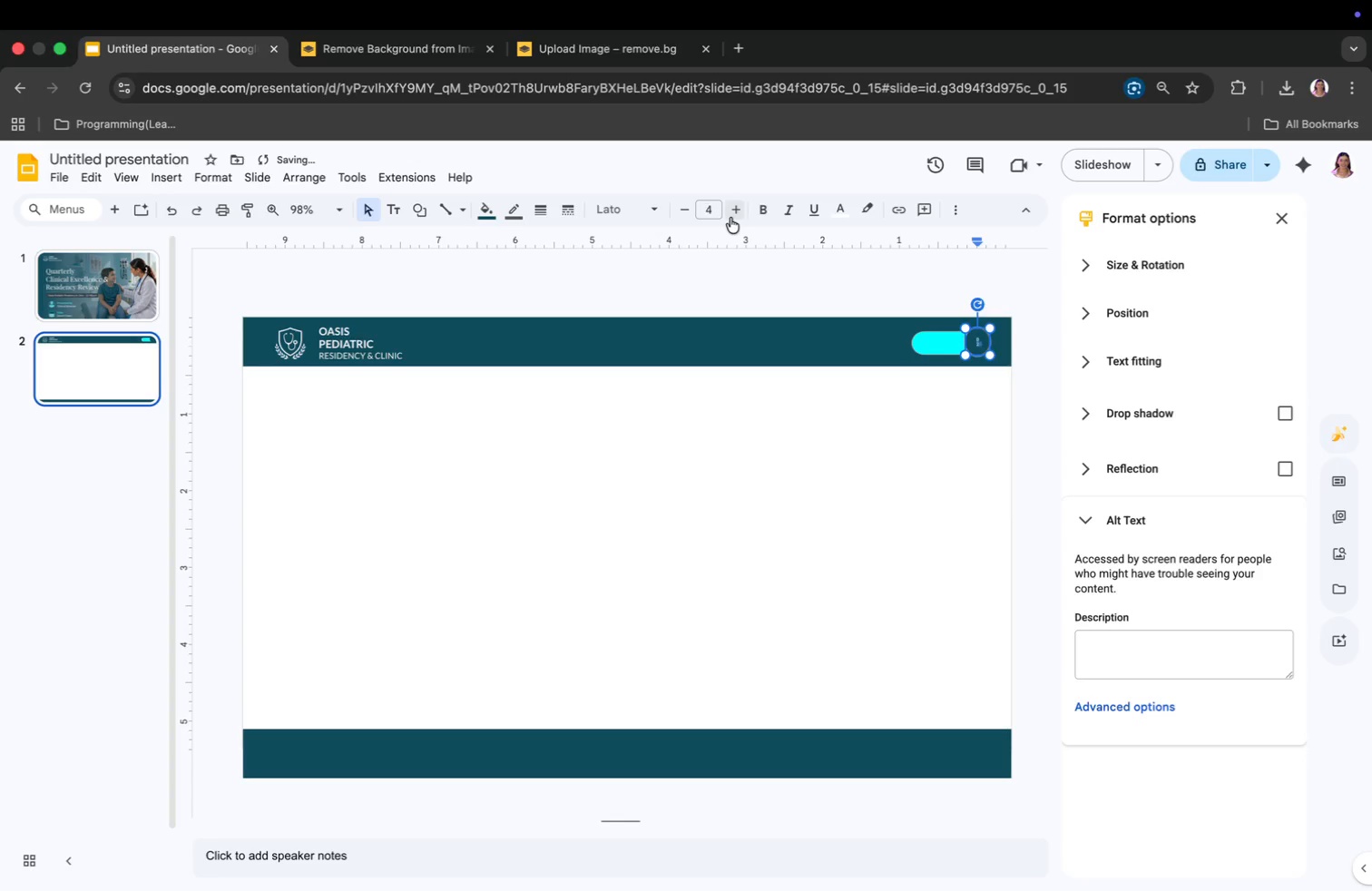 
triple_click([730, 218])
 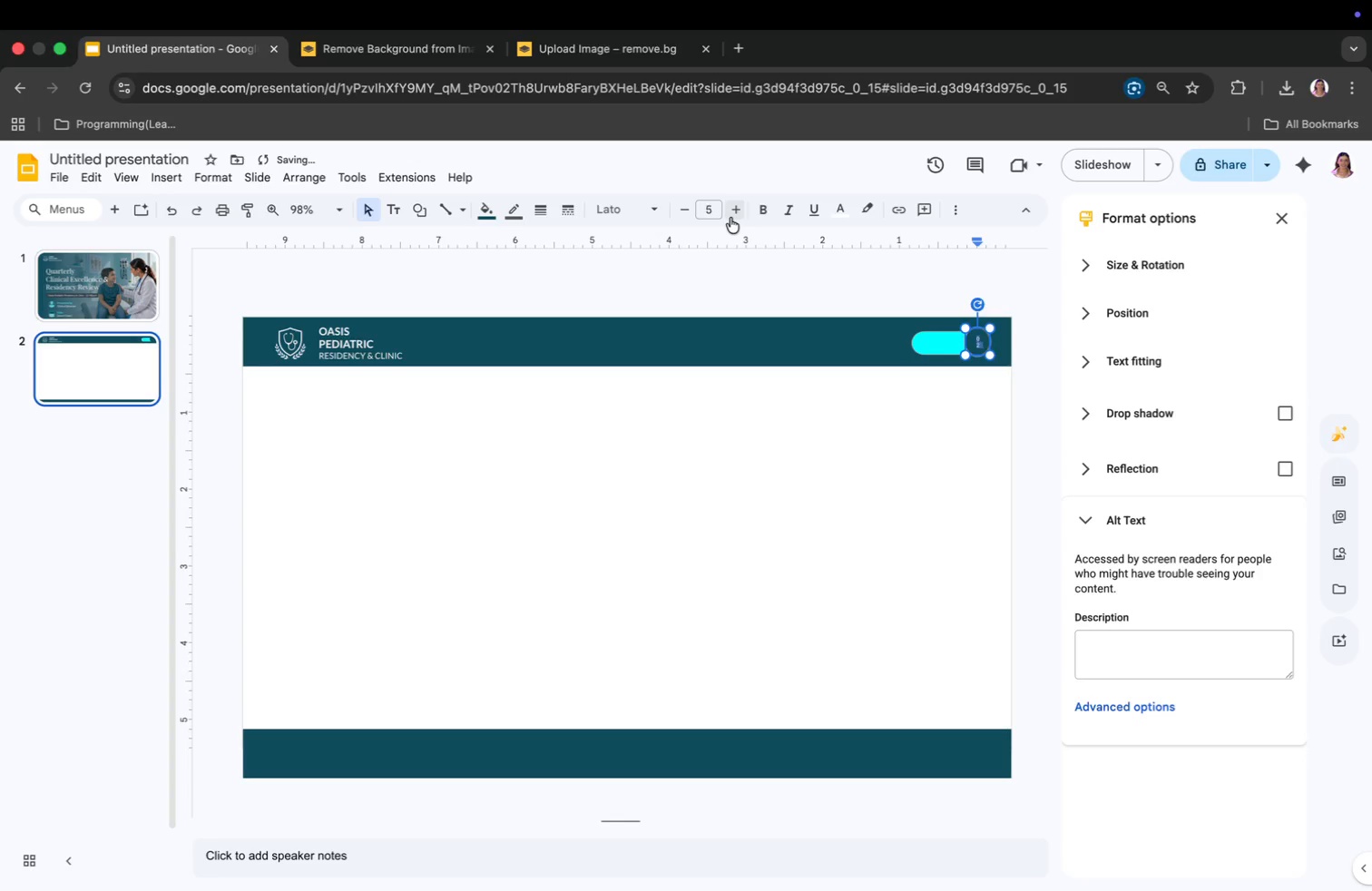 
triple_click([730, 218])
 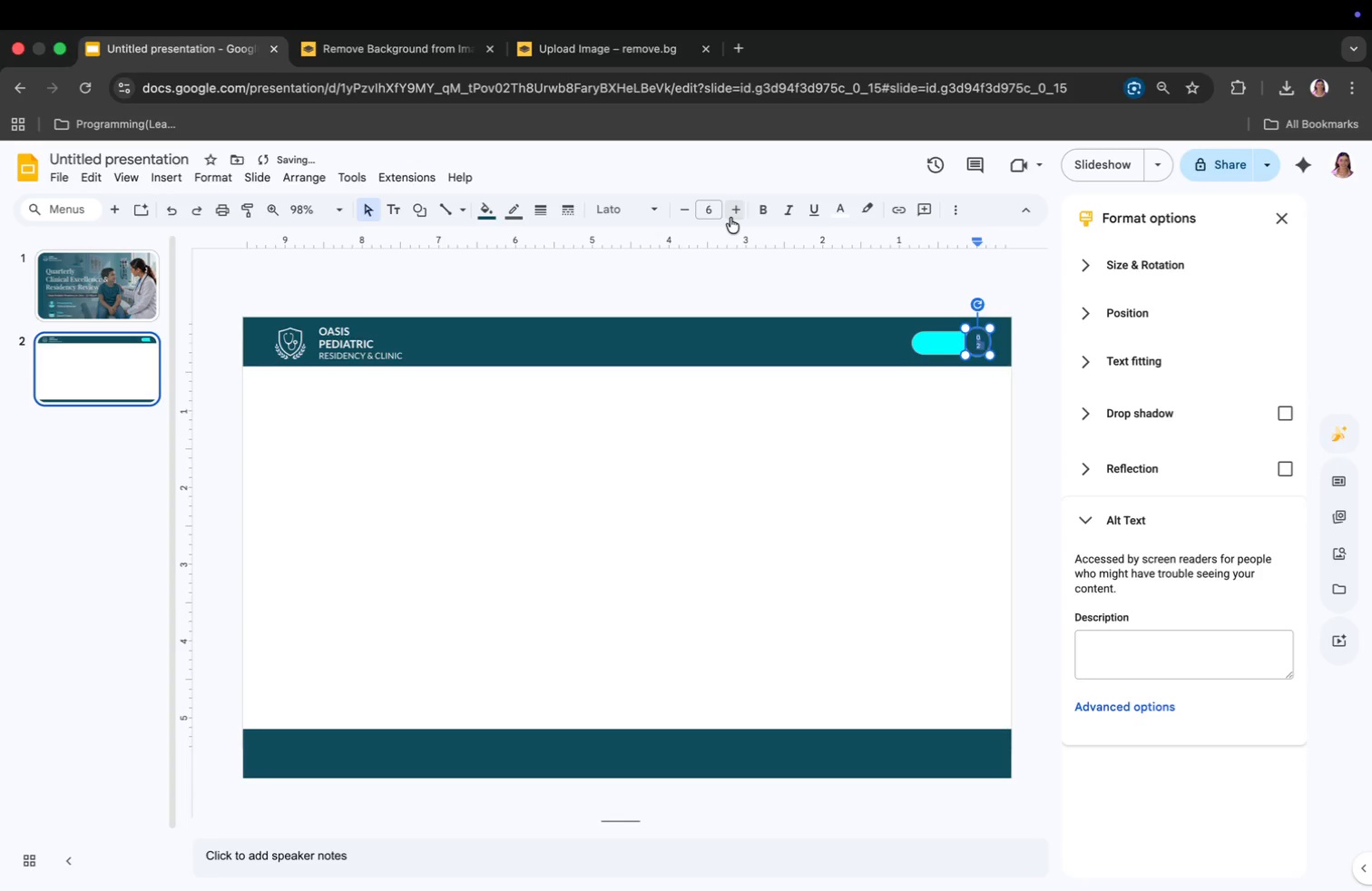 
triple_click([730, 218])
 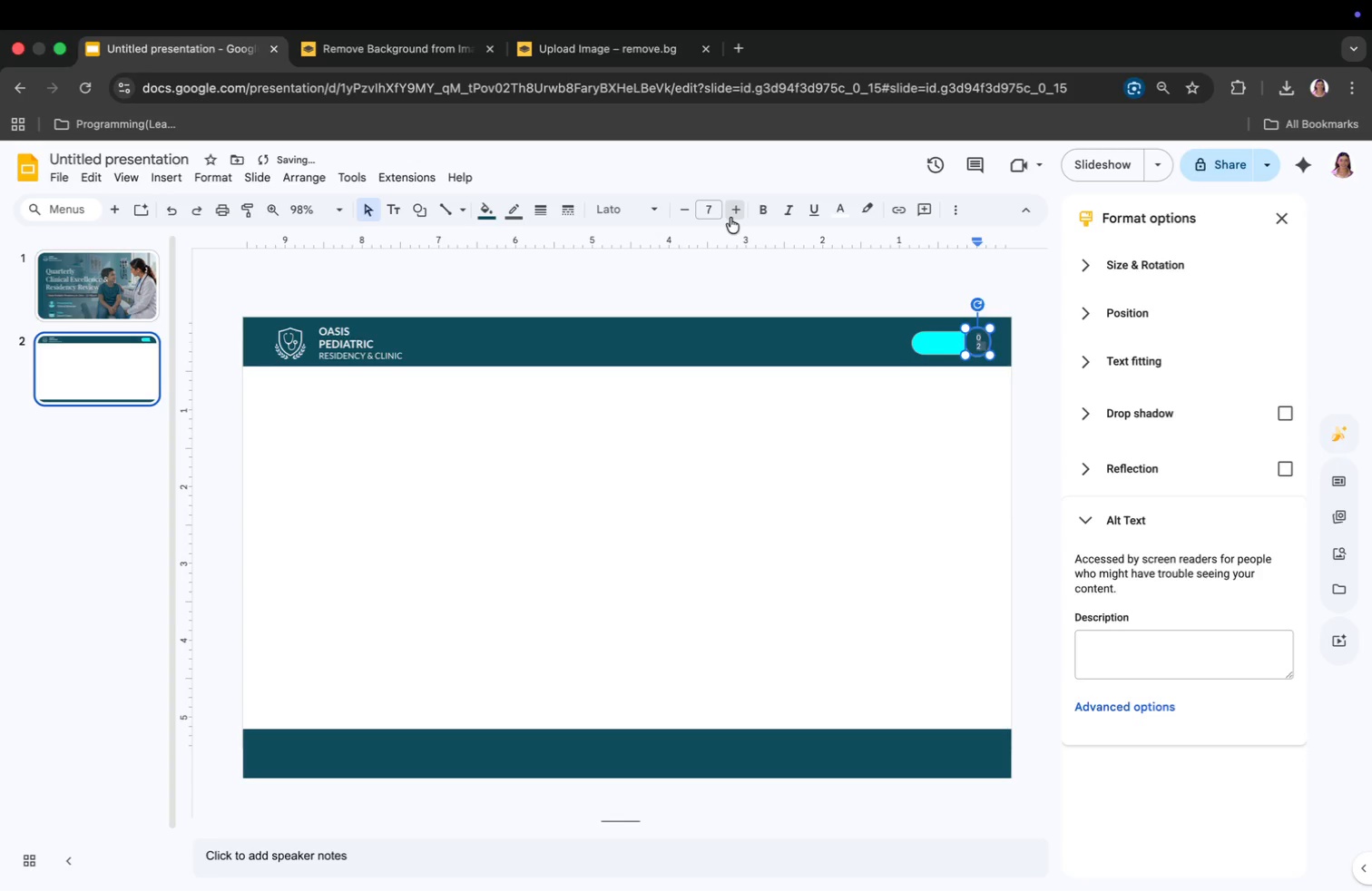 
triple_click([730, 218])
 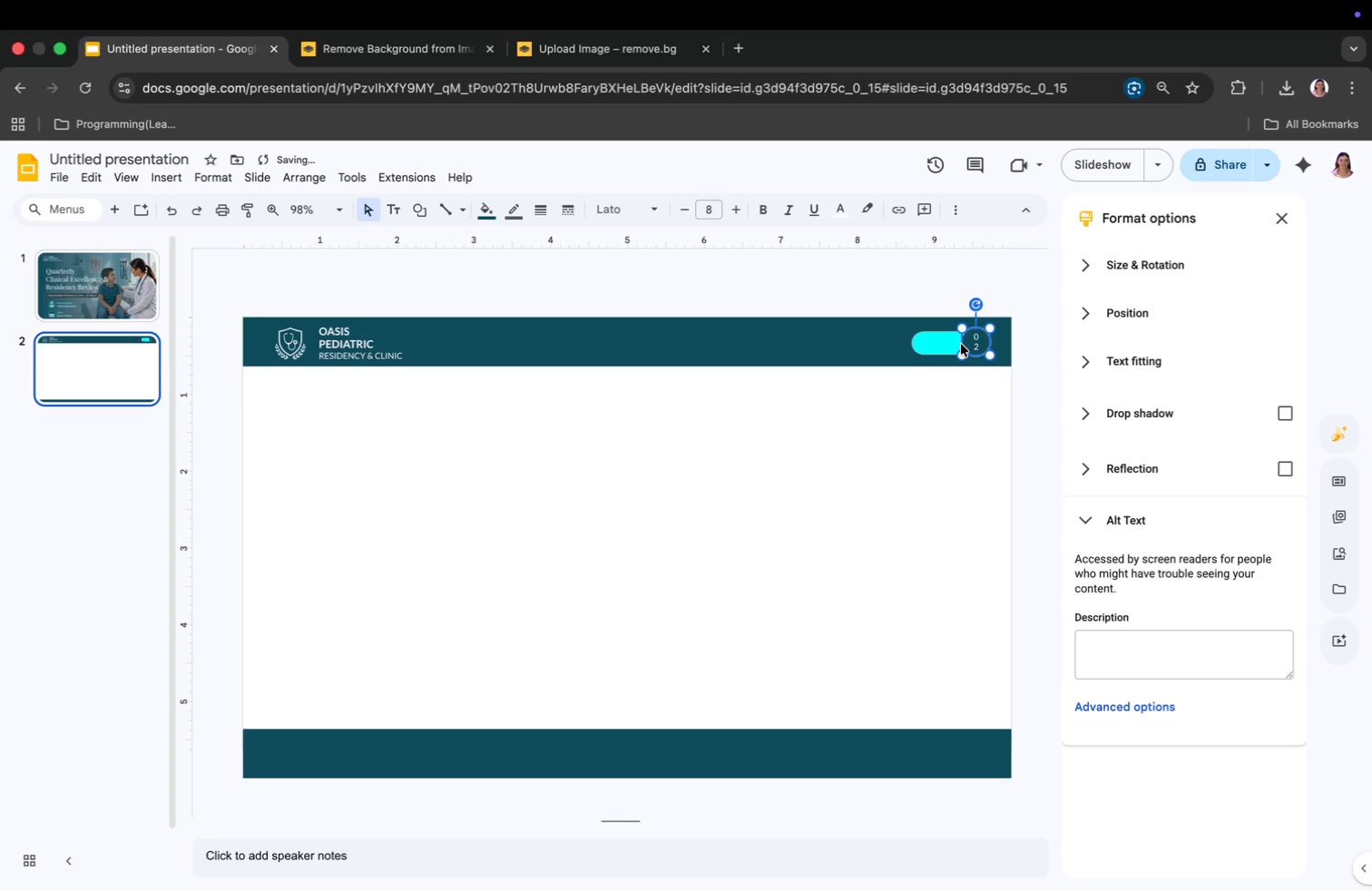 
wait(6.31)
 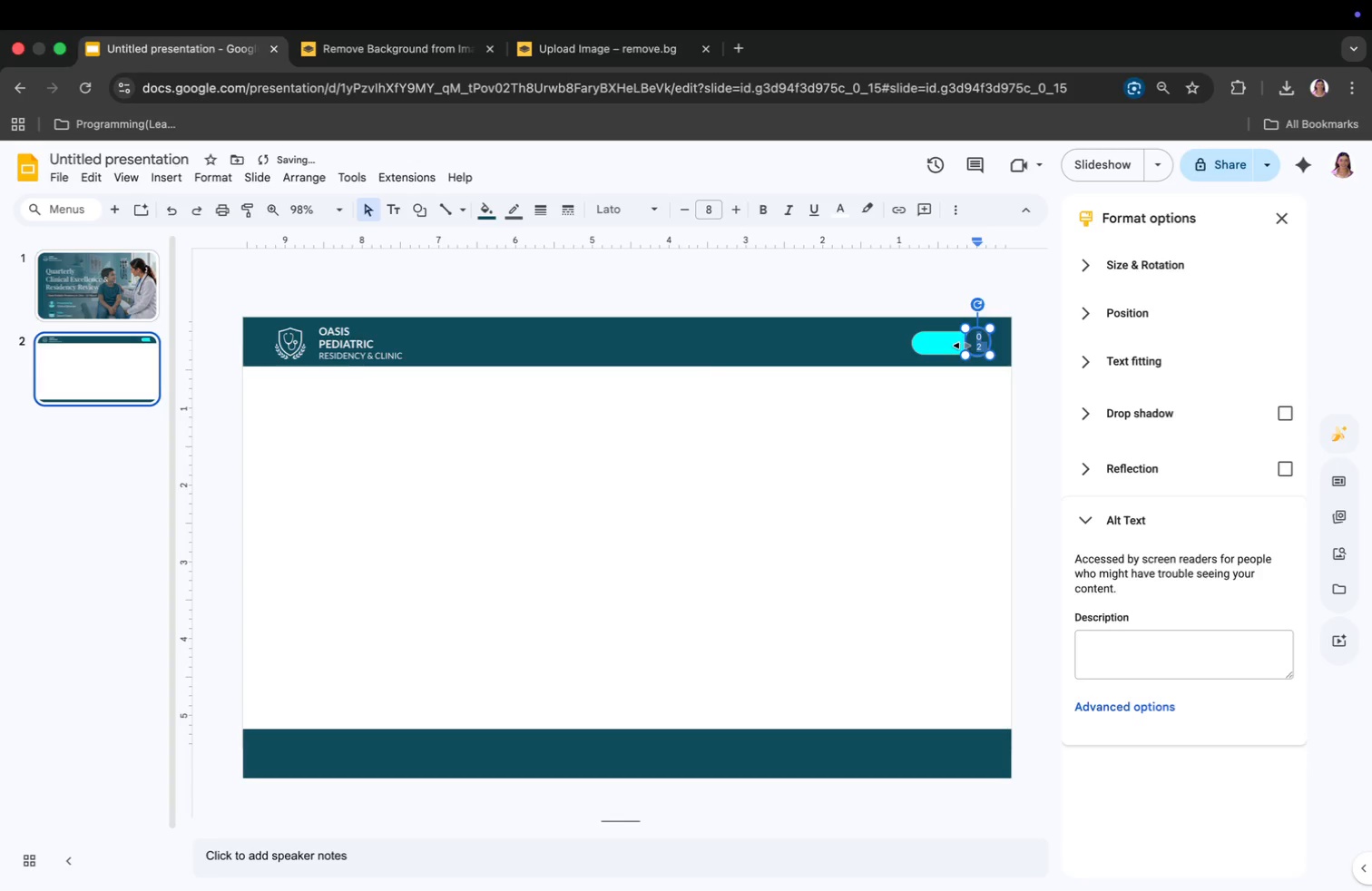 
double_click([979, 343])
 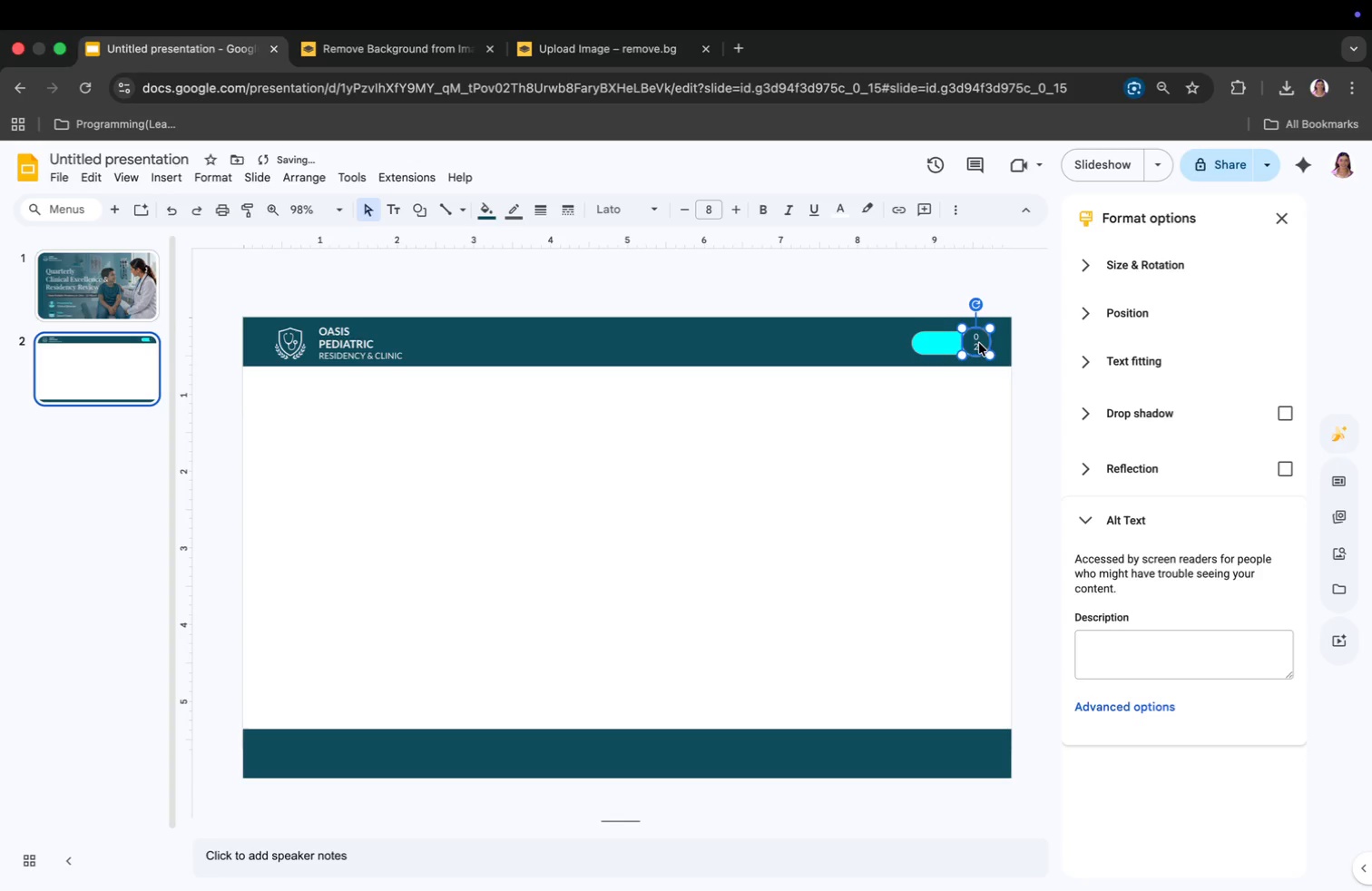 
triple_click([979, 343])
 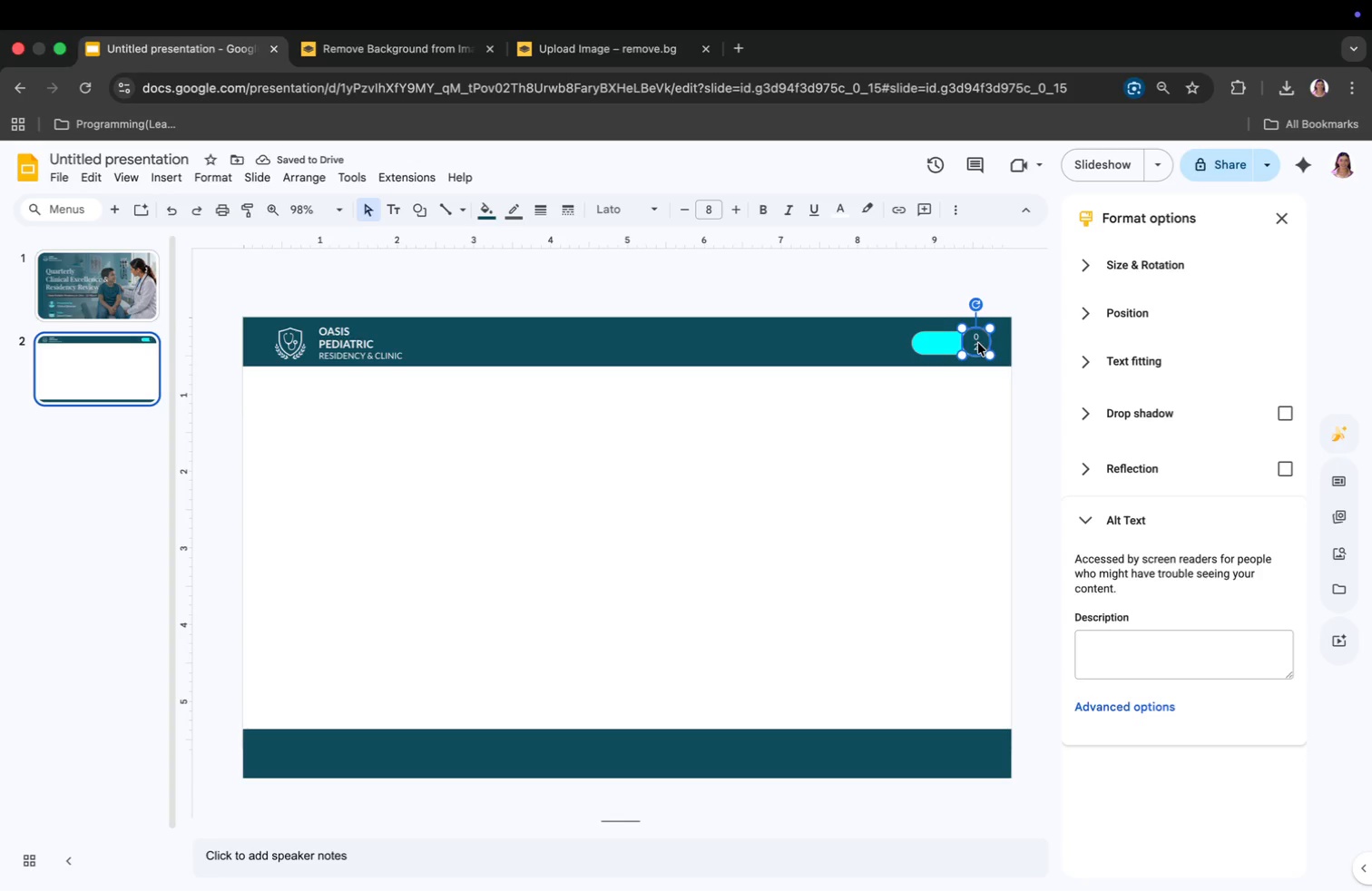 
key(Meta+CommandLeft)
 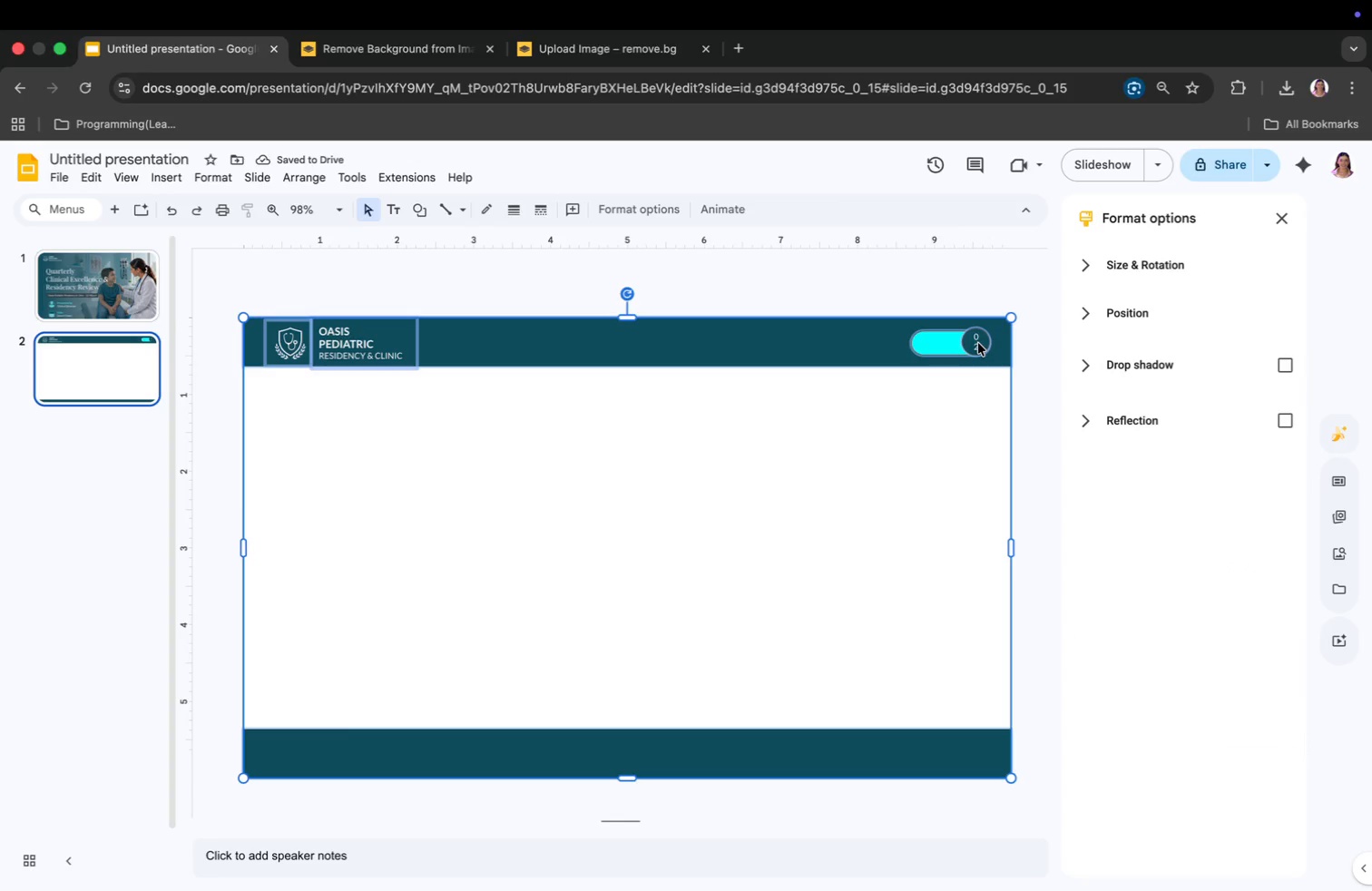 
key(Meta+A)
 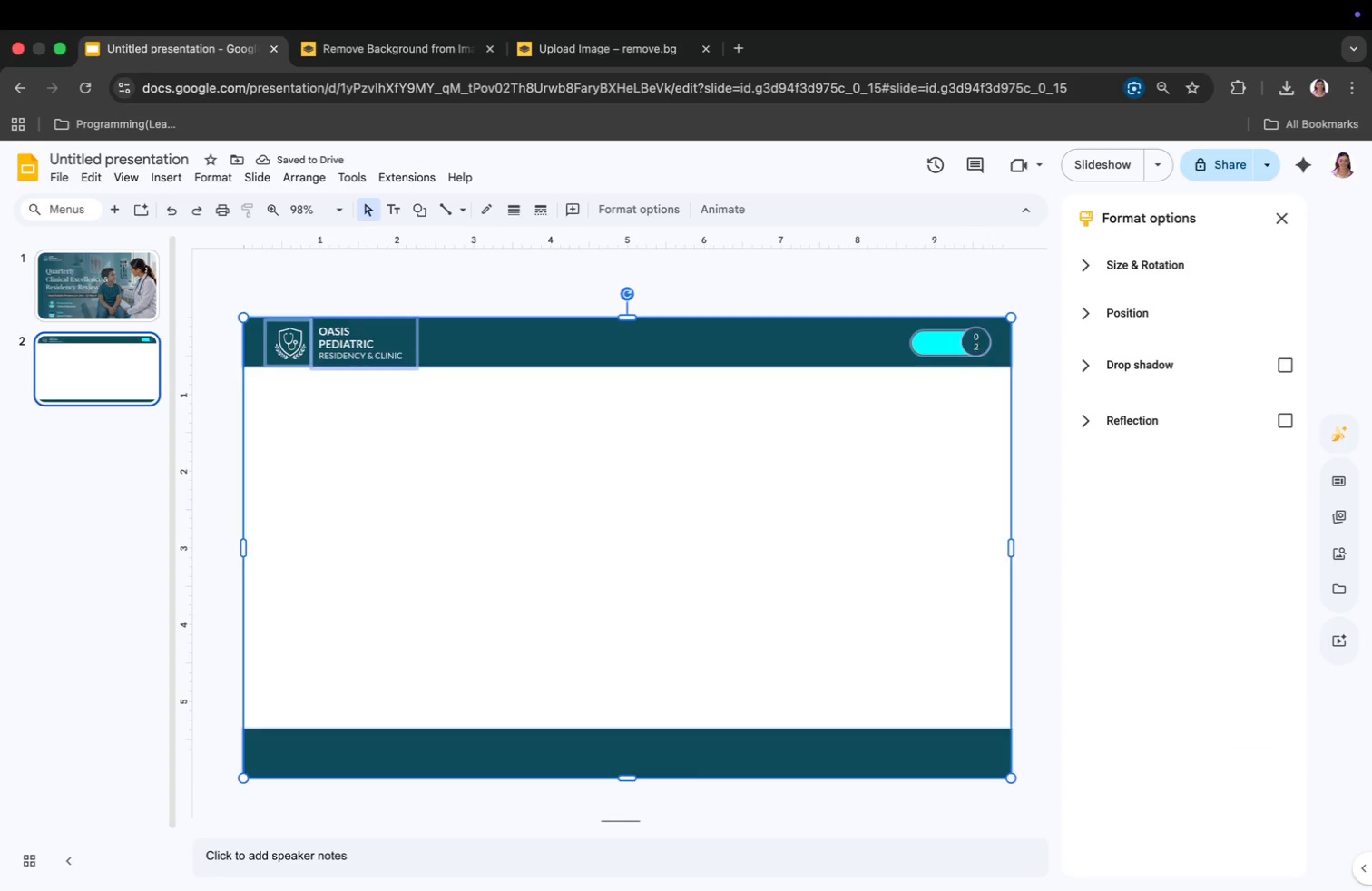 
key(Backspace)
 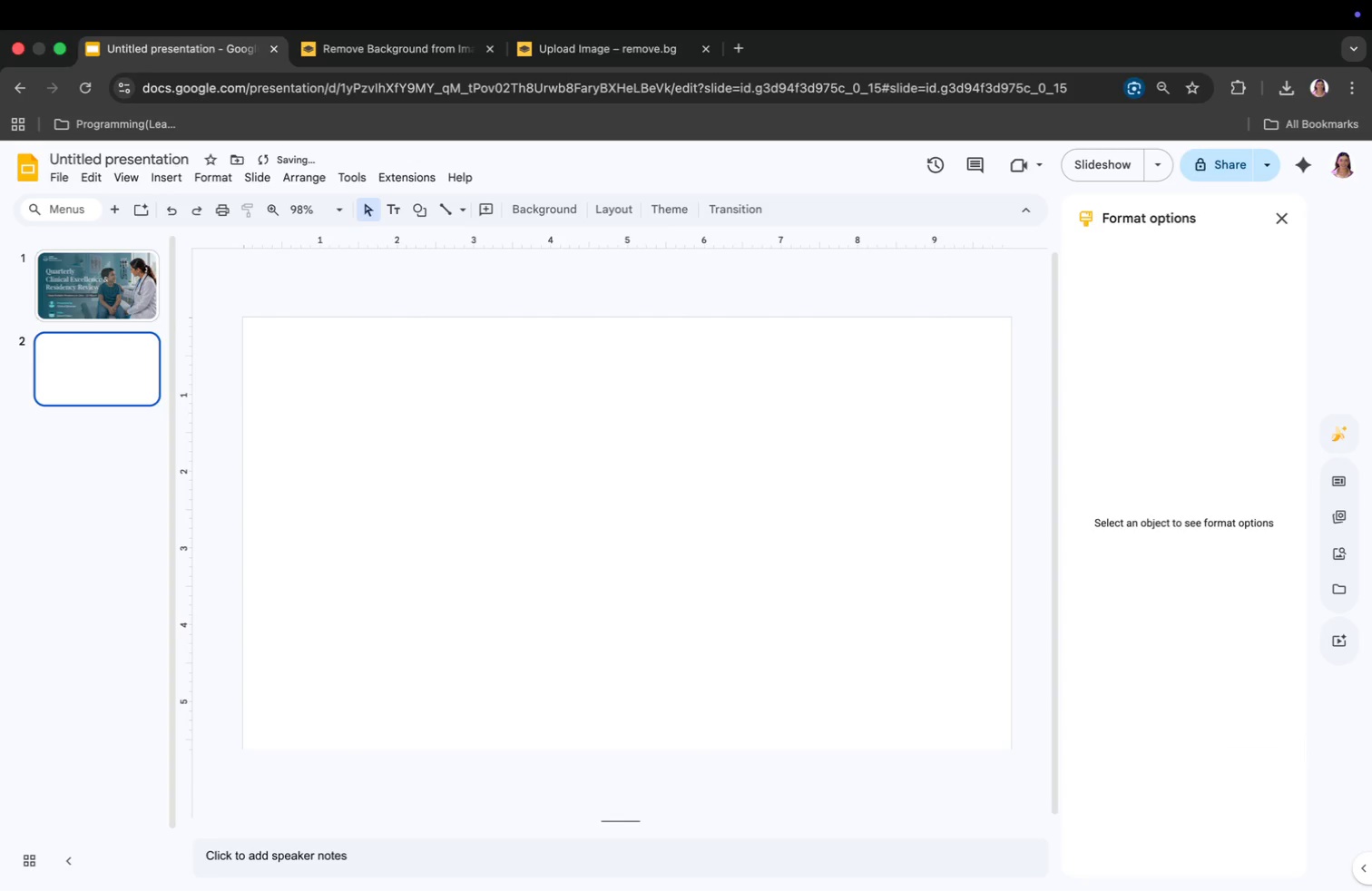 
key(Meta+CommandLeft)
 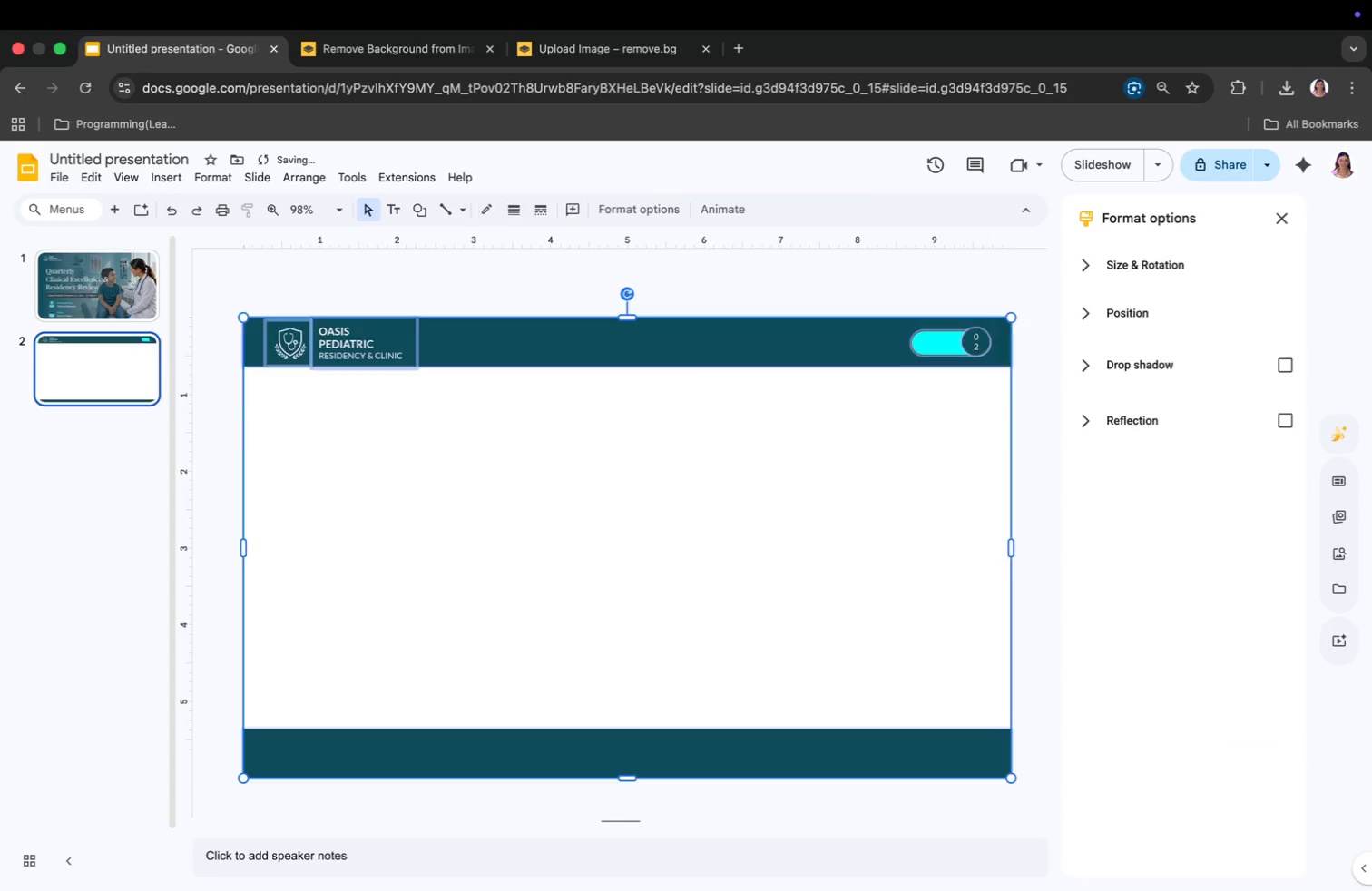 
key(Meta+Z)
 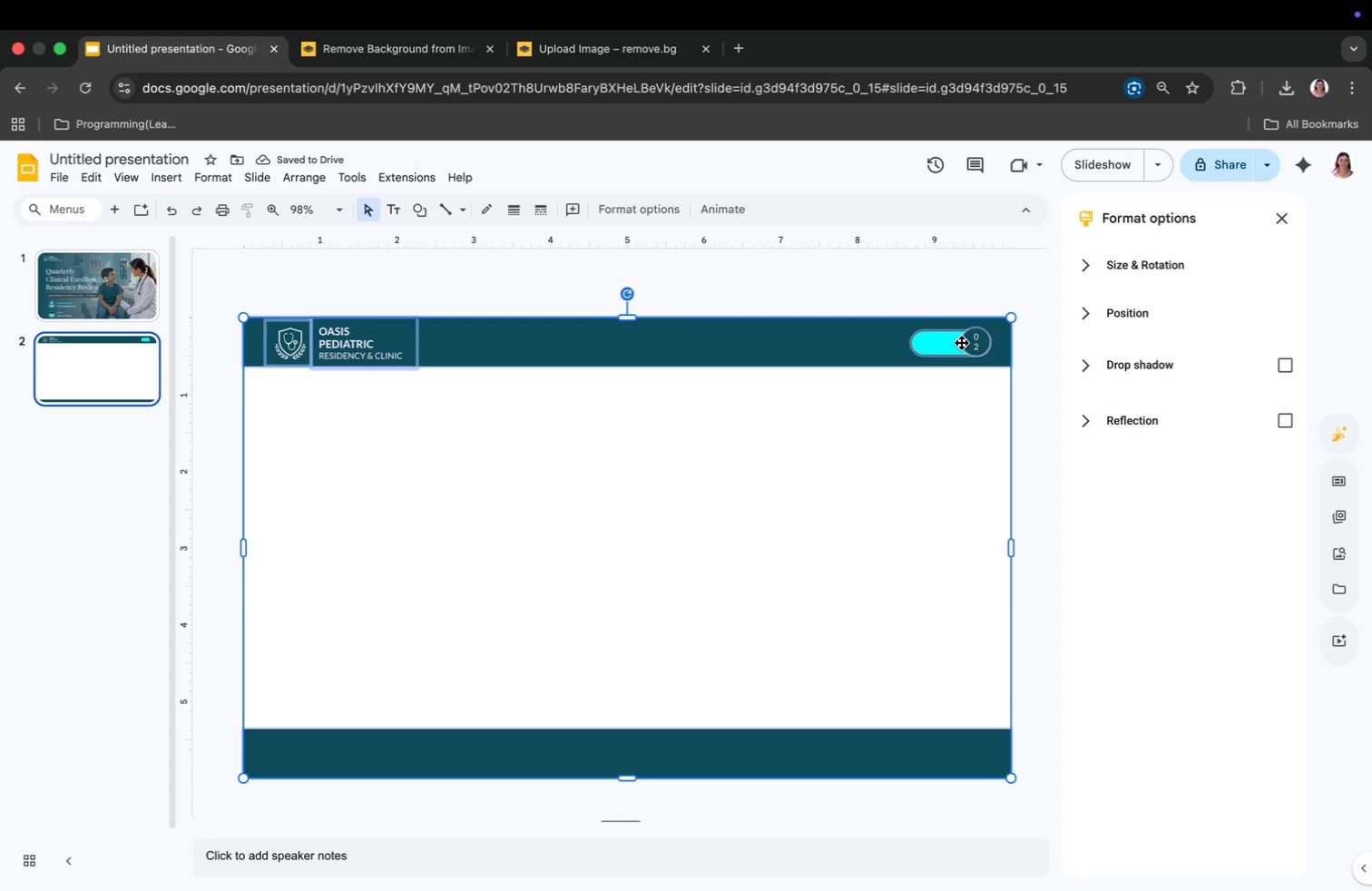 
double_click([974, 340])
 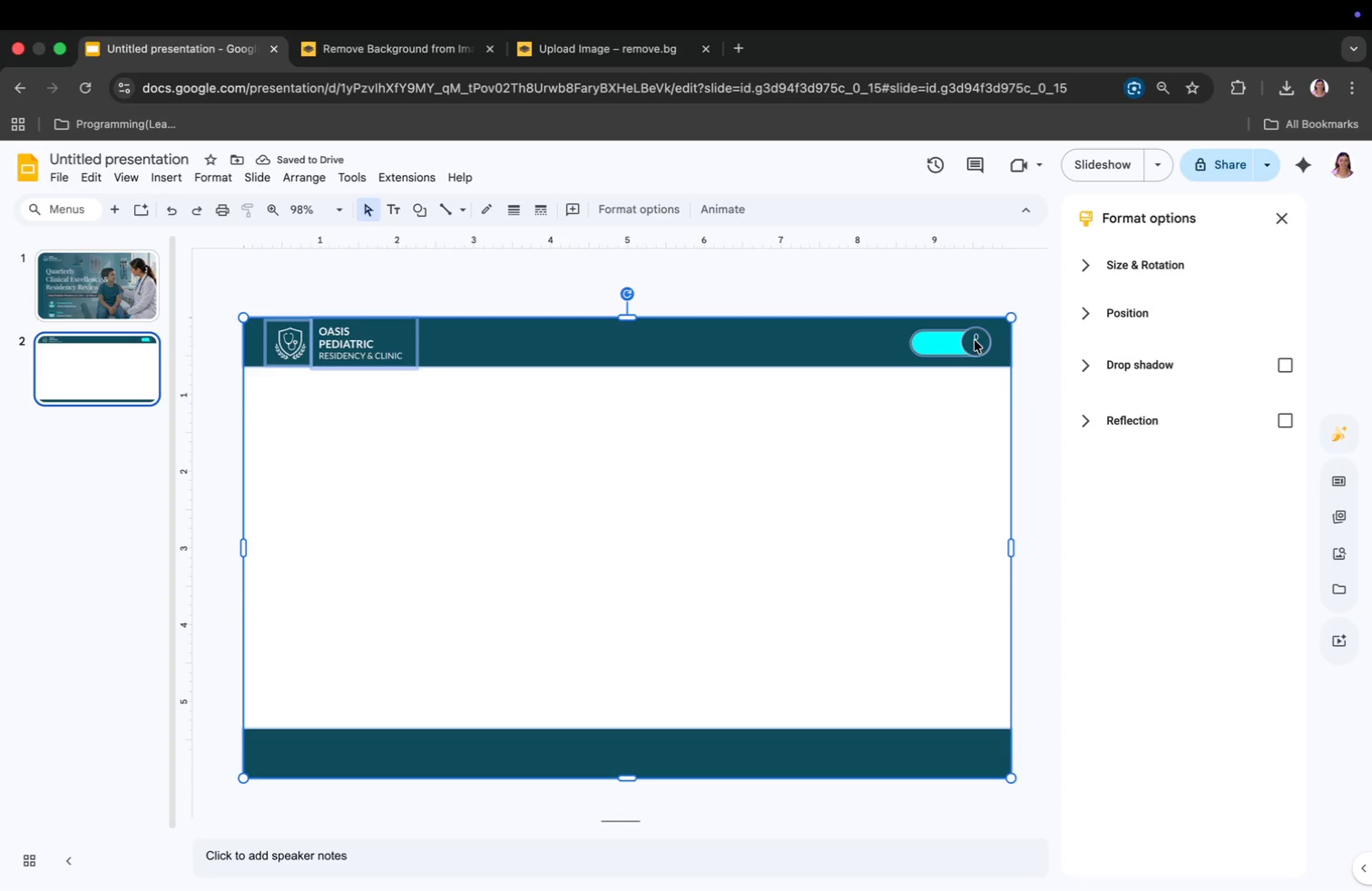 
double_click([975, 340])
 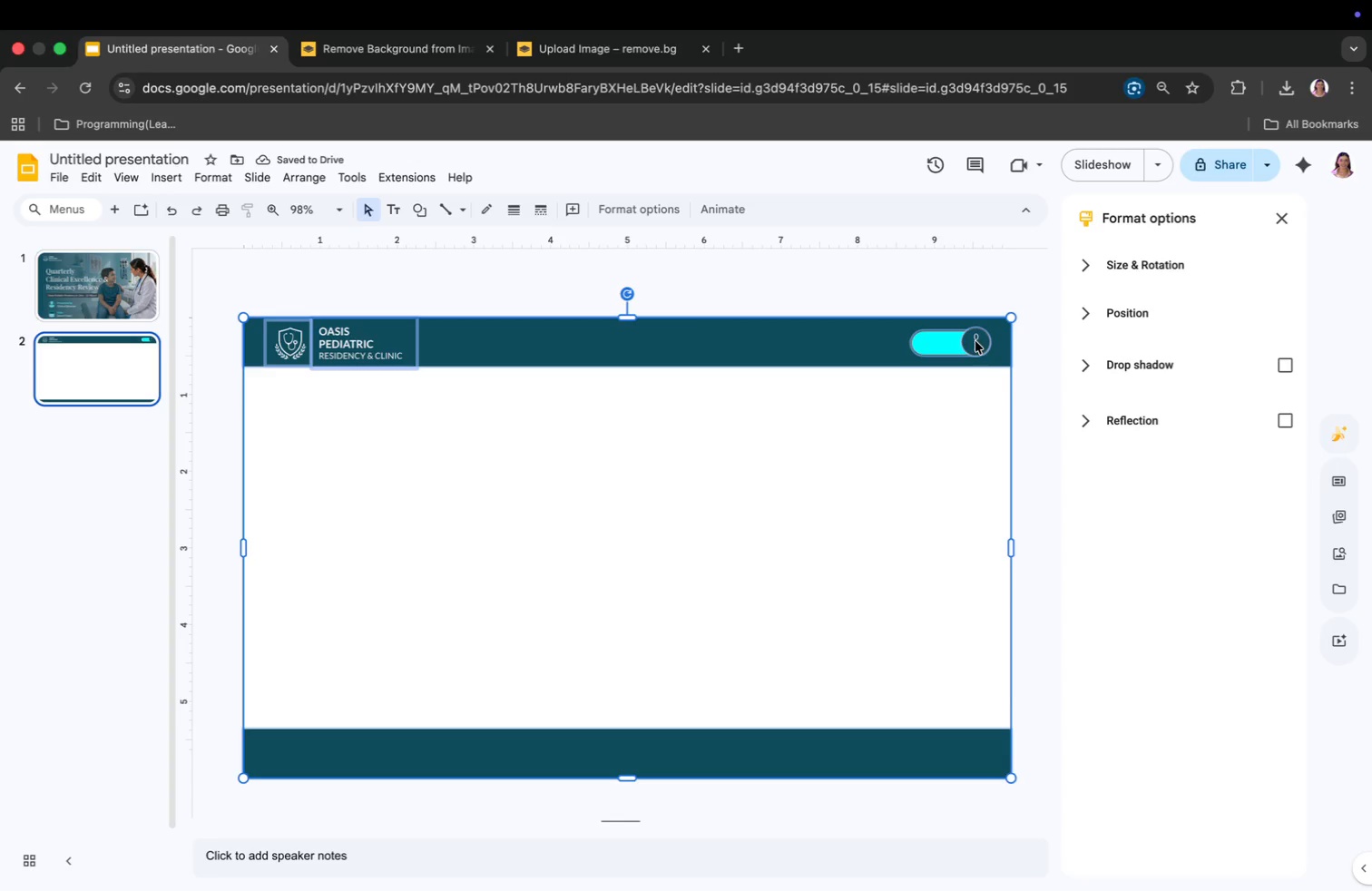 
triple_click([959, 448])
 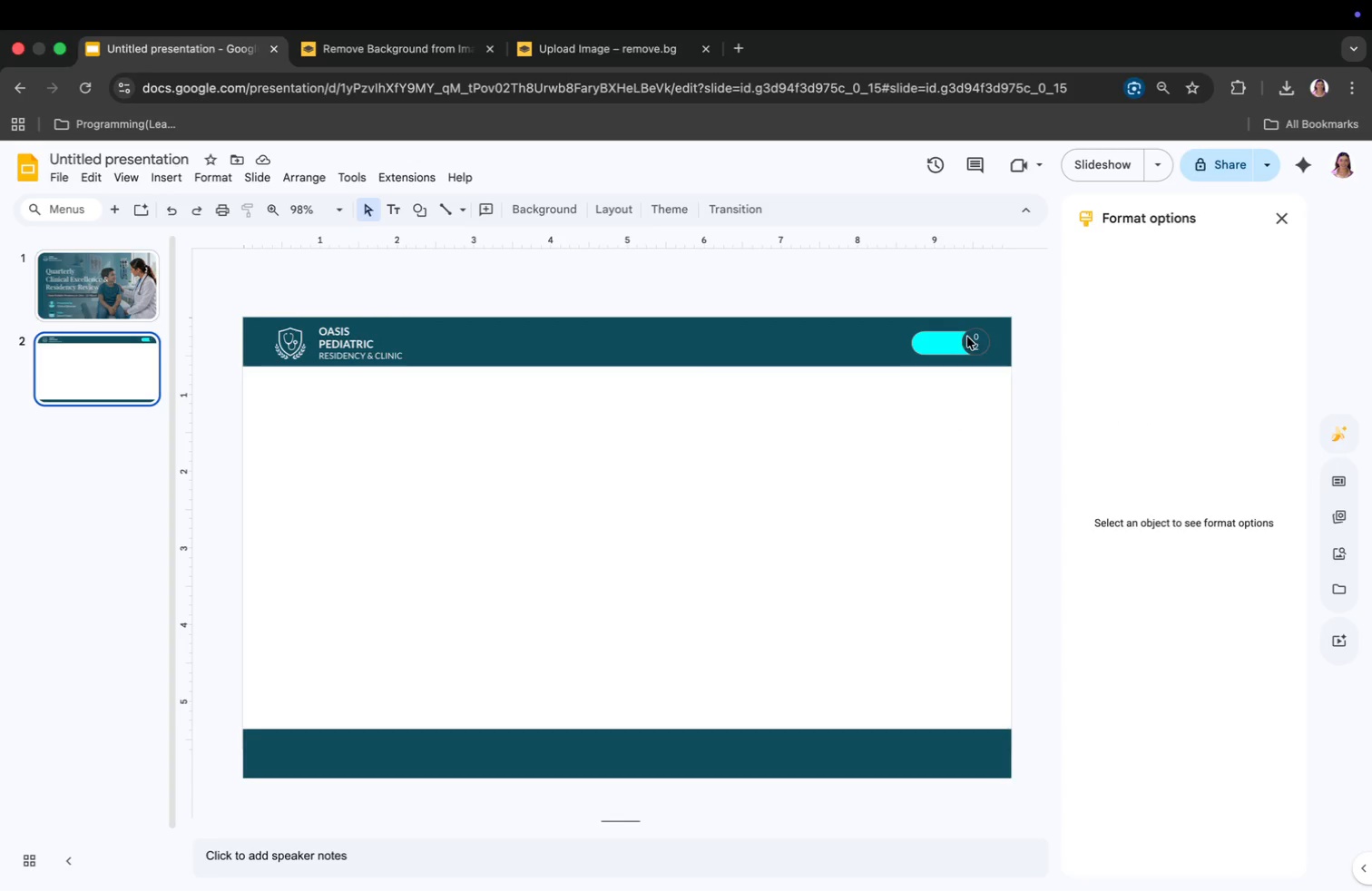 
left_click([976, 338])
 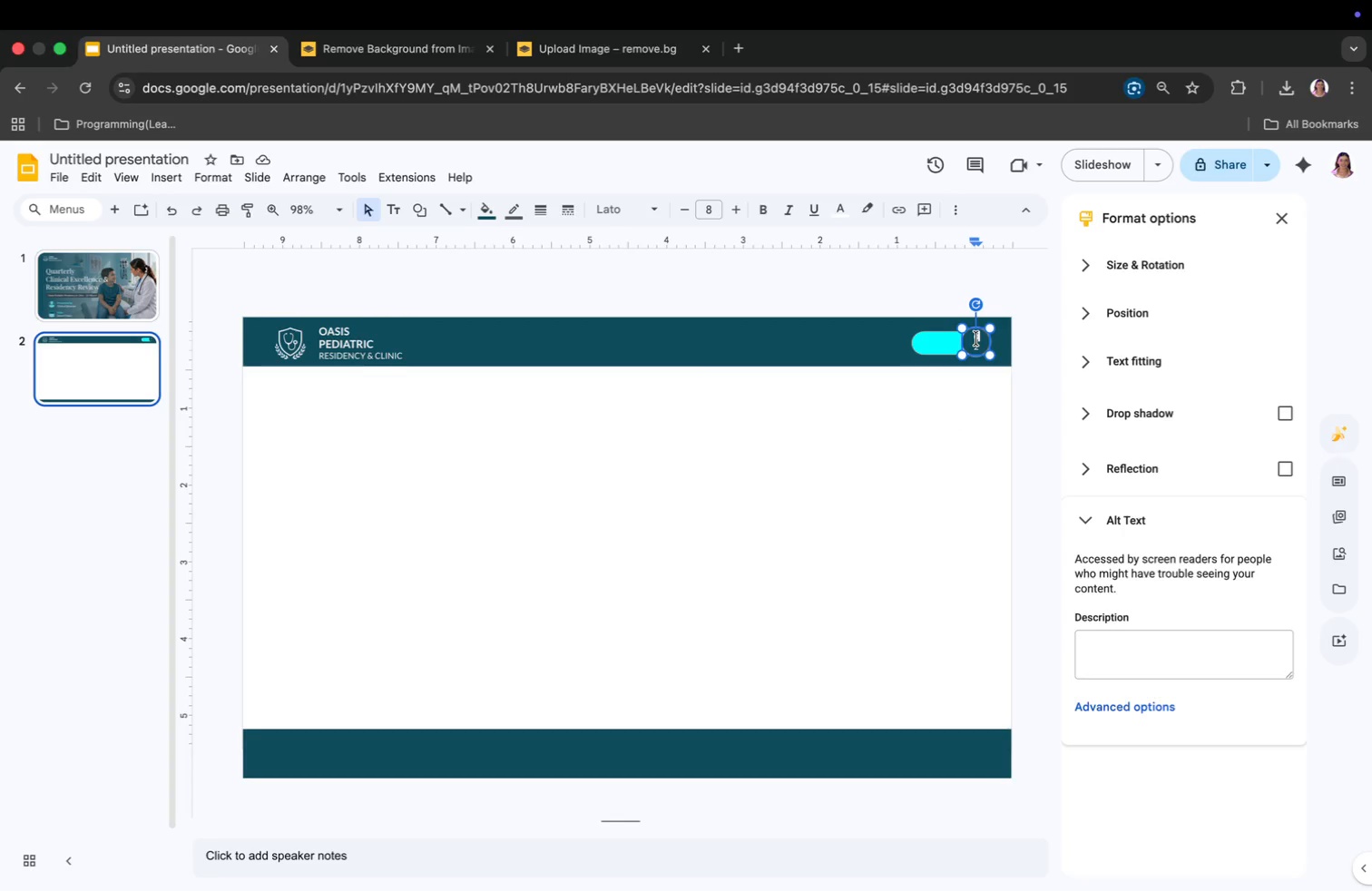 
left_click([976, 338])
 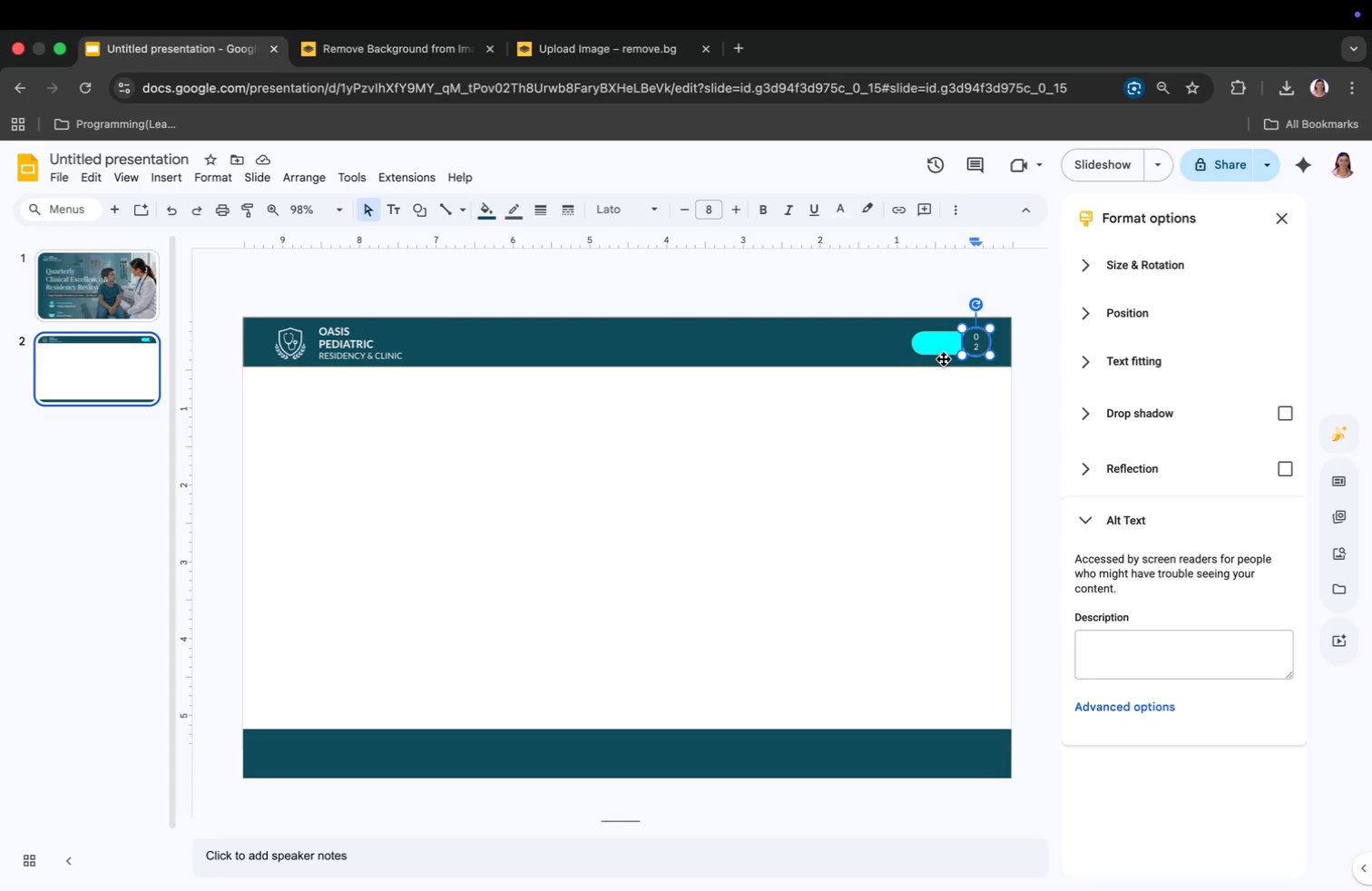 
key(Backspace)
 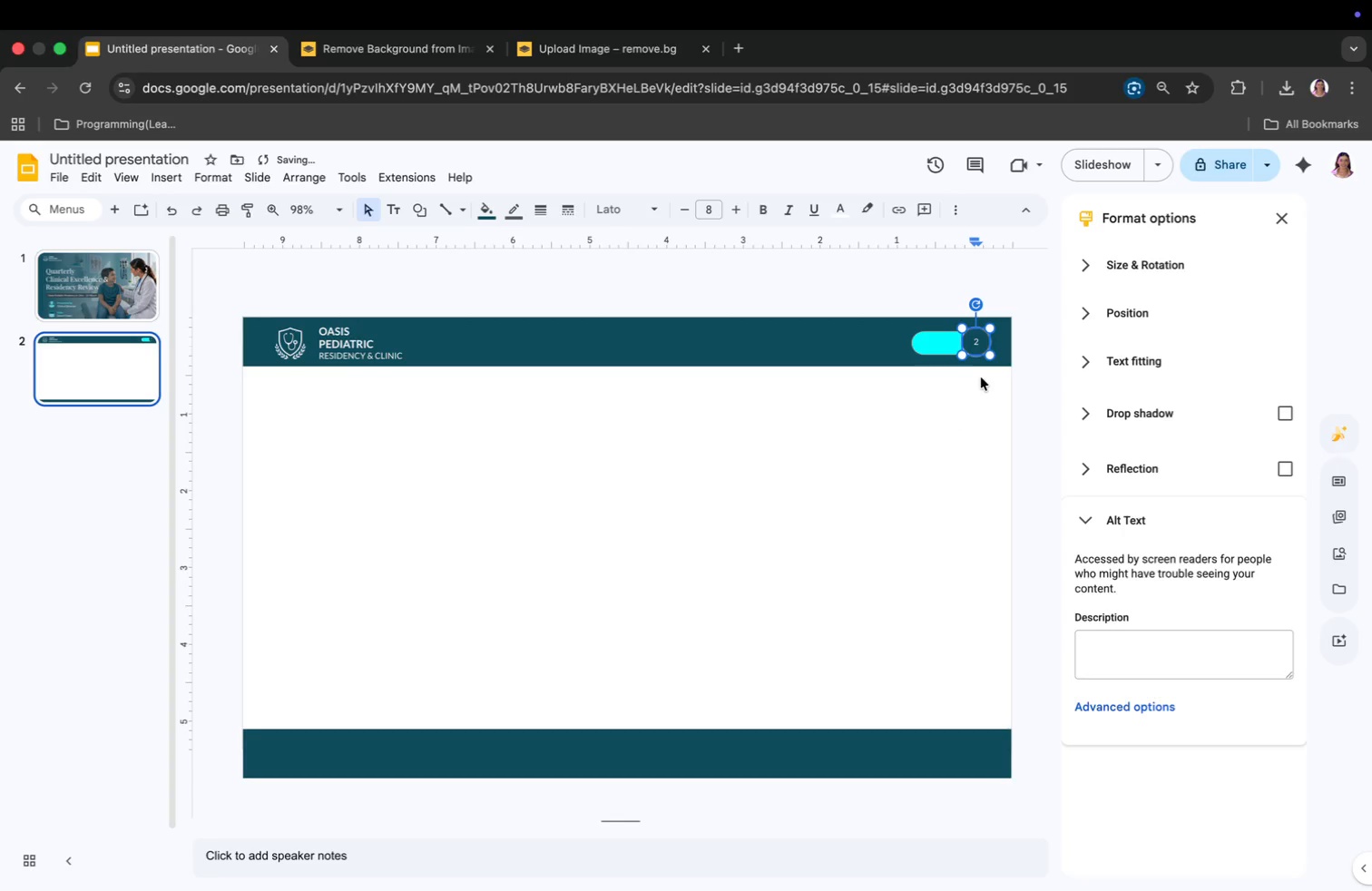 
key(Meta+CommandLeft)
 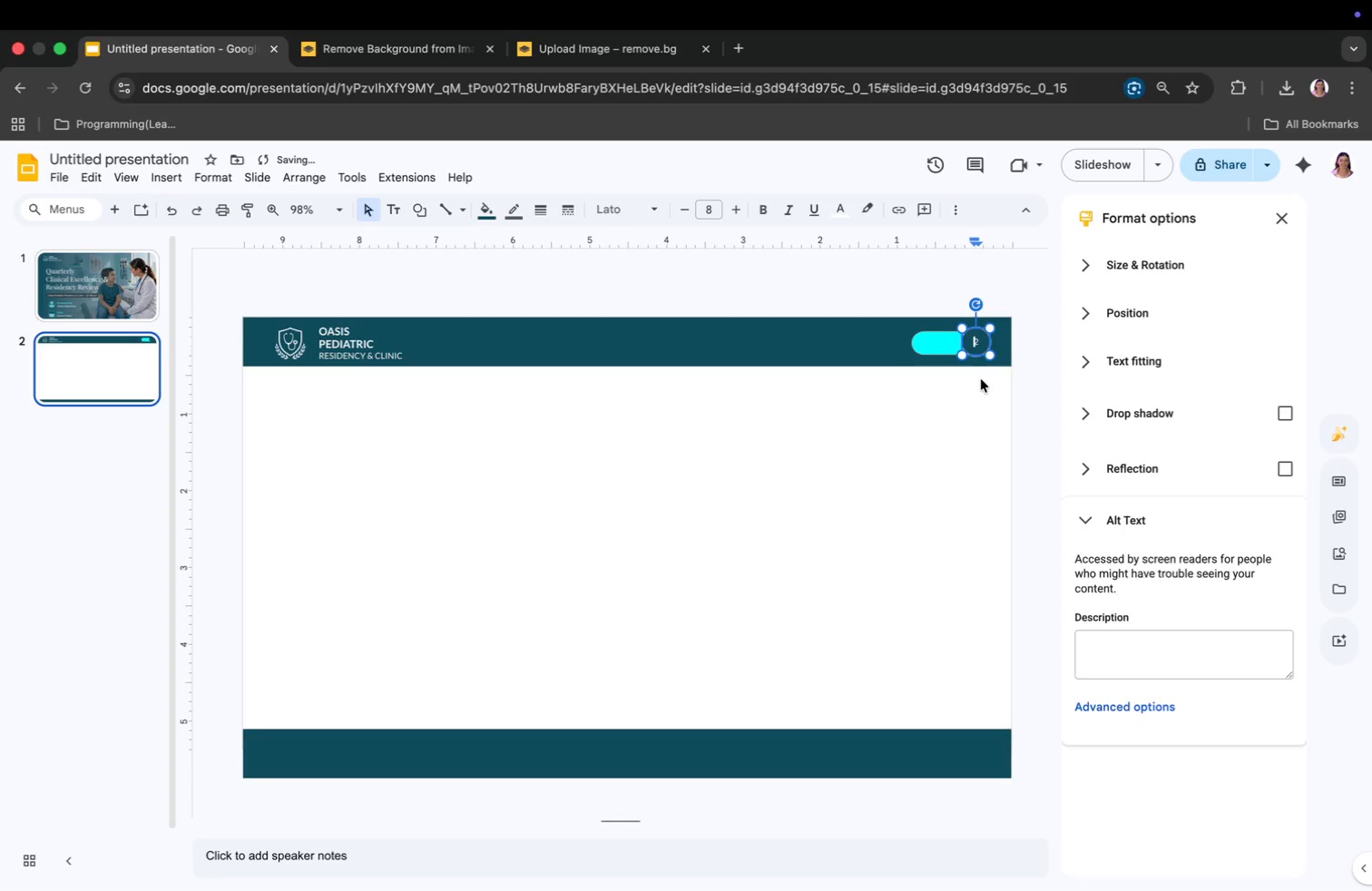 
key(Meta+A)
 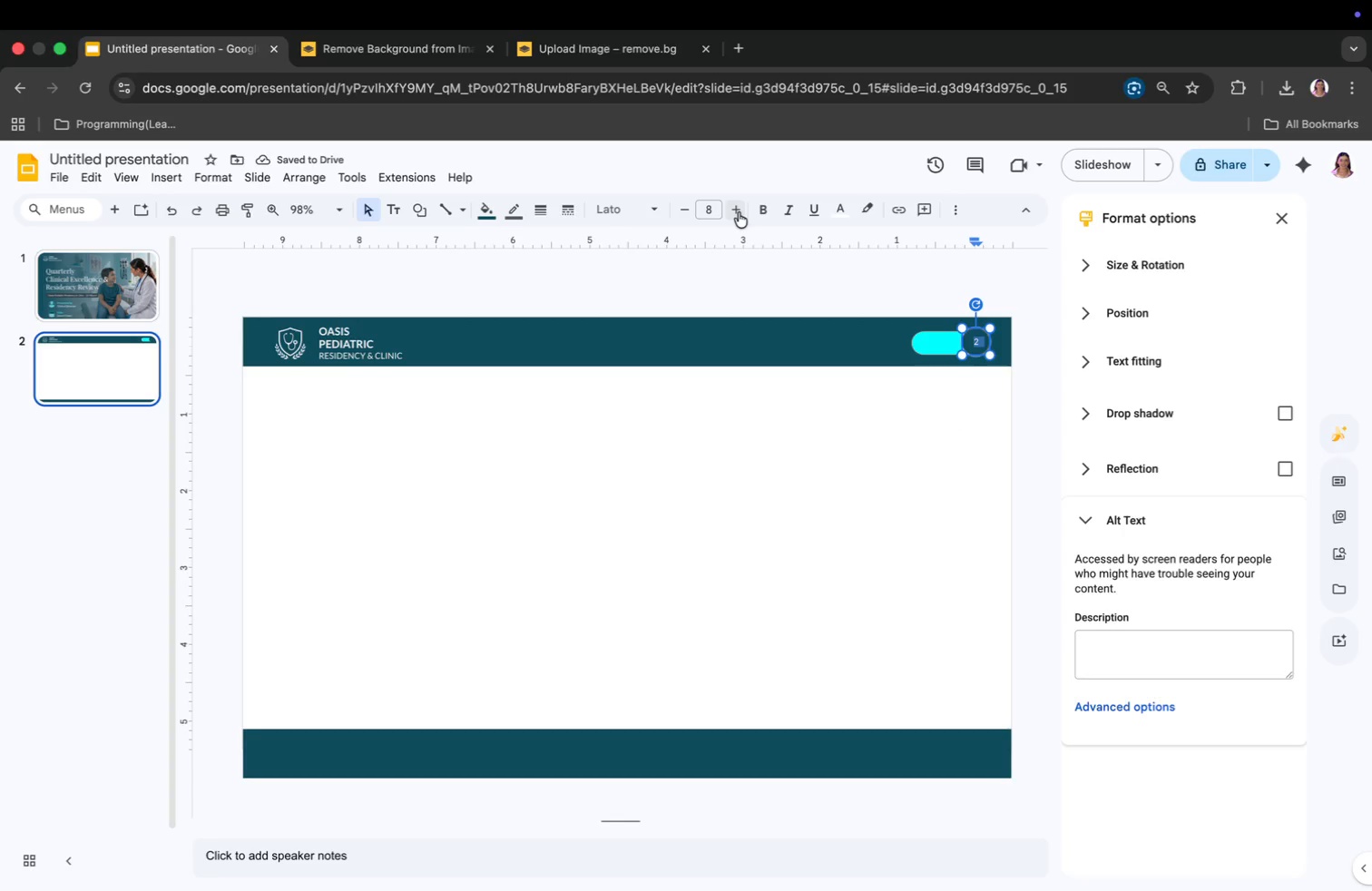 
double_click([739, 211])
 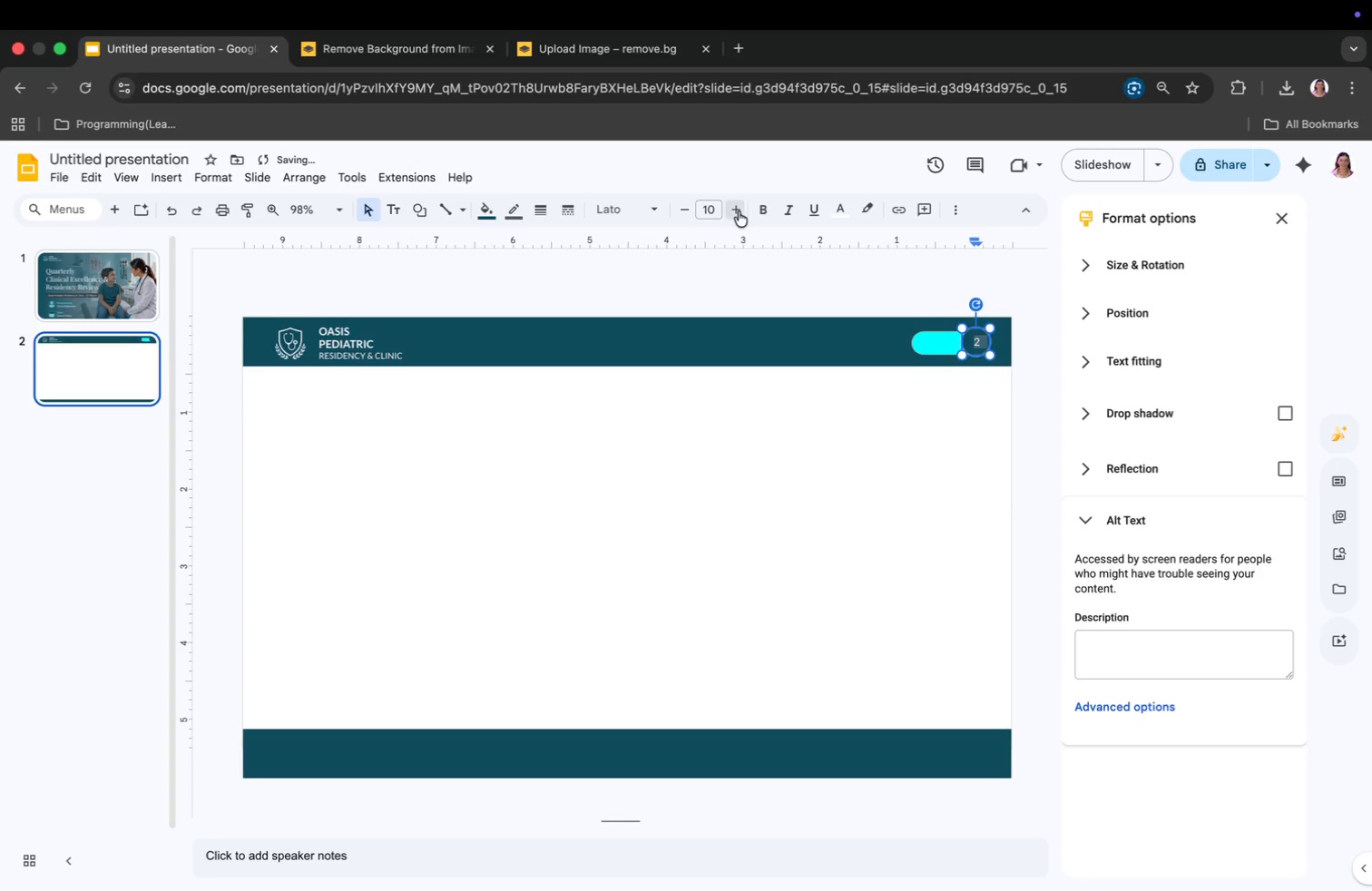 
triple_click([739, 211])
 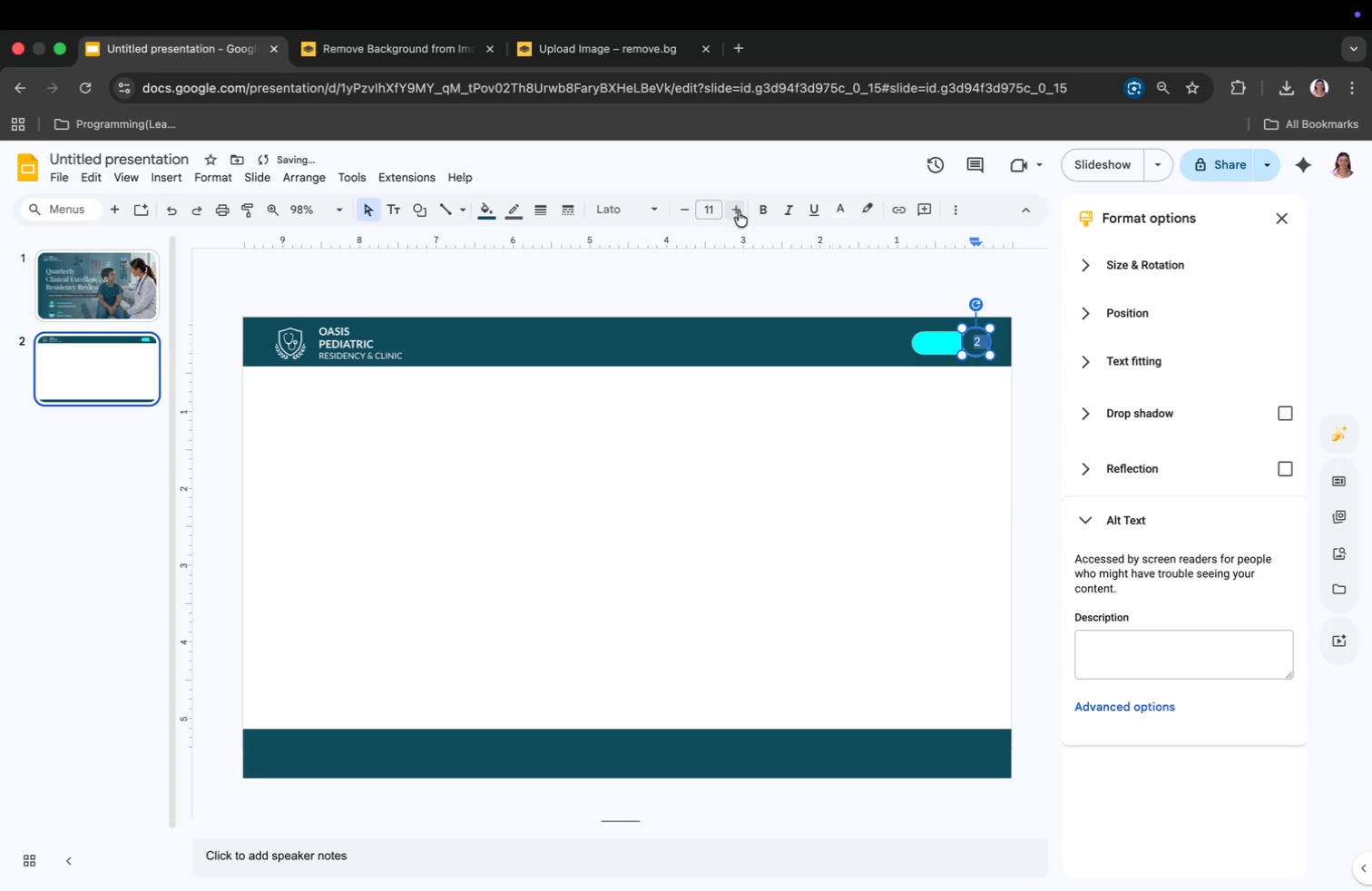 
triple_click([739, 211])
 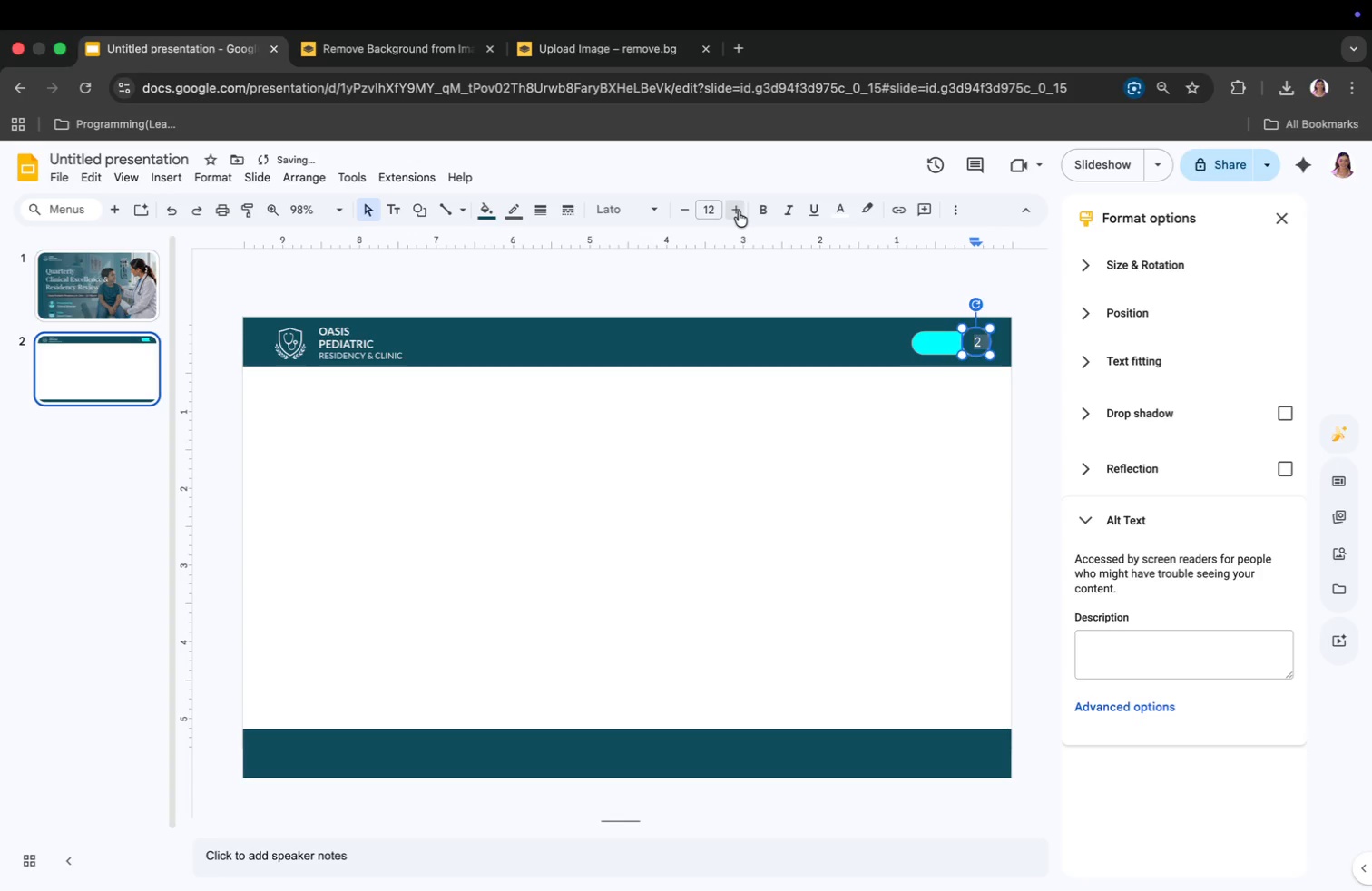 
triple_click([739, 211])
 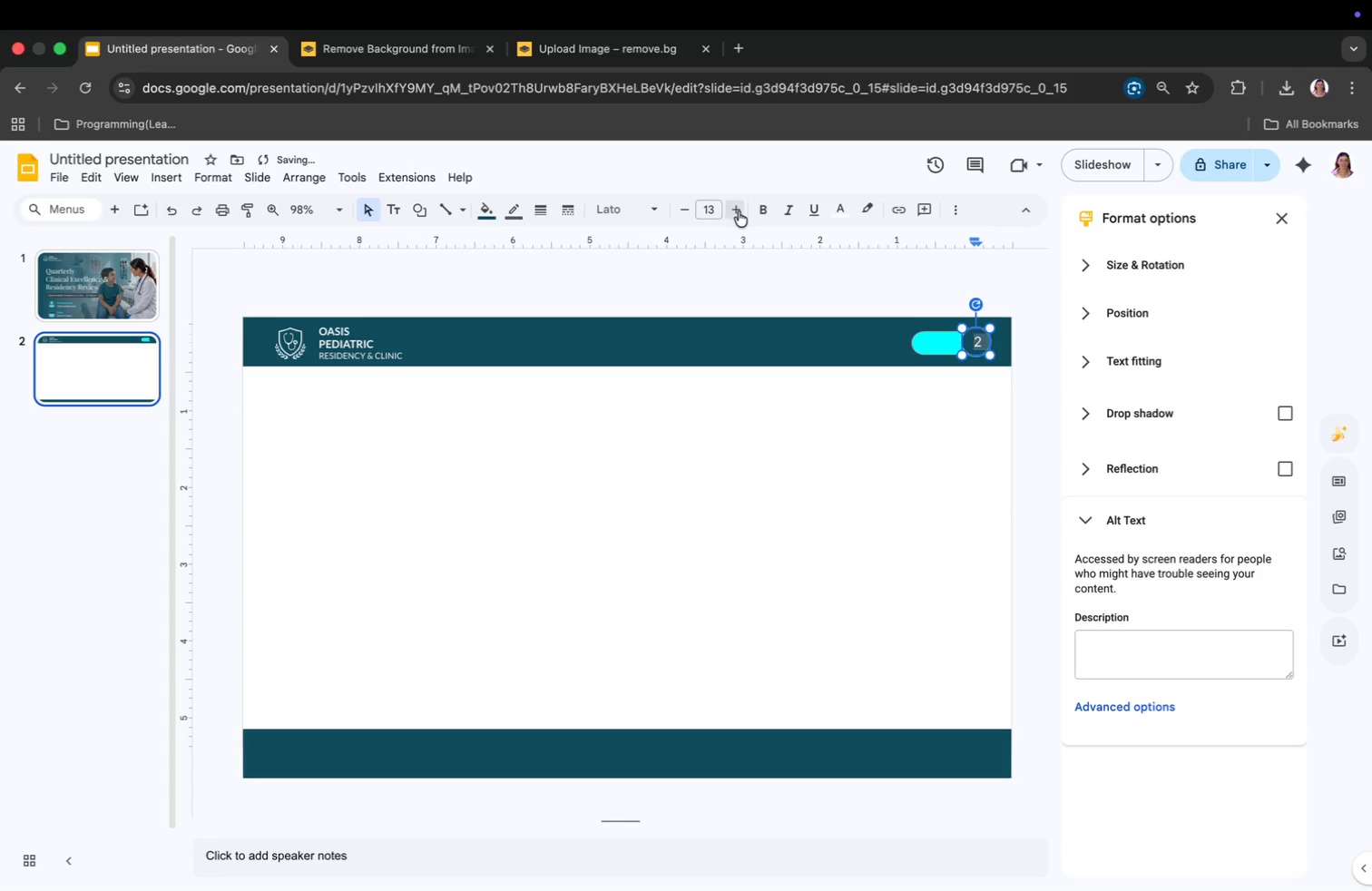 
triple_click([739, 211])
 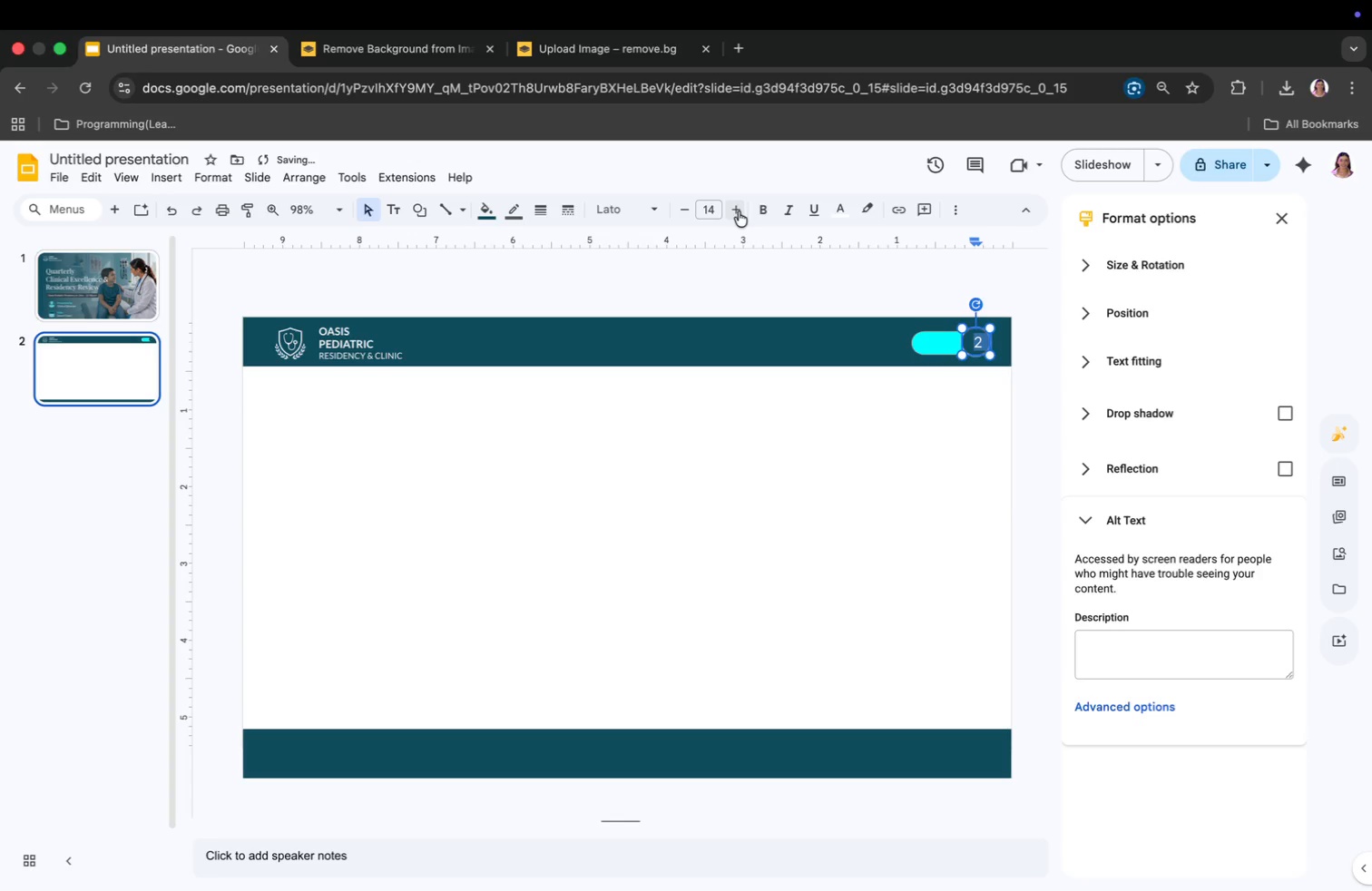 
triple_click([739, 211])
 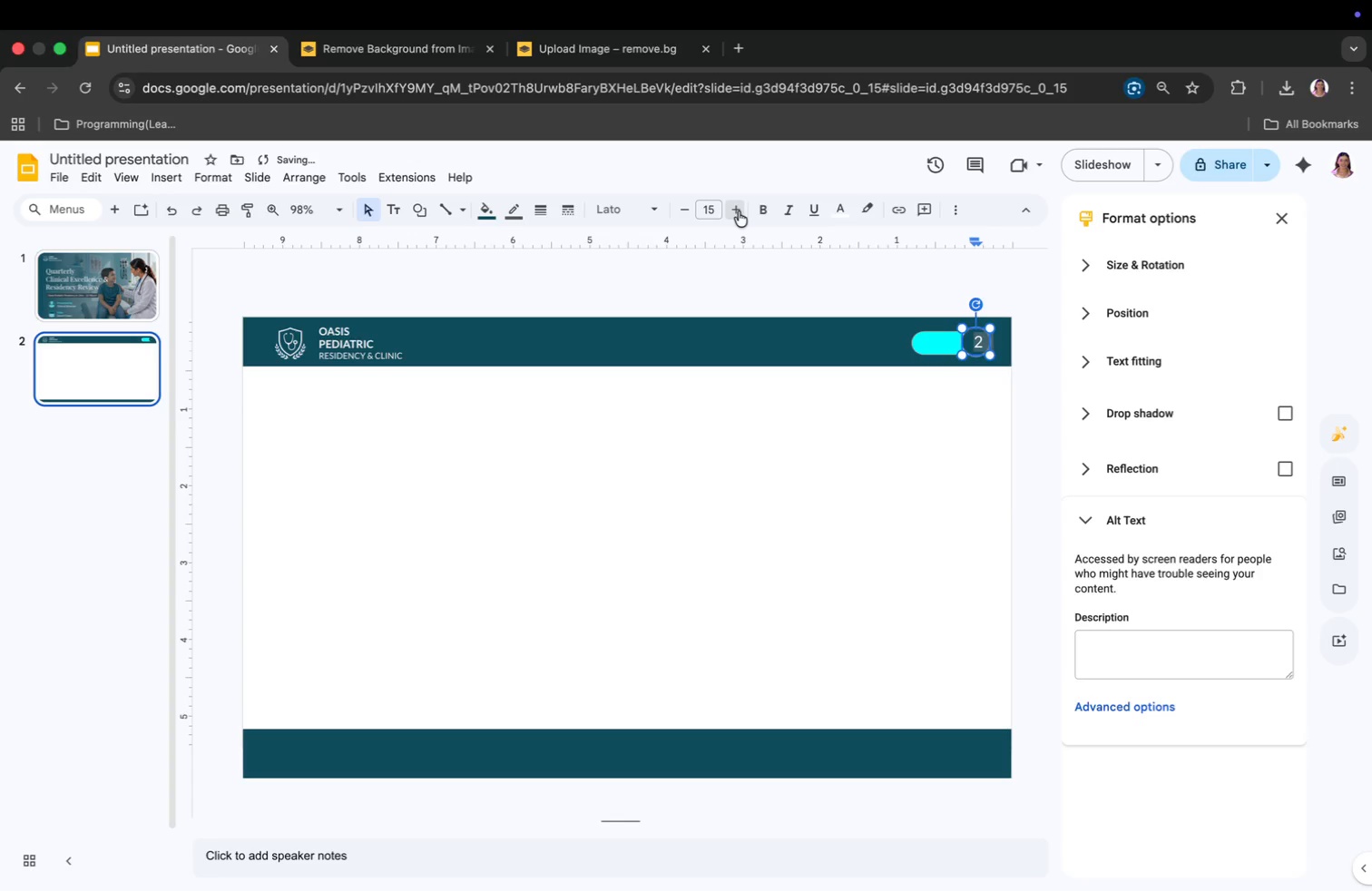 
triple_click([739, 211])
 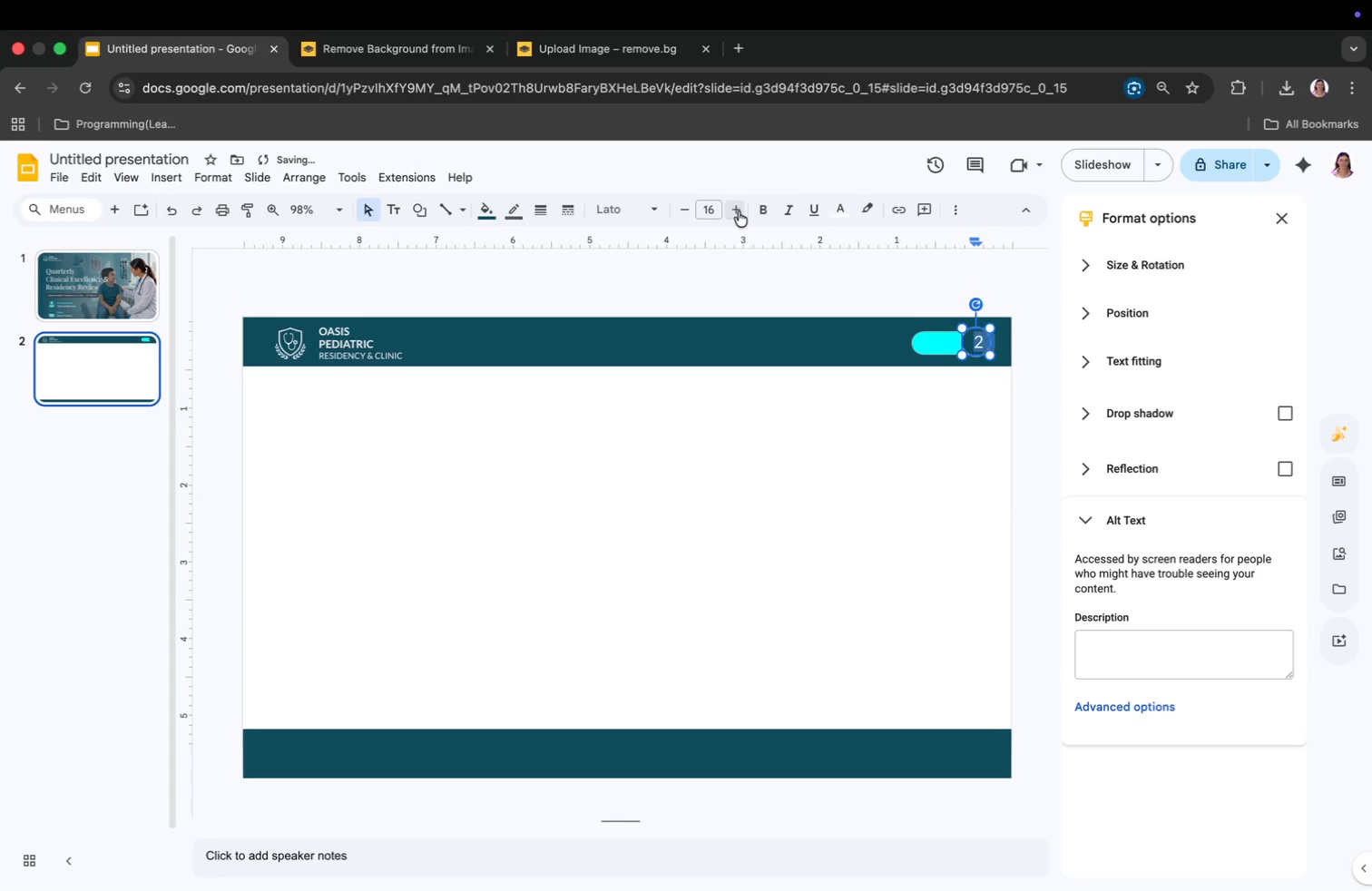 
triple_click([739, 211])
 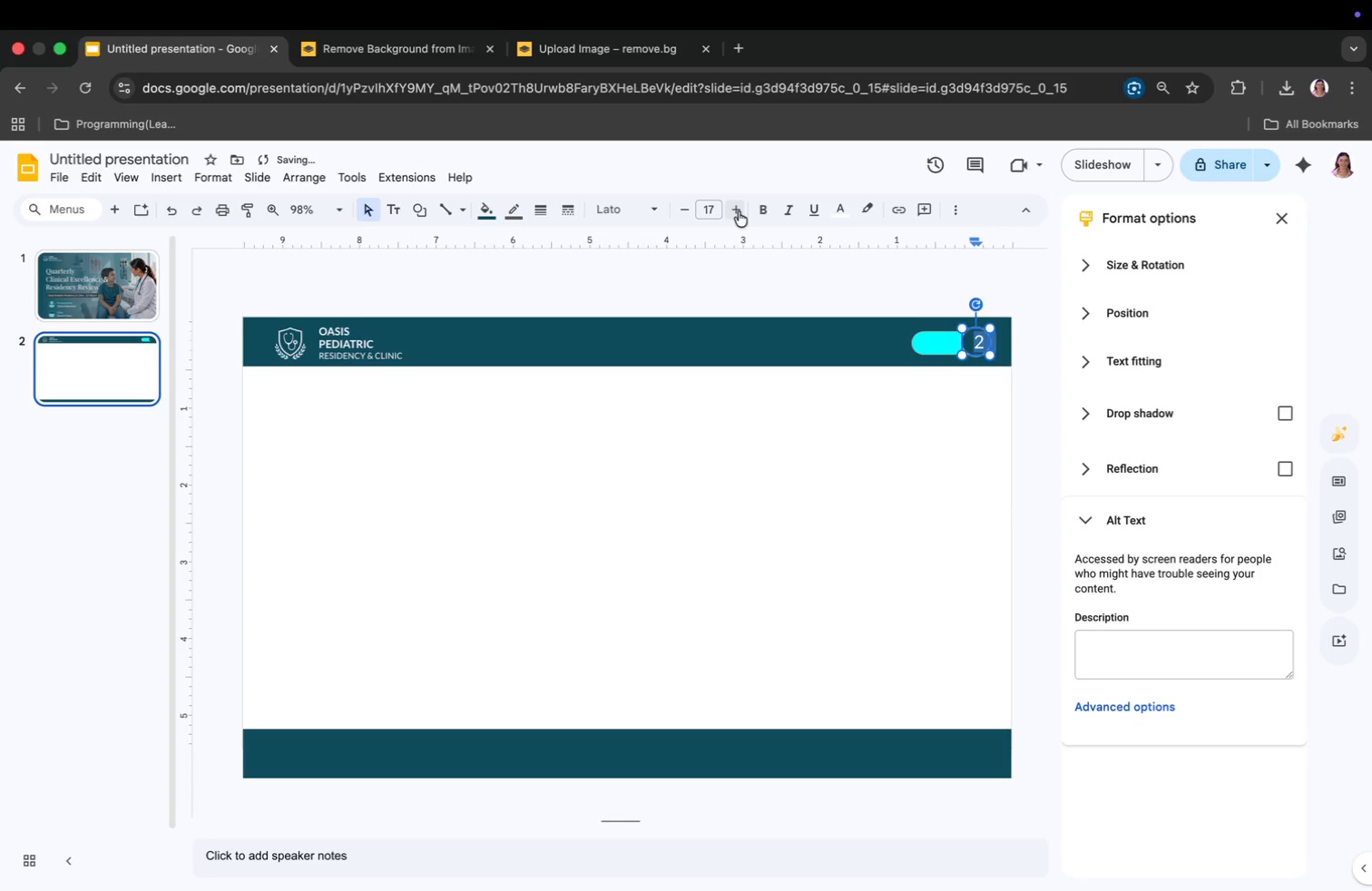 
triple_click([739, 211])
 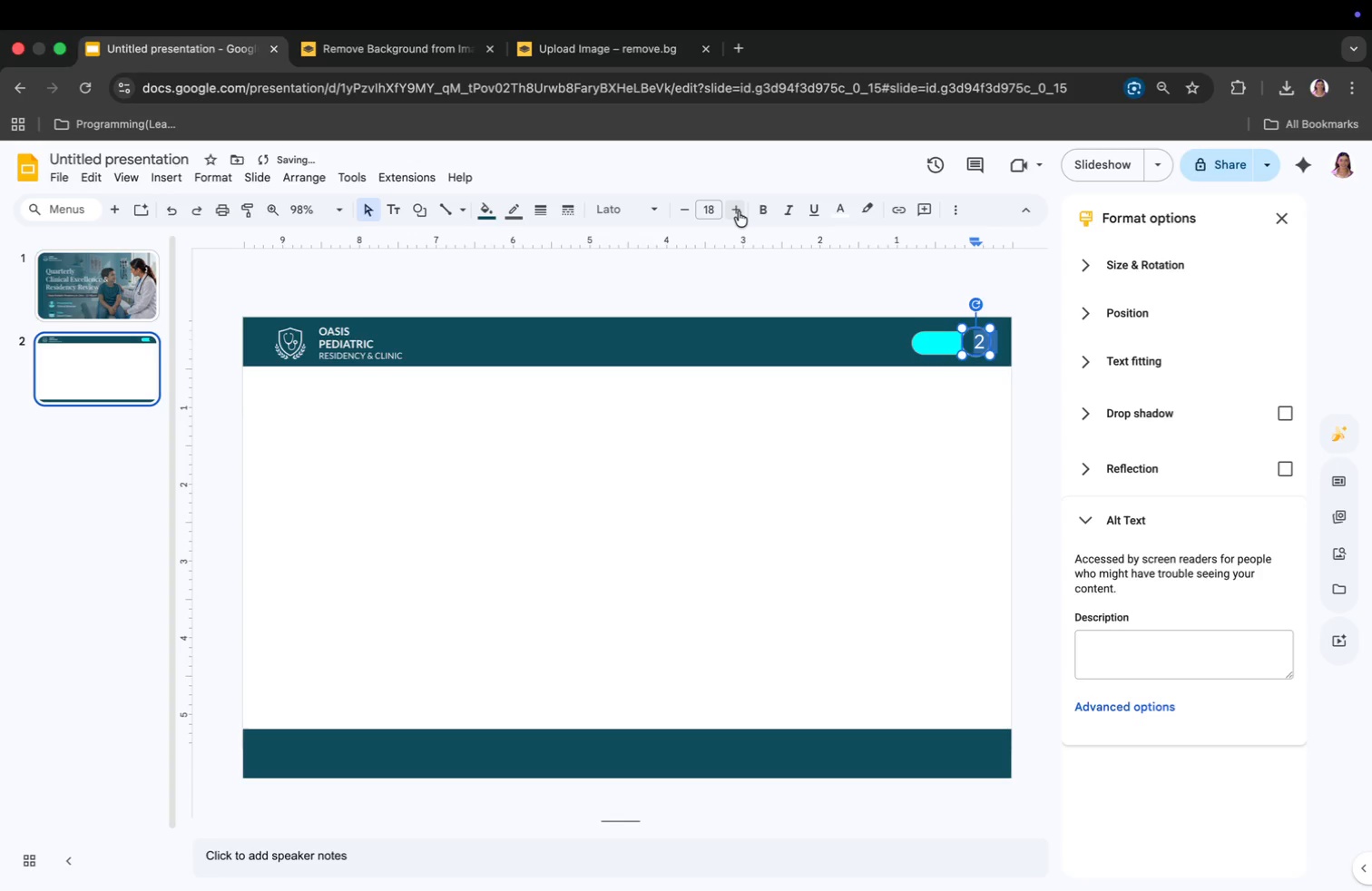 
triple_click([739, 211])
 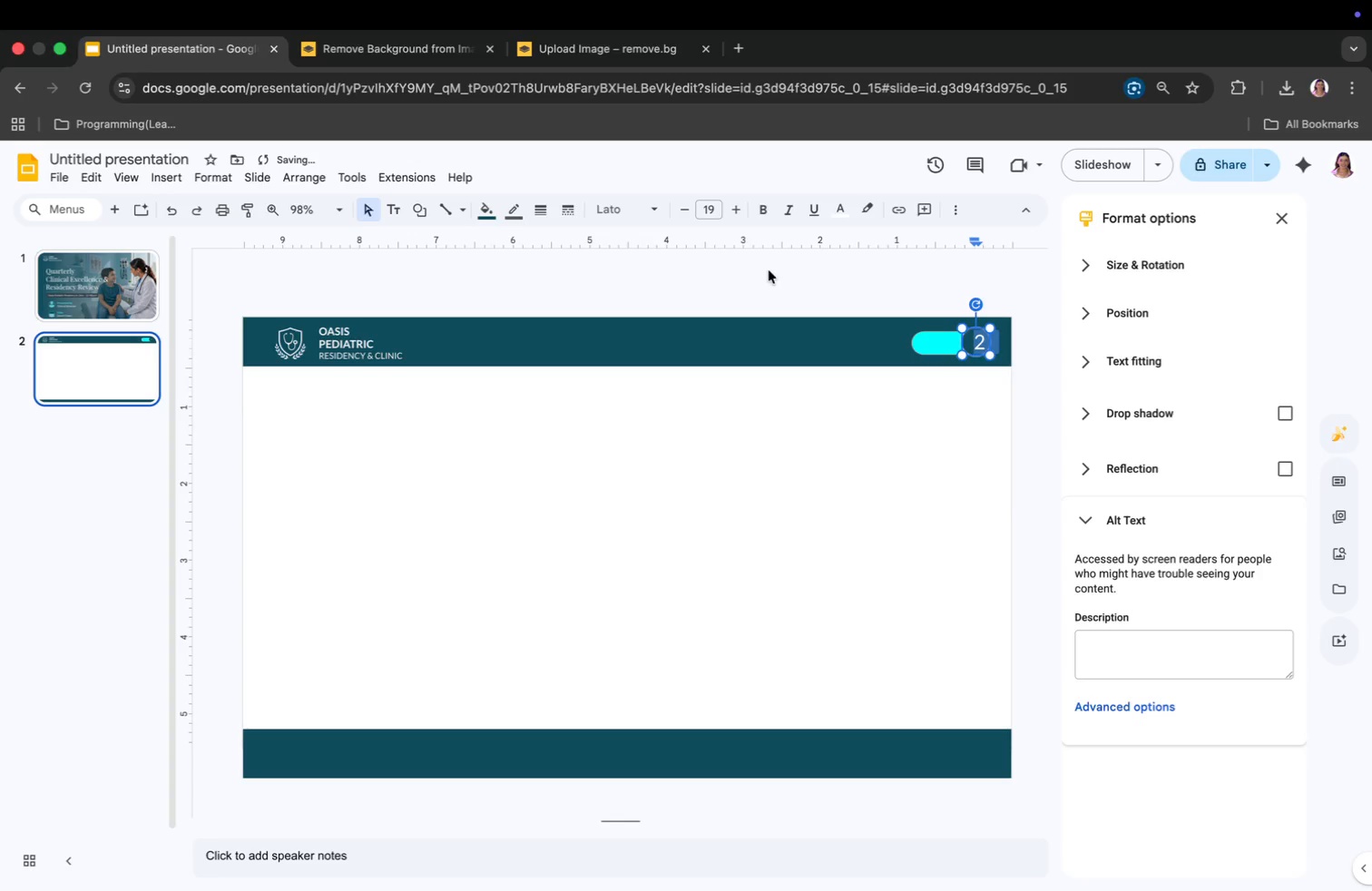 
left_click([932, 350])
 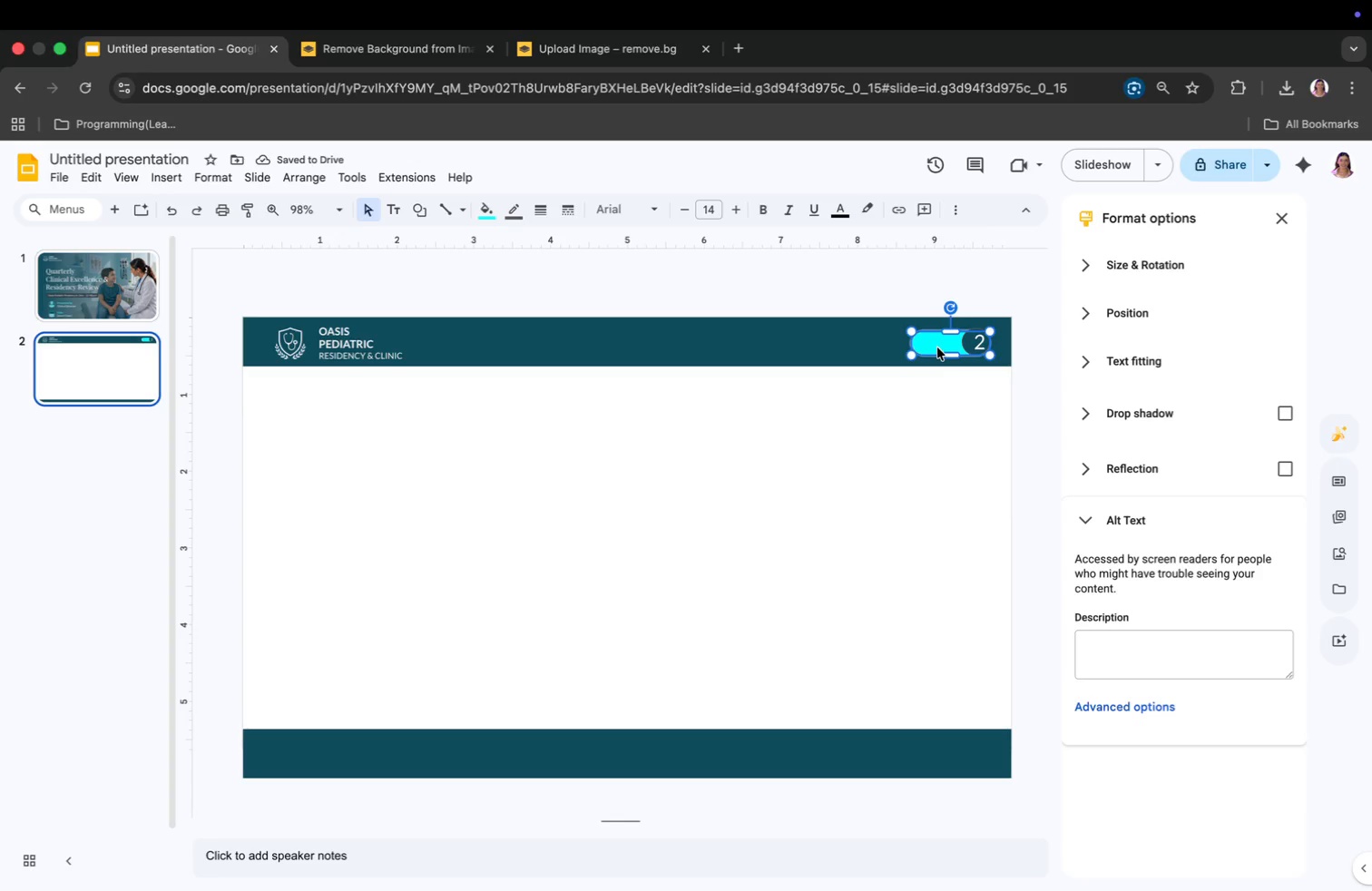 
double_click([937, 348])
 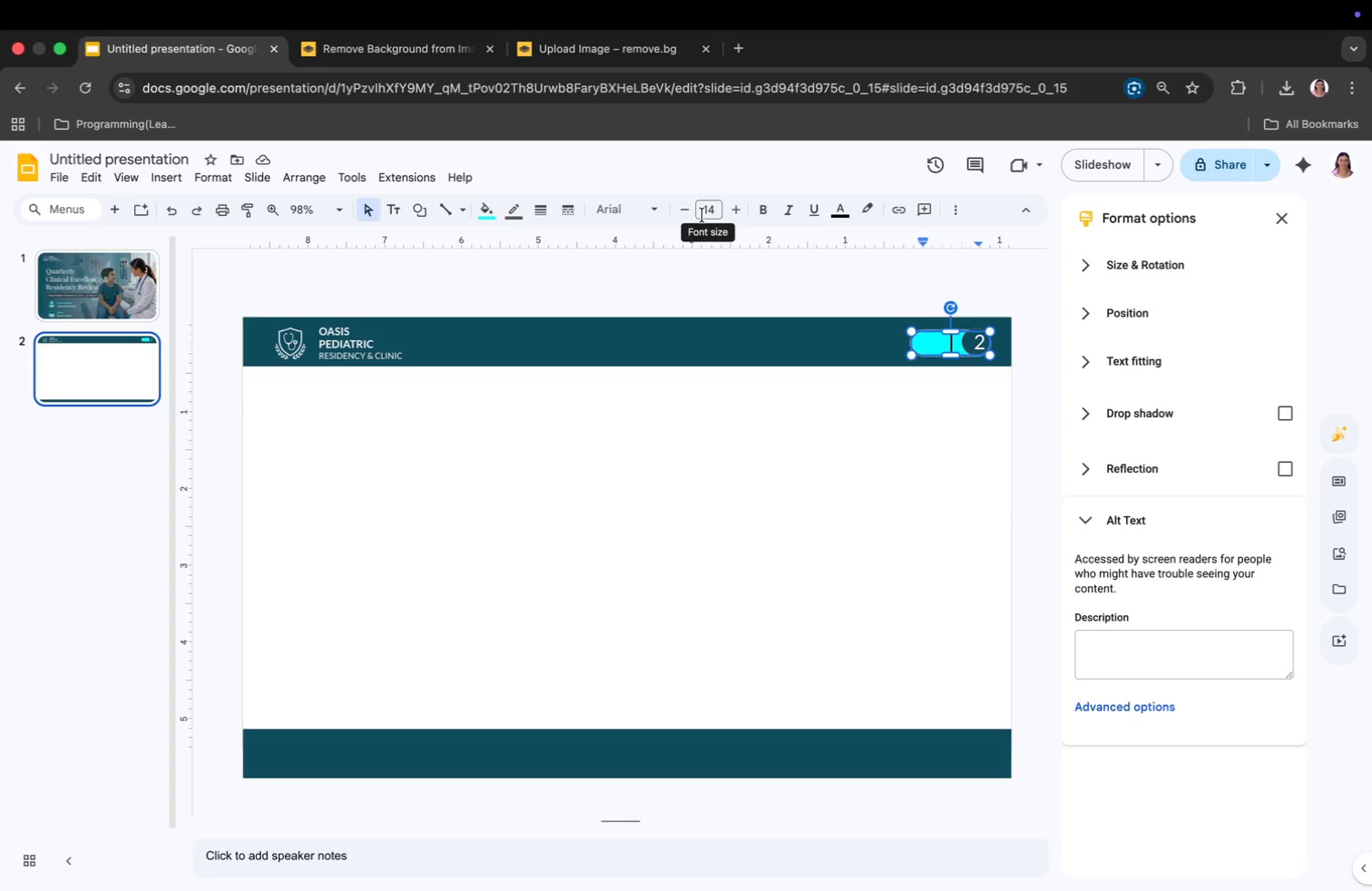 
key(8)
 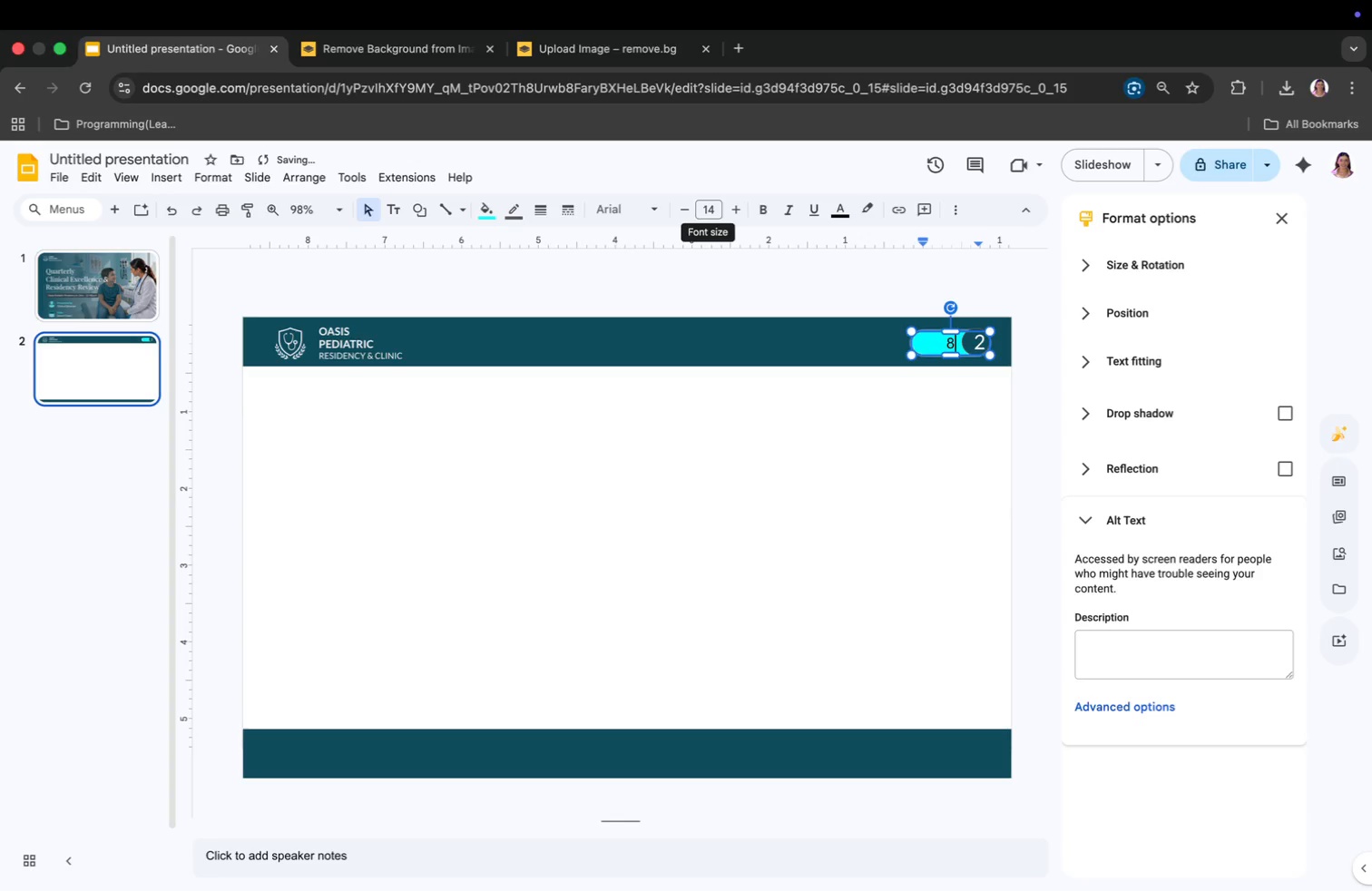 
key(Enter)
 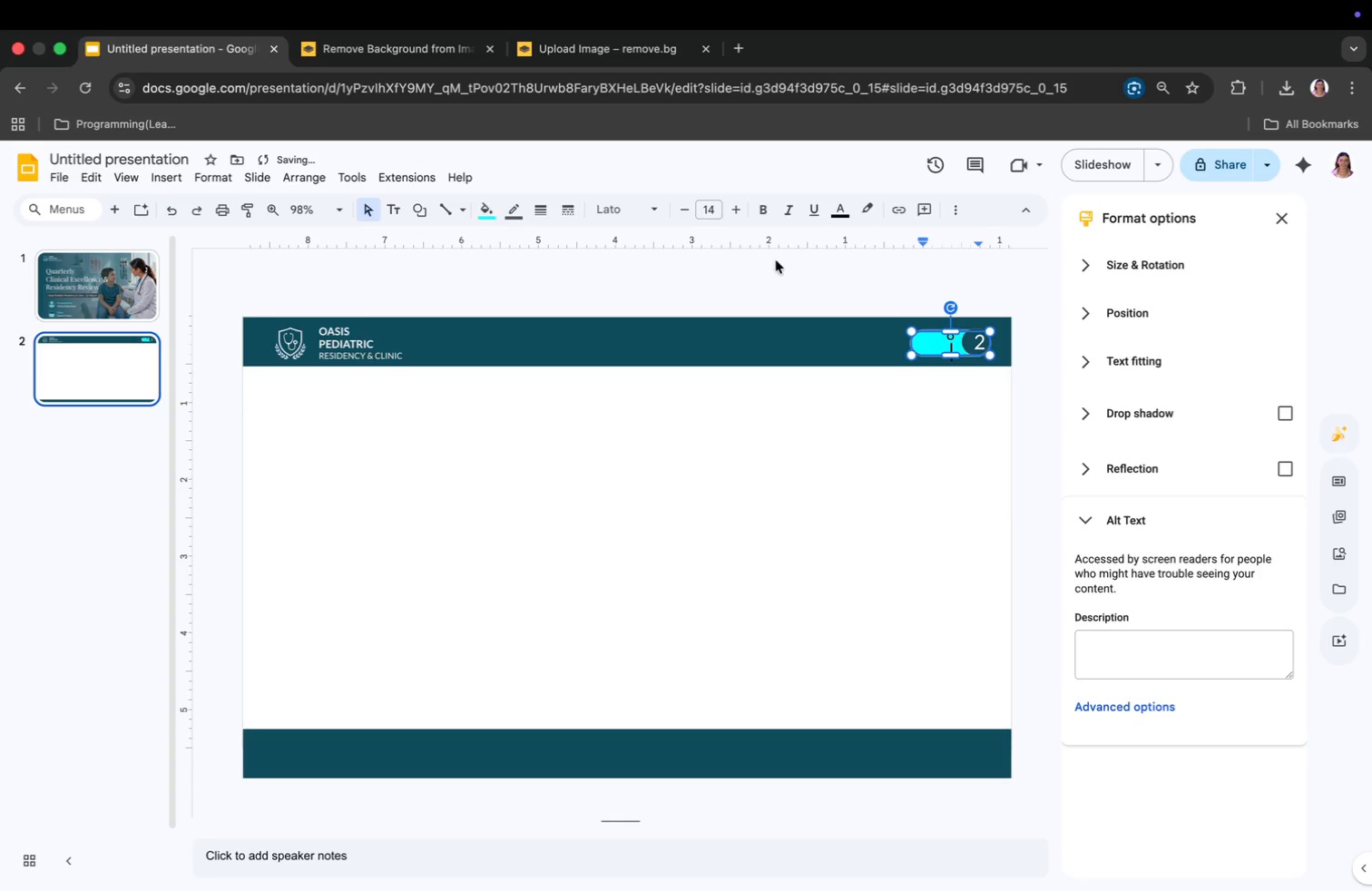 
left_click([844, 220])
 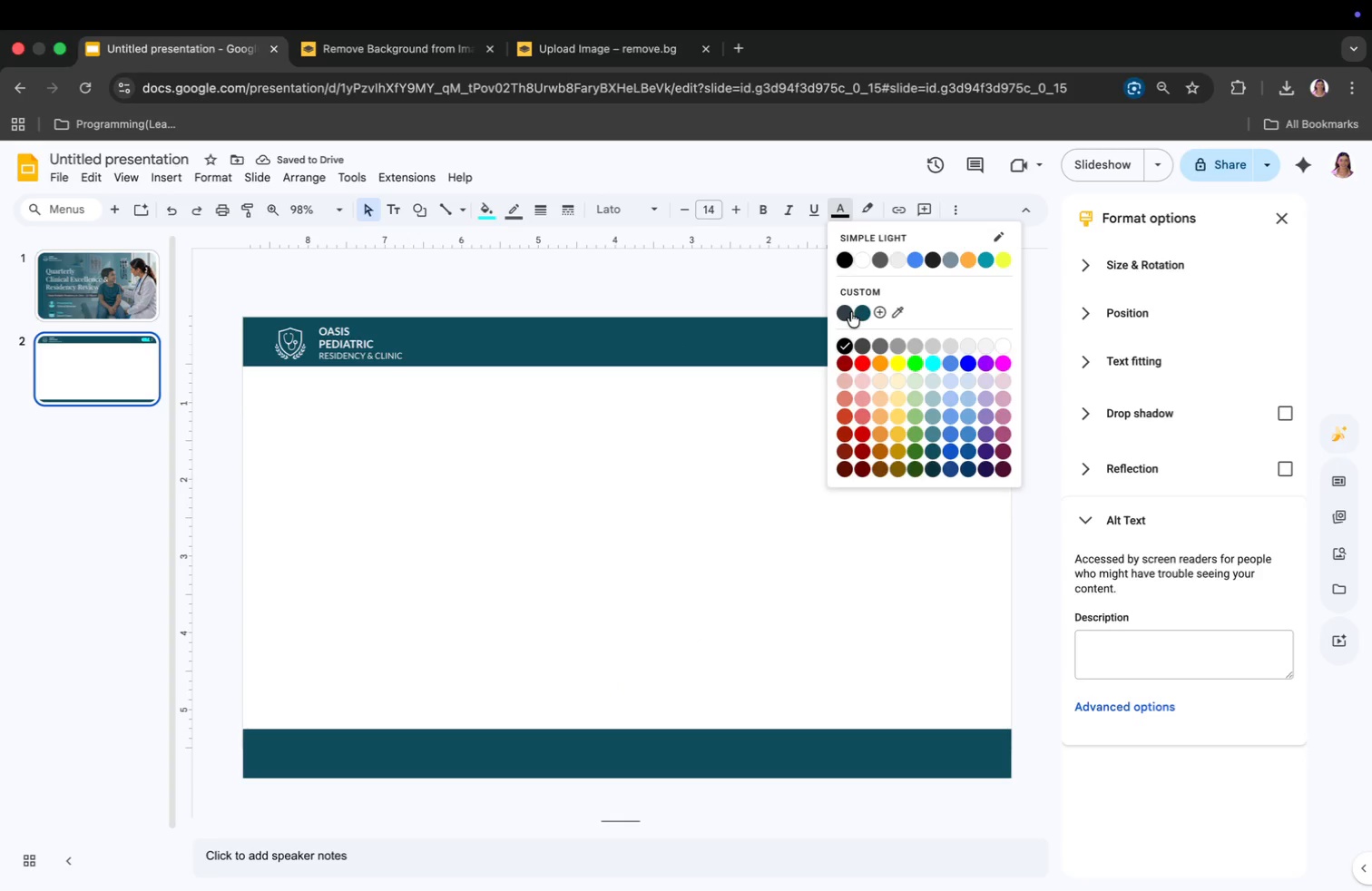 
left_click([848, 313])
 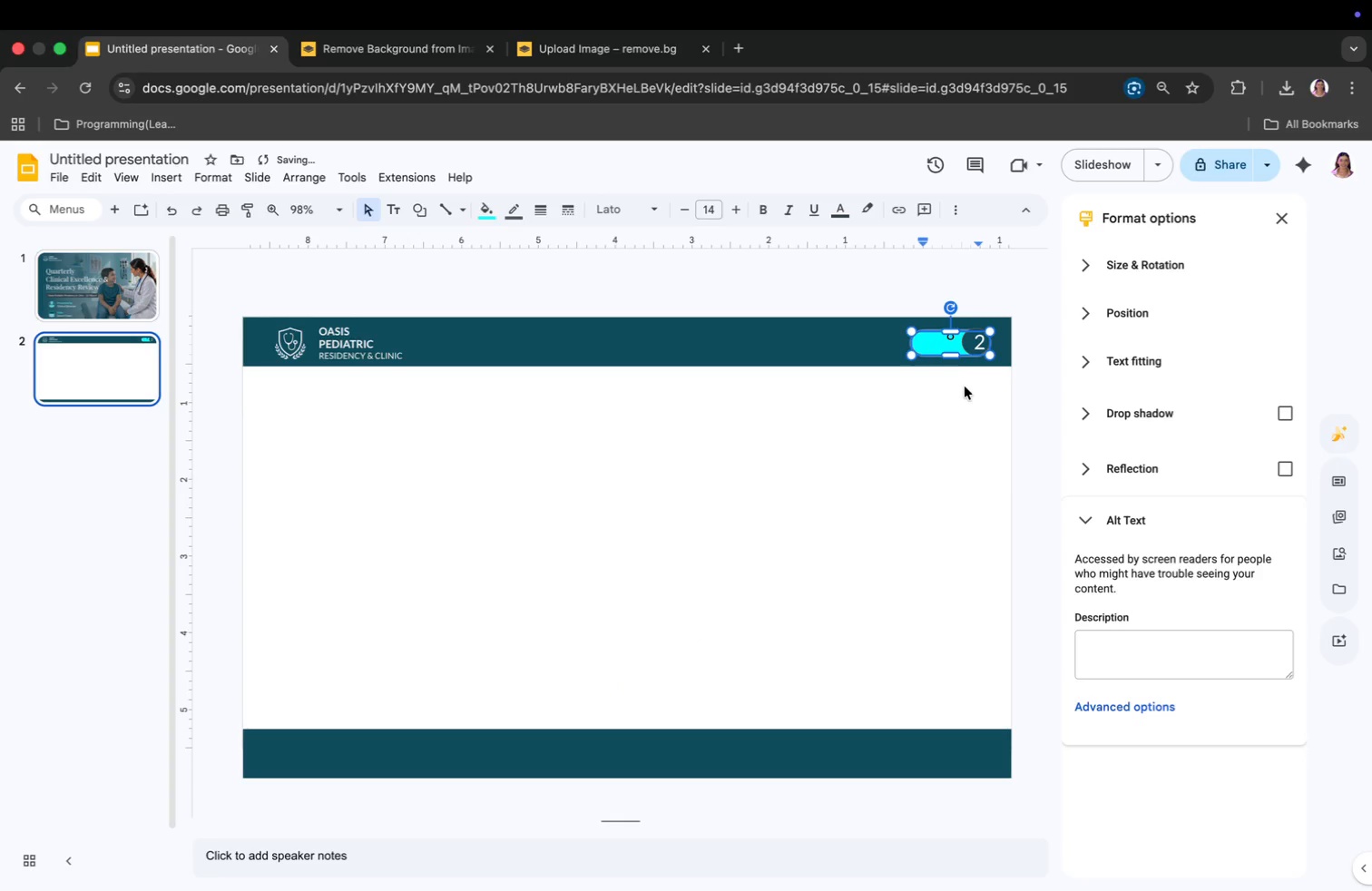 
key(Backspace)
 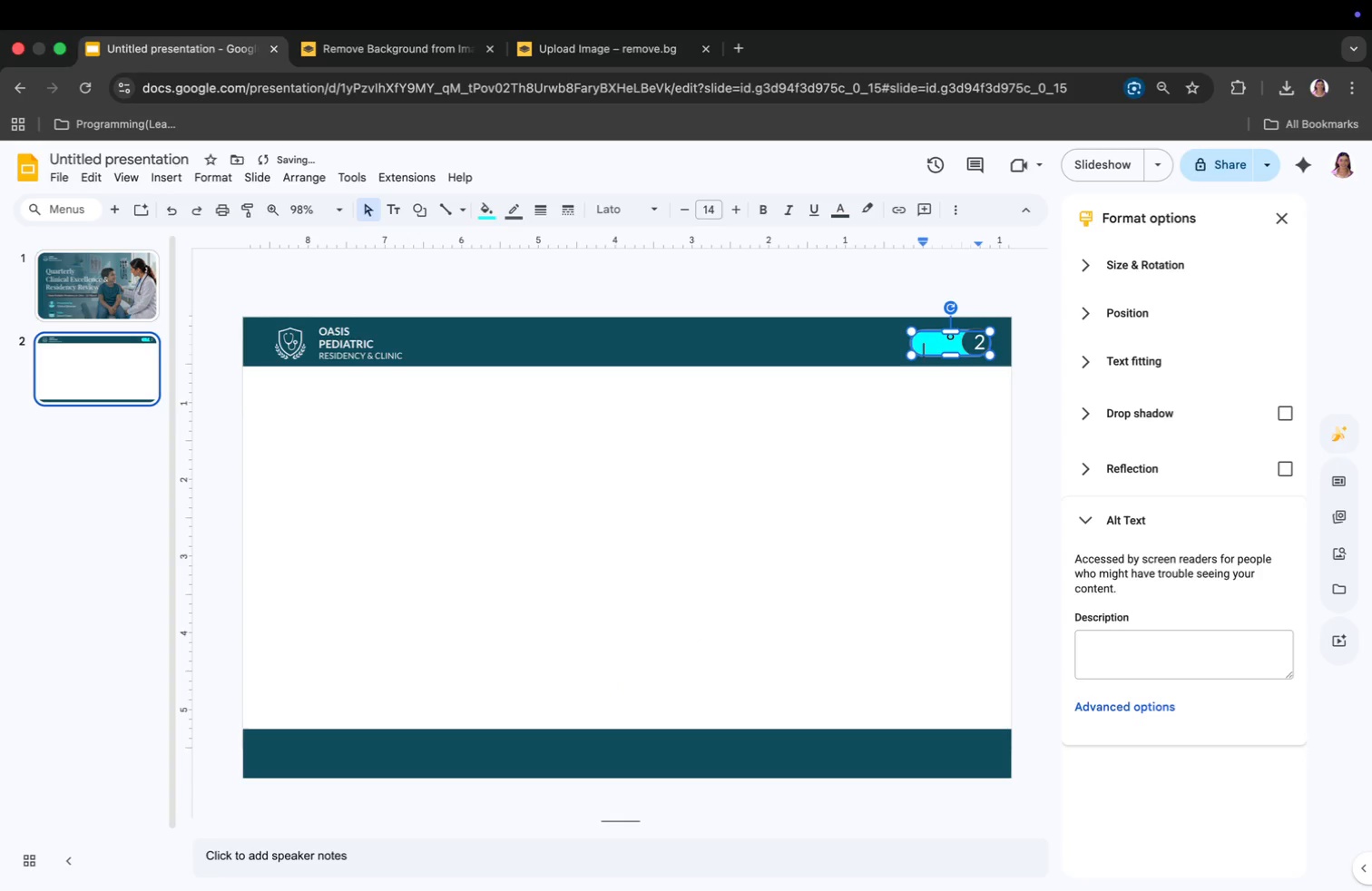 
key(Backspace)
 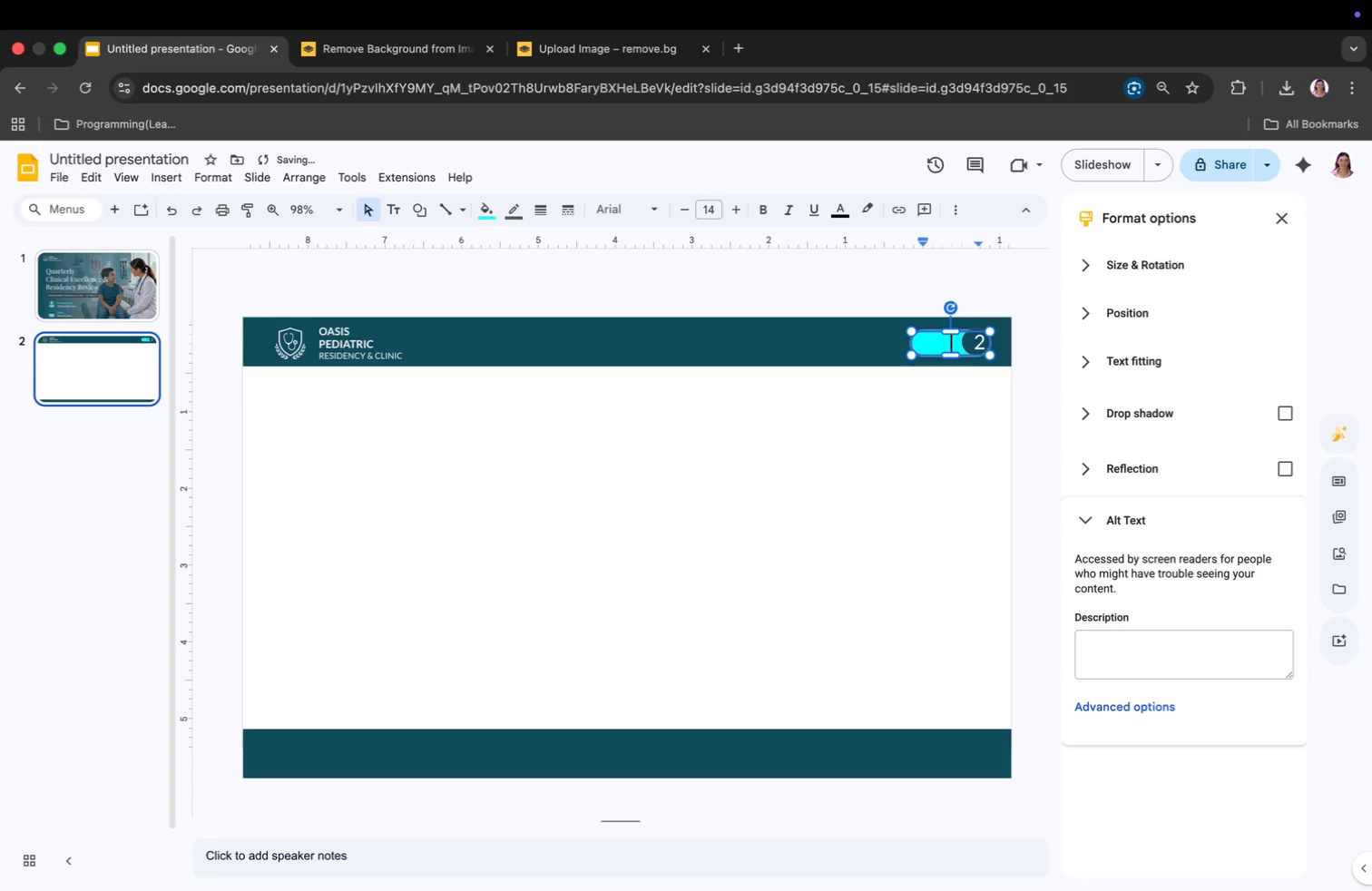 
key(Backspace)
 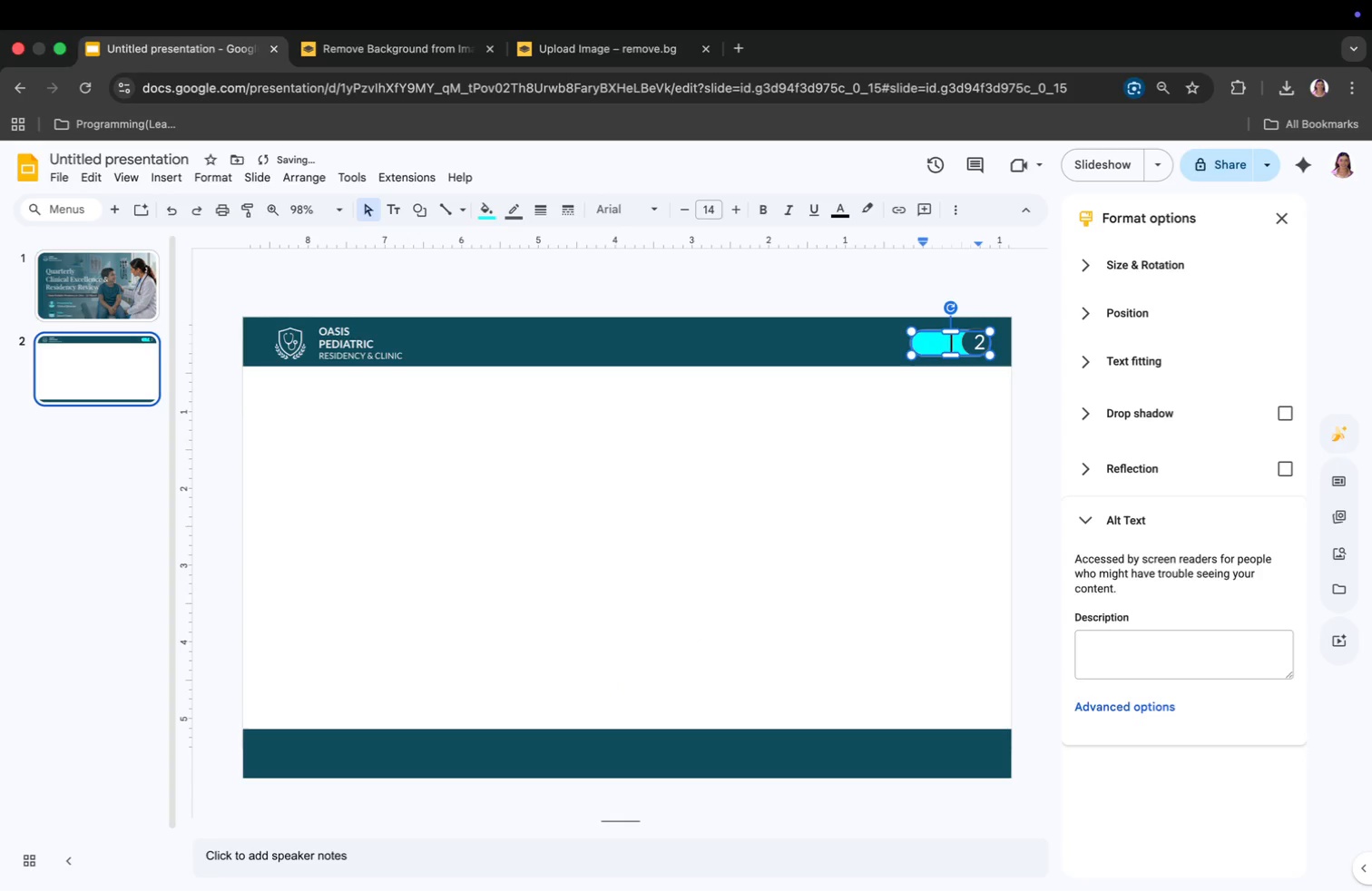 
key(Backspace)
 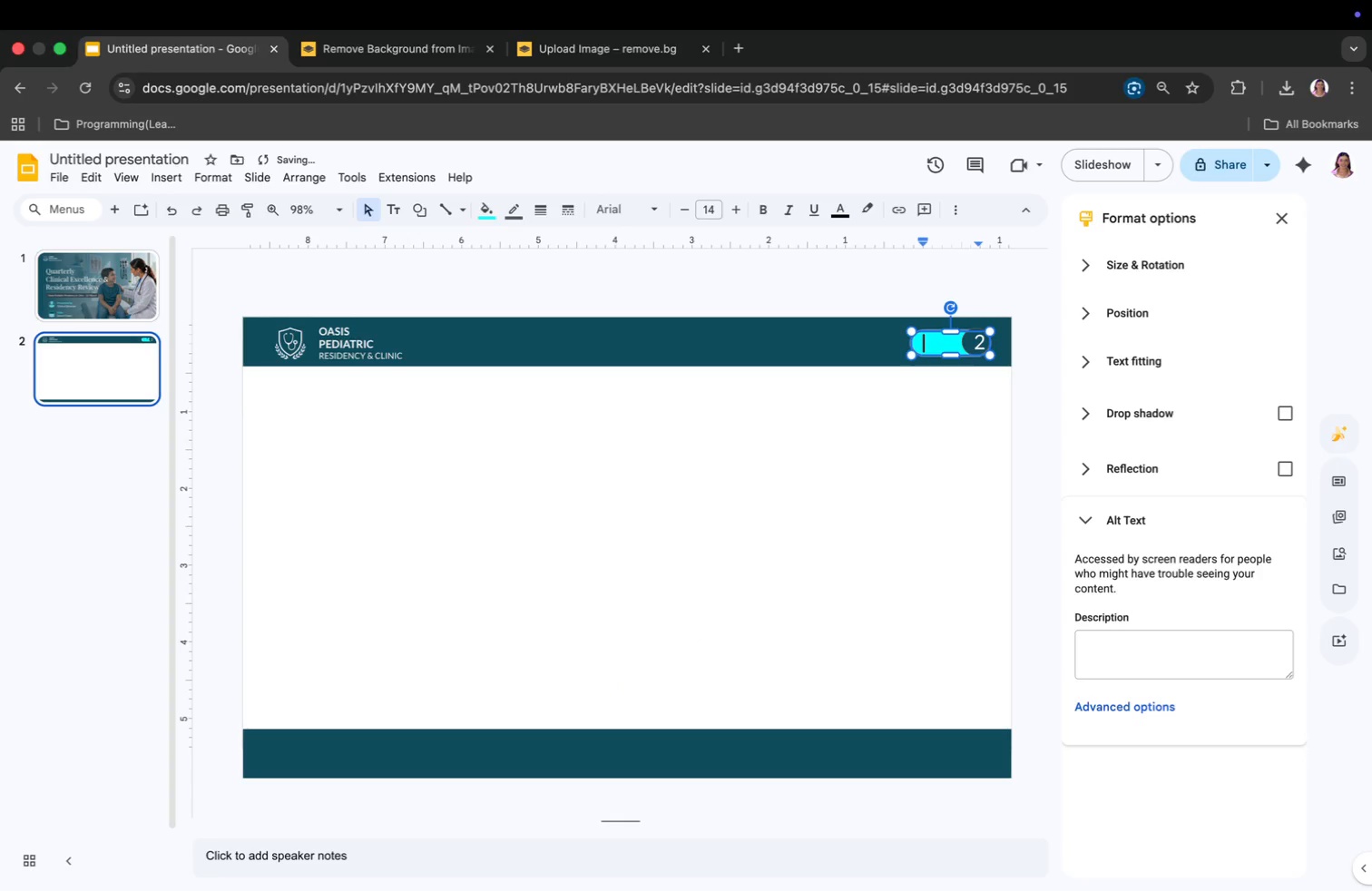 
key(Backspace)
 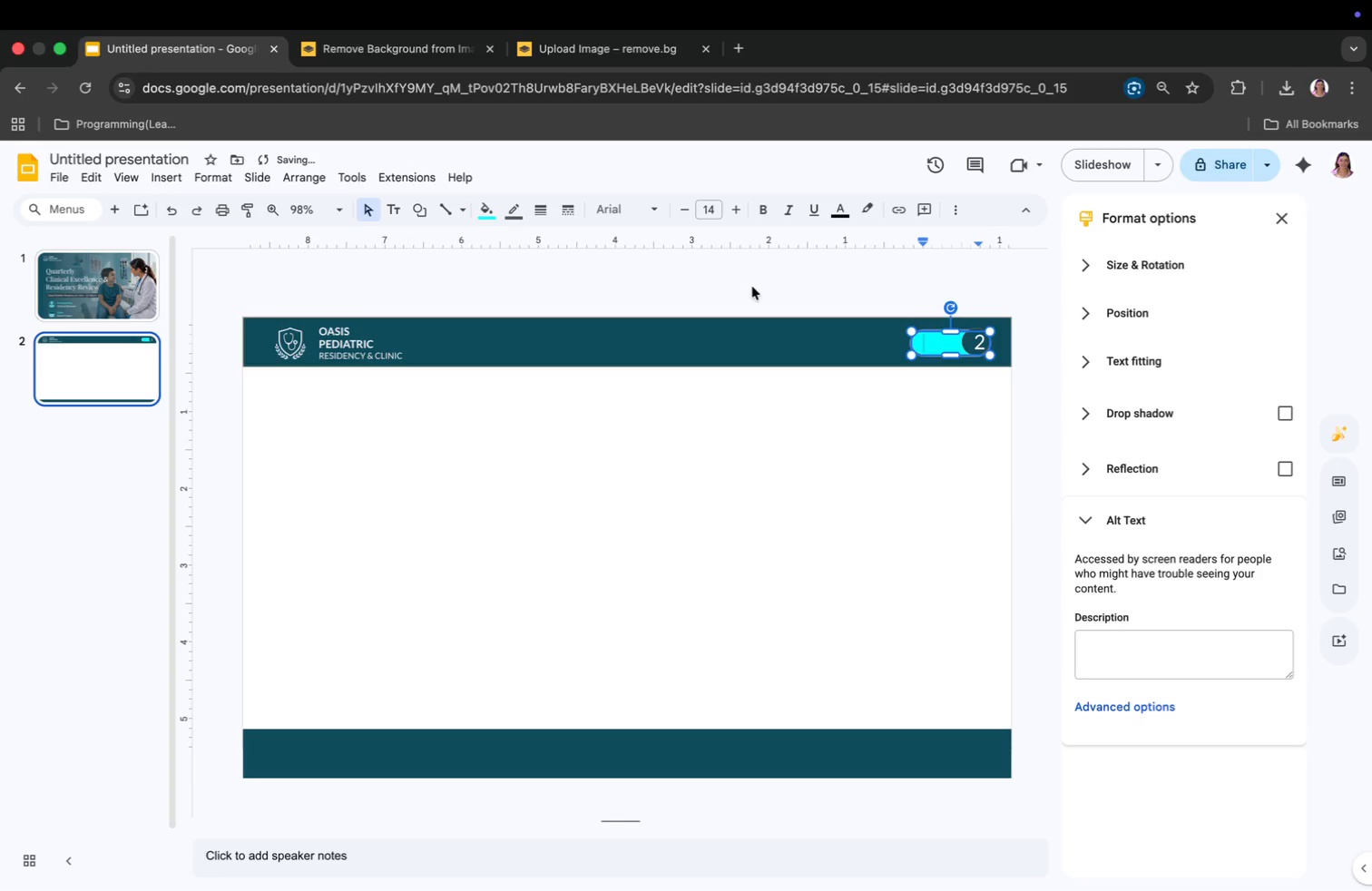 
left_click([710, 211])
 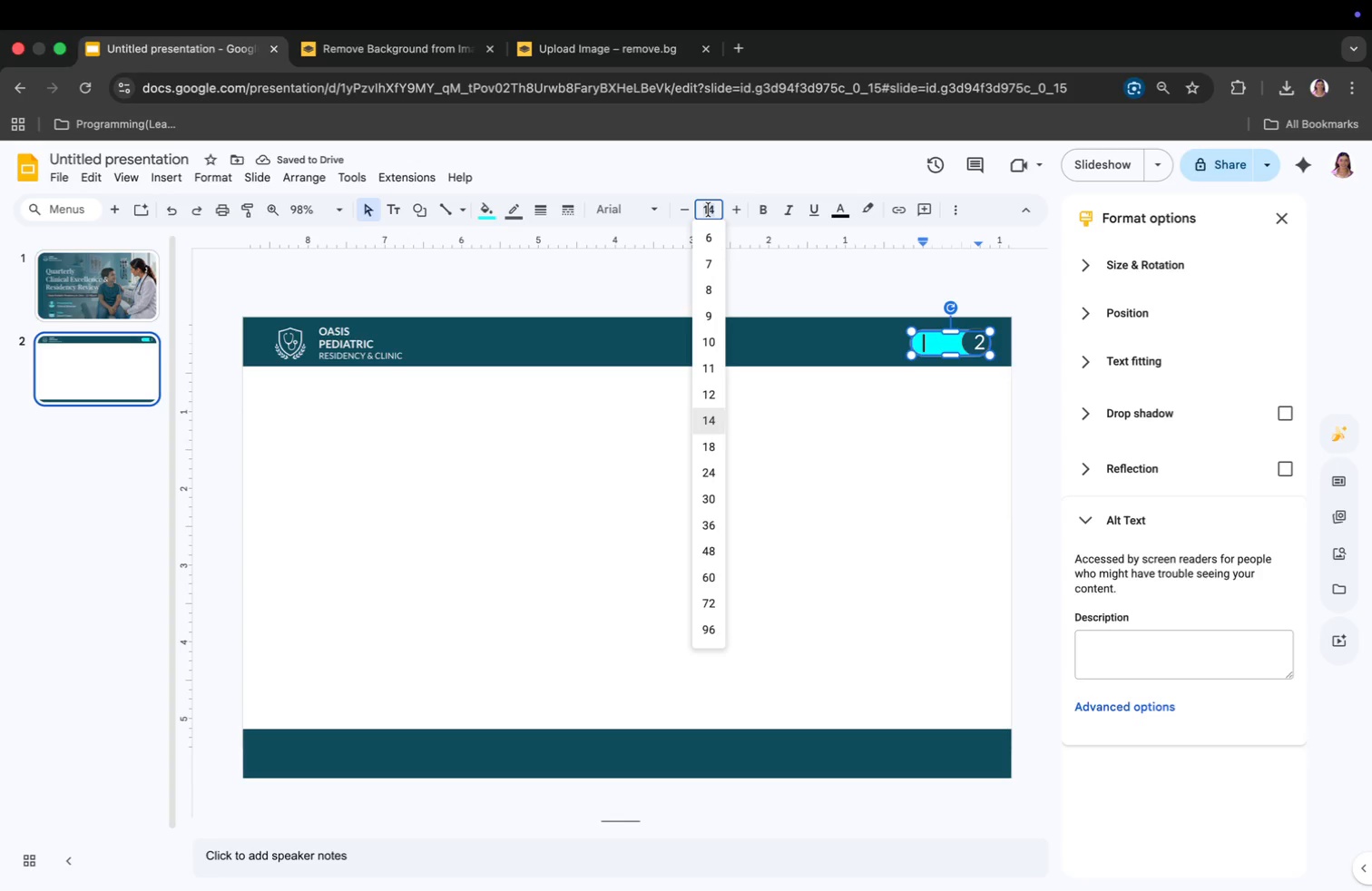 
key(8)
 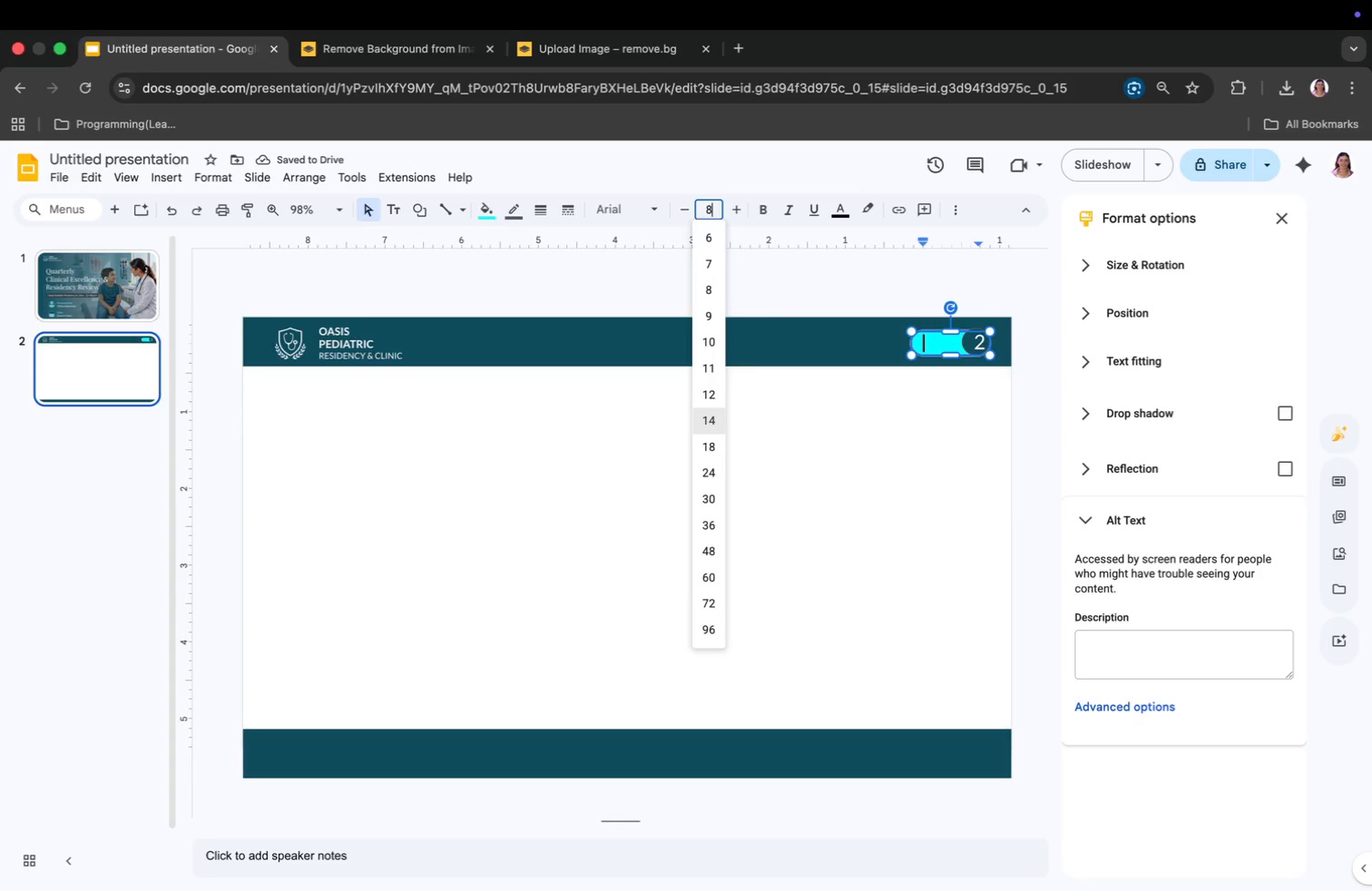 
key(Enter)
 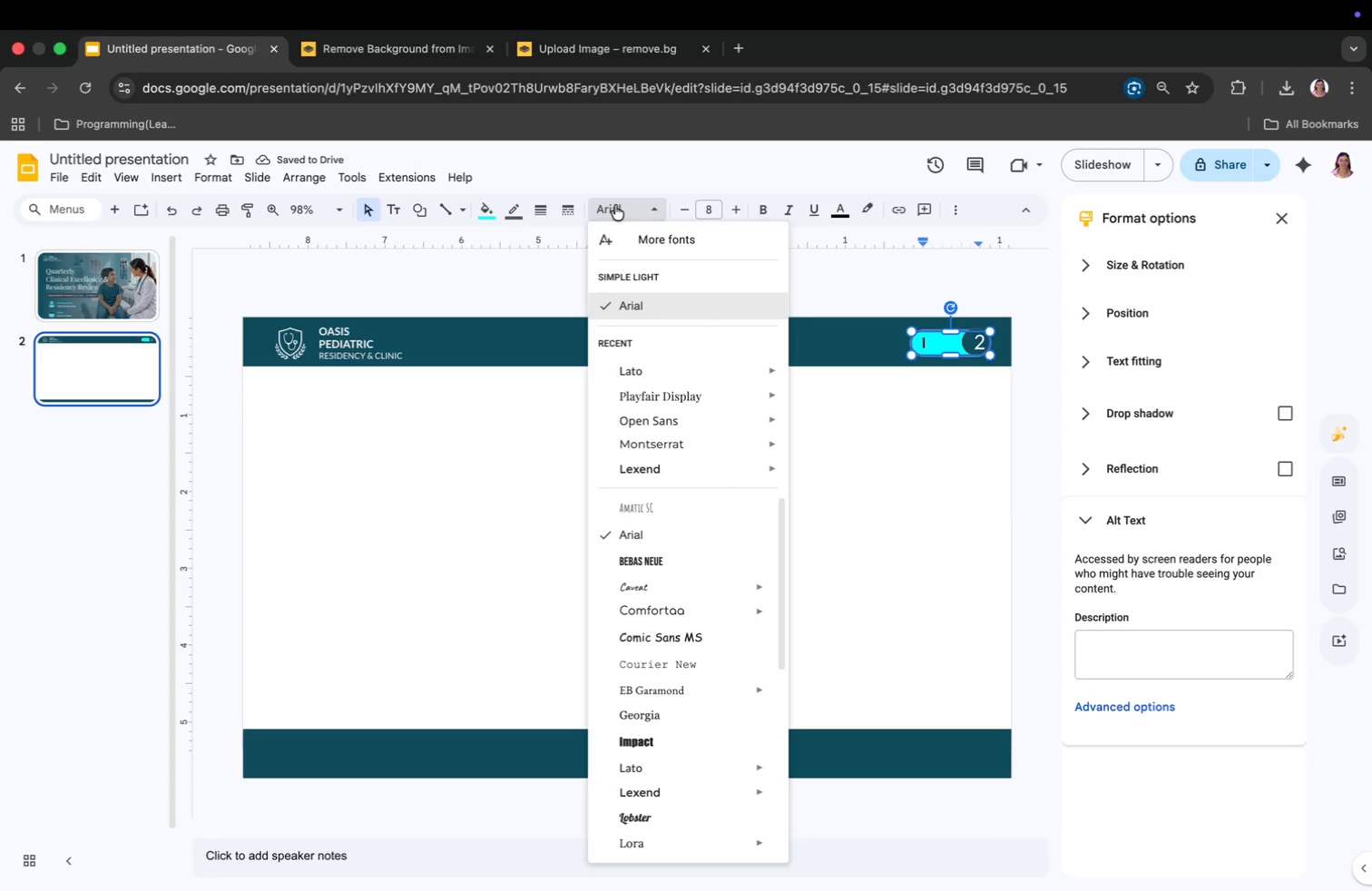 
left_click([671, 375])
 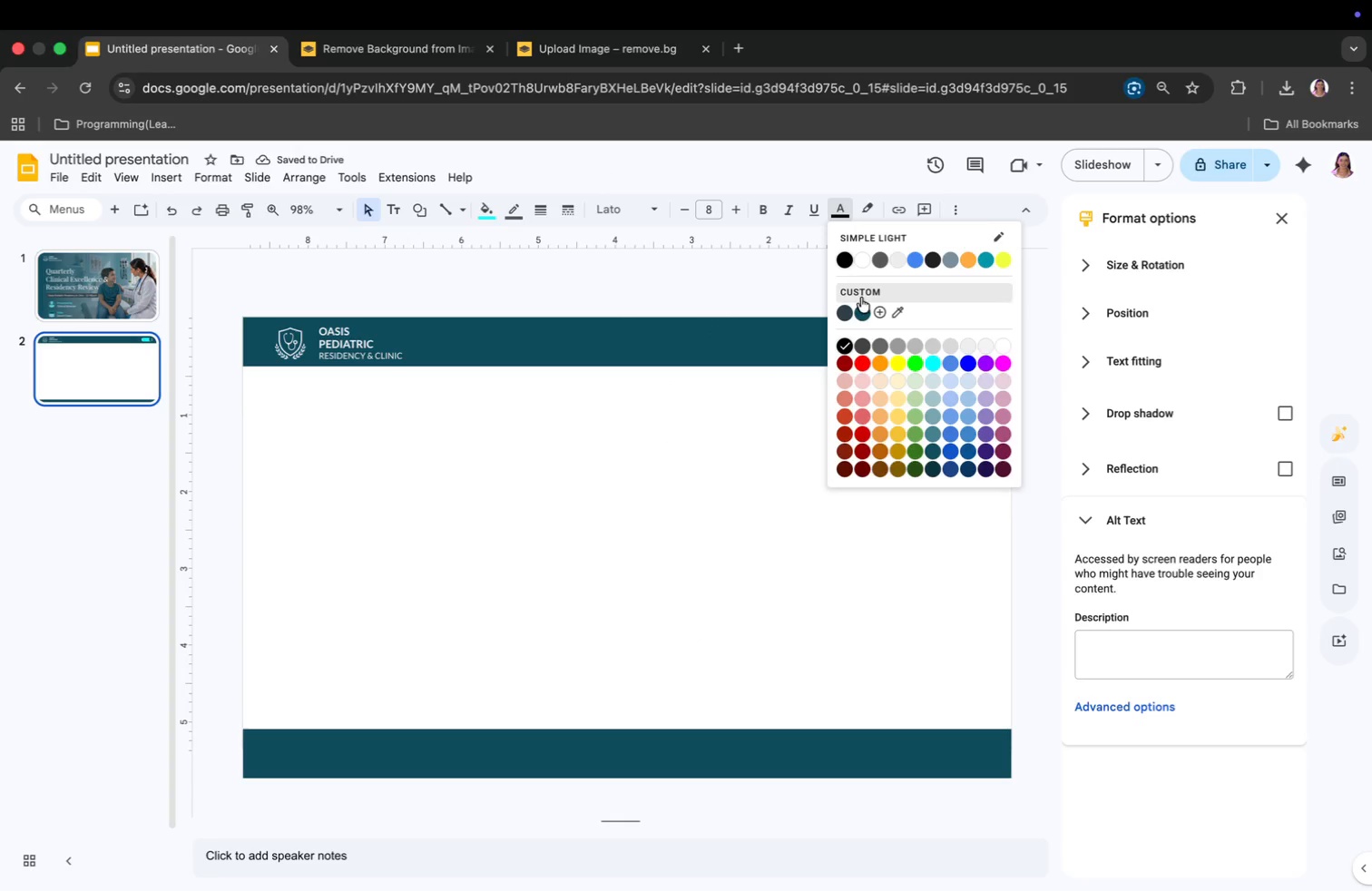 
left_click([841, 310])
 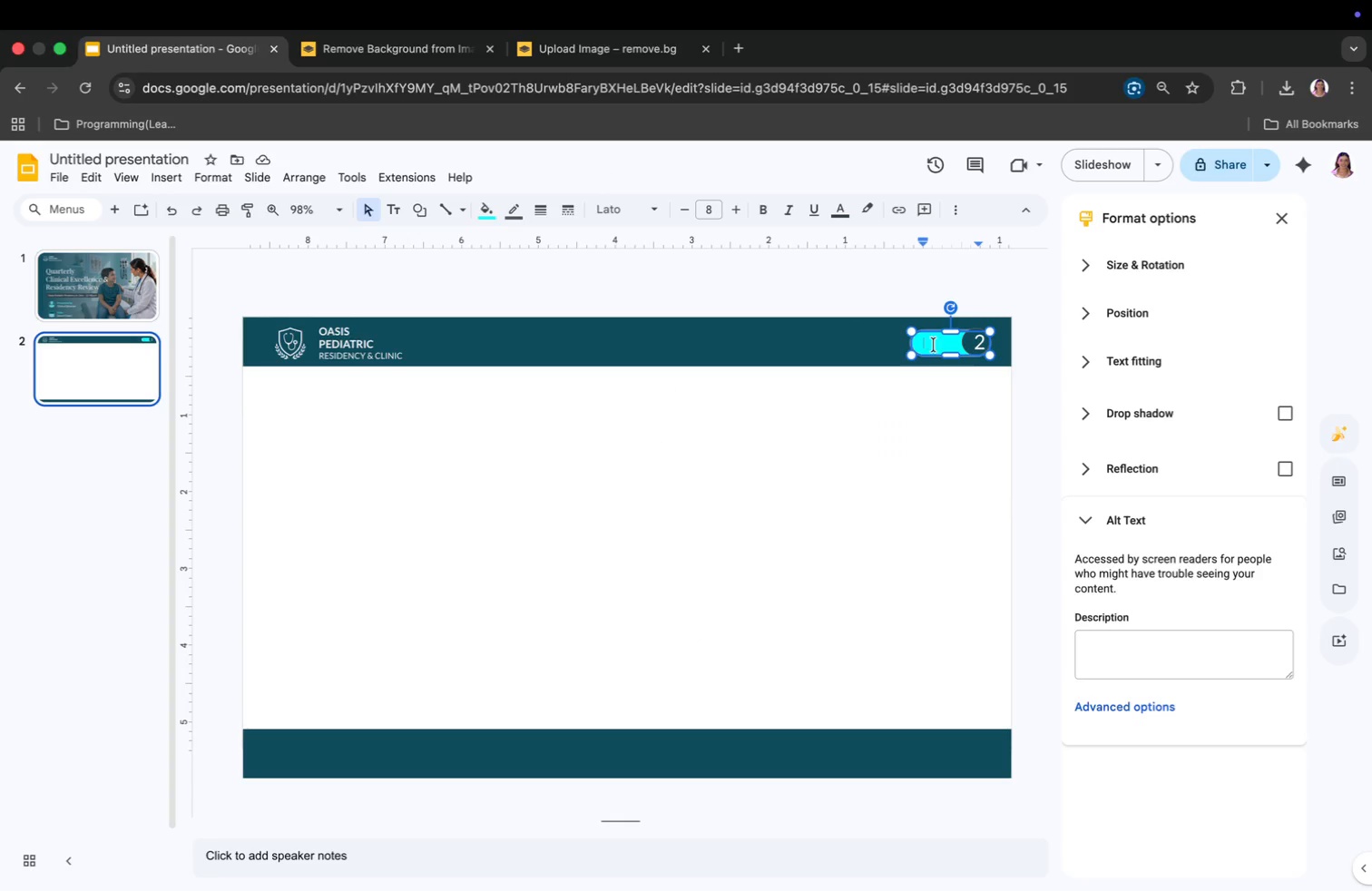 
left_click([934, 345])
 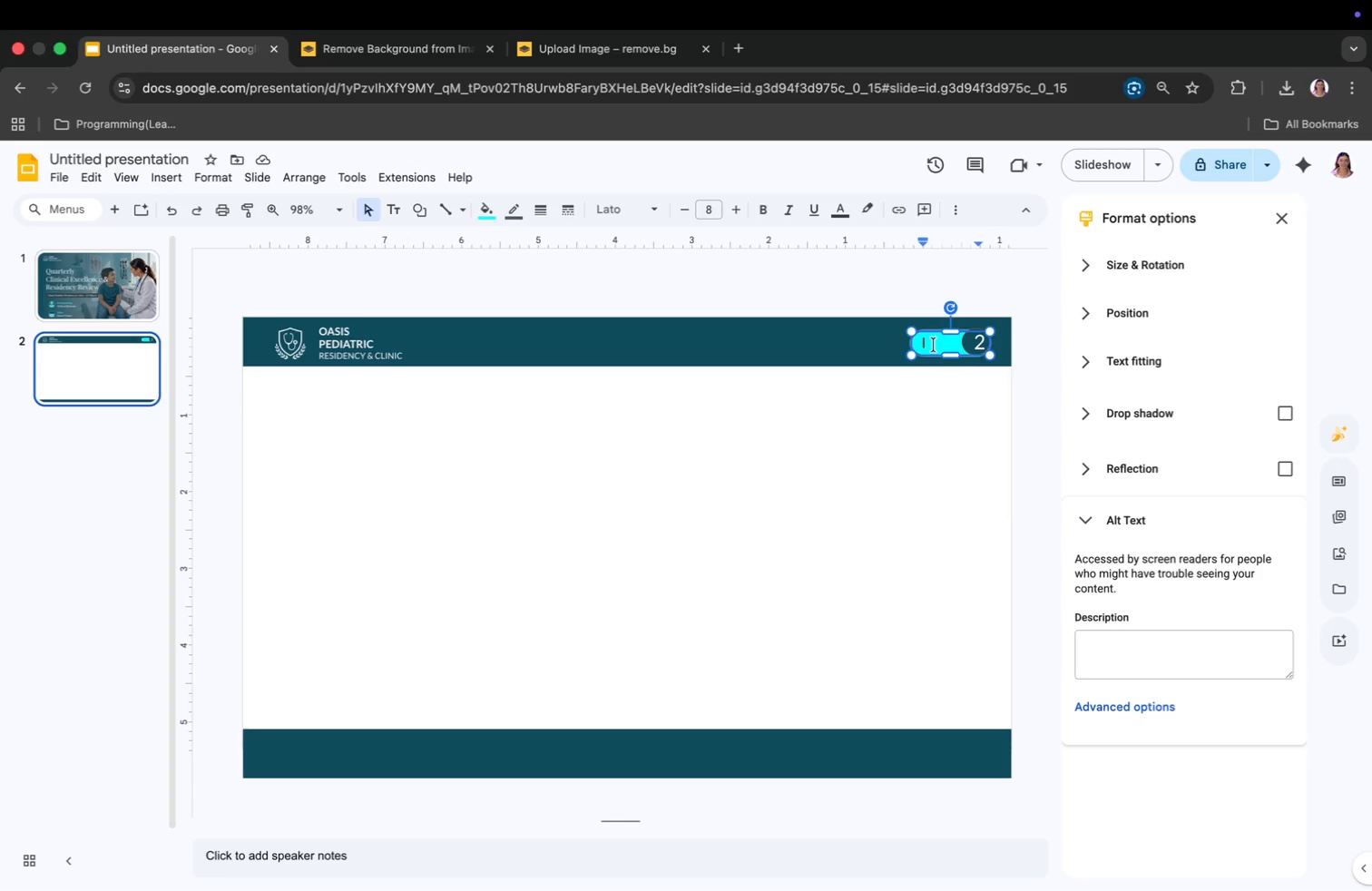 
type(q)
key(Backspace)
type(Q3 REPORT)
 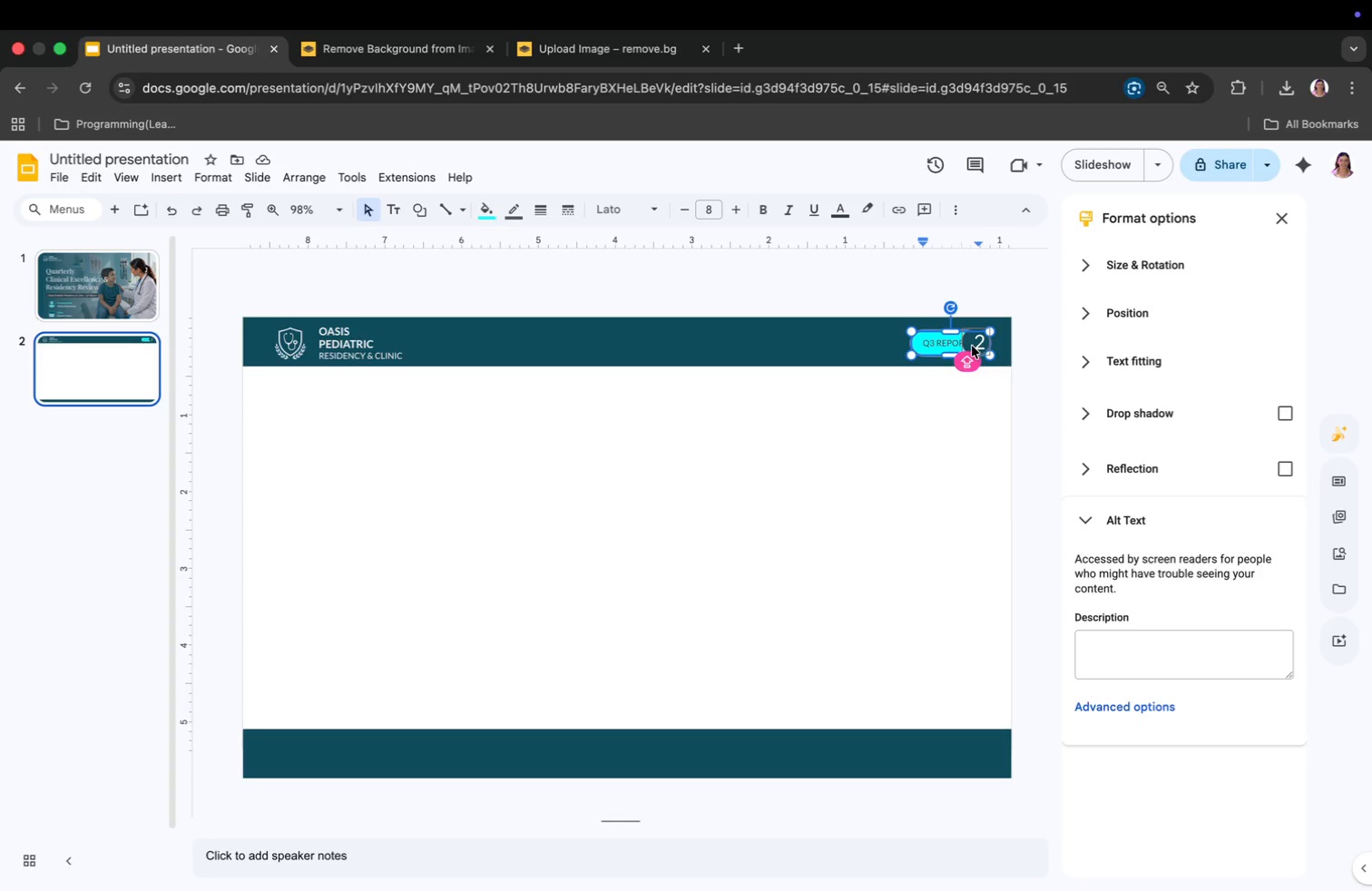 
wait(7.59)
 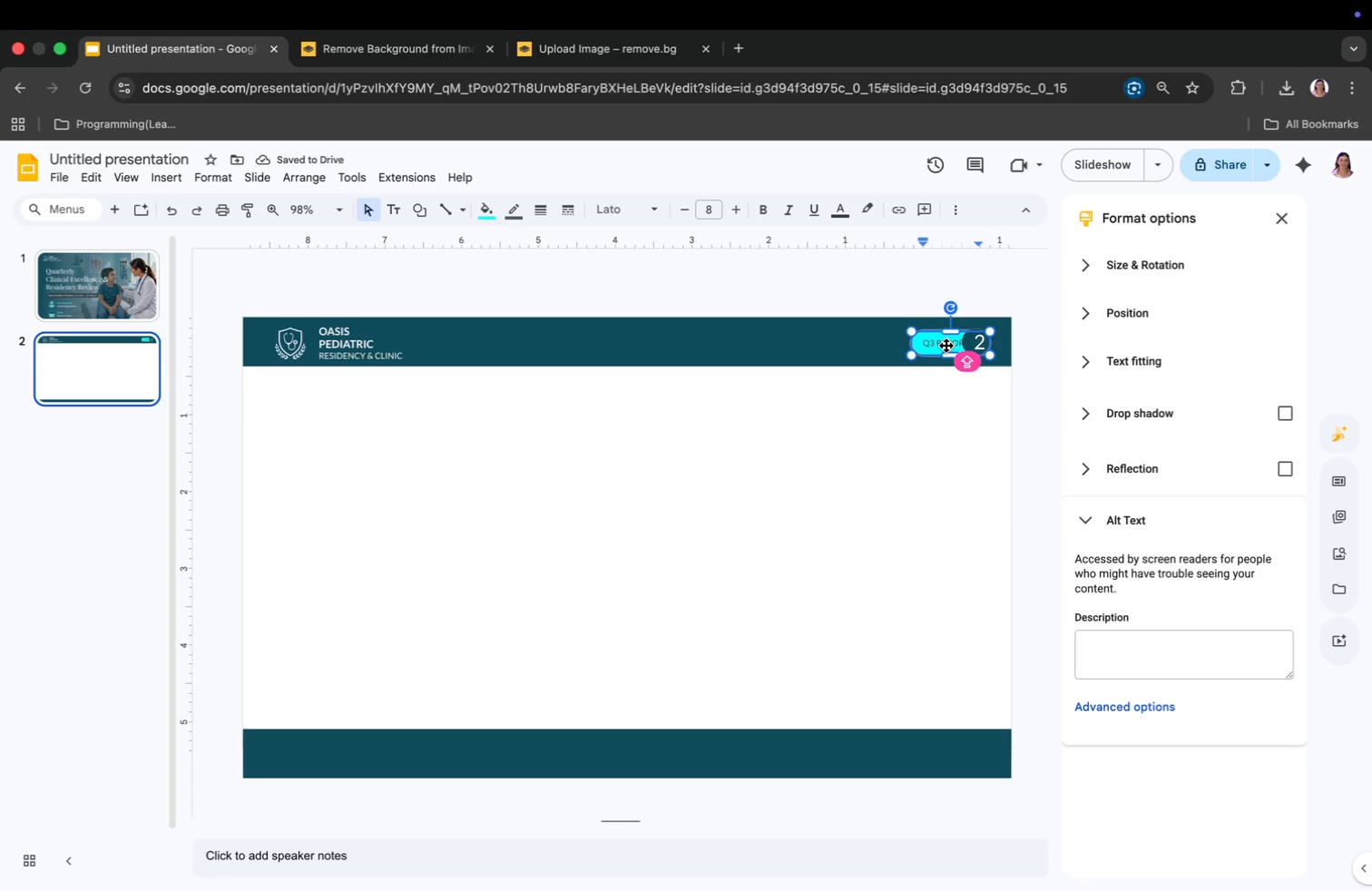 
left_click_drag(start_coordinate=[912, 343], to_coordinate=[887, 348])
 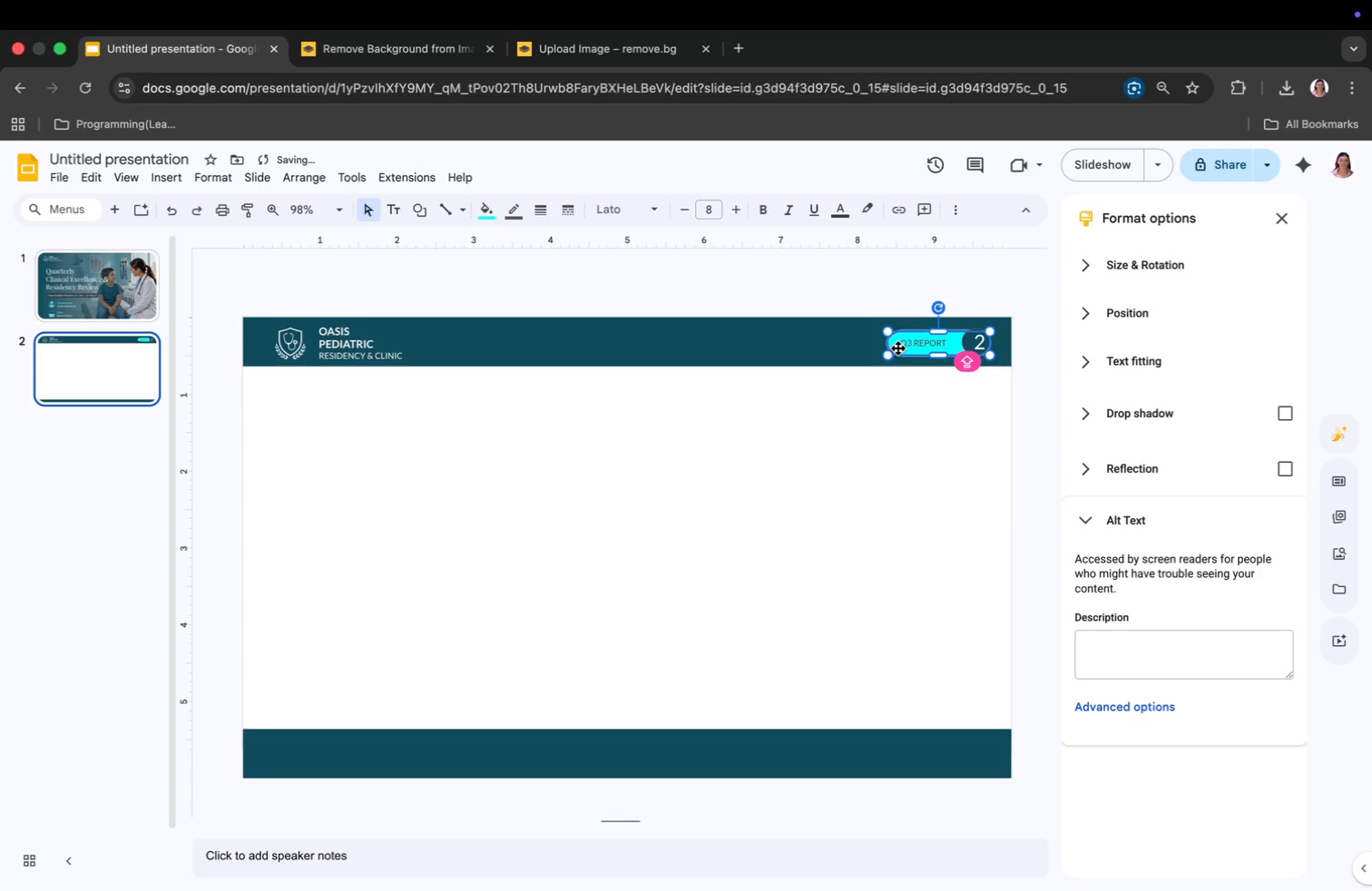 
left_click([874, 348])
 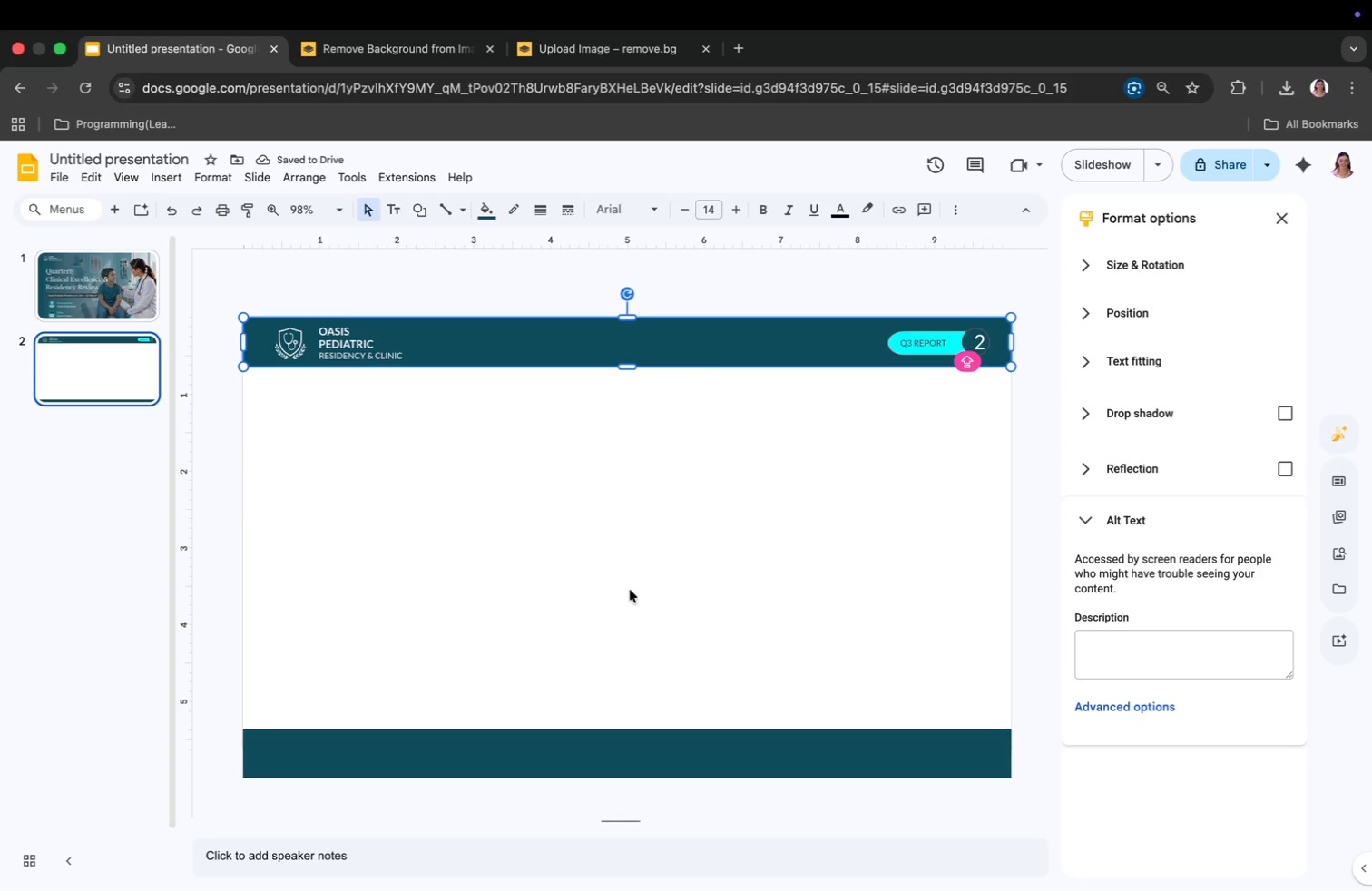 
right_click([113, 342])
 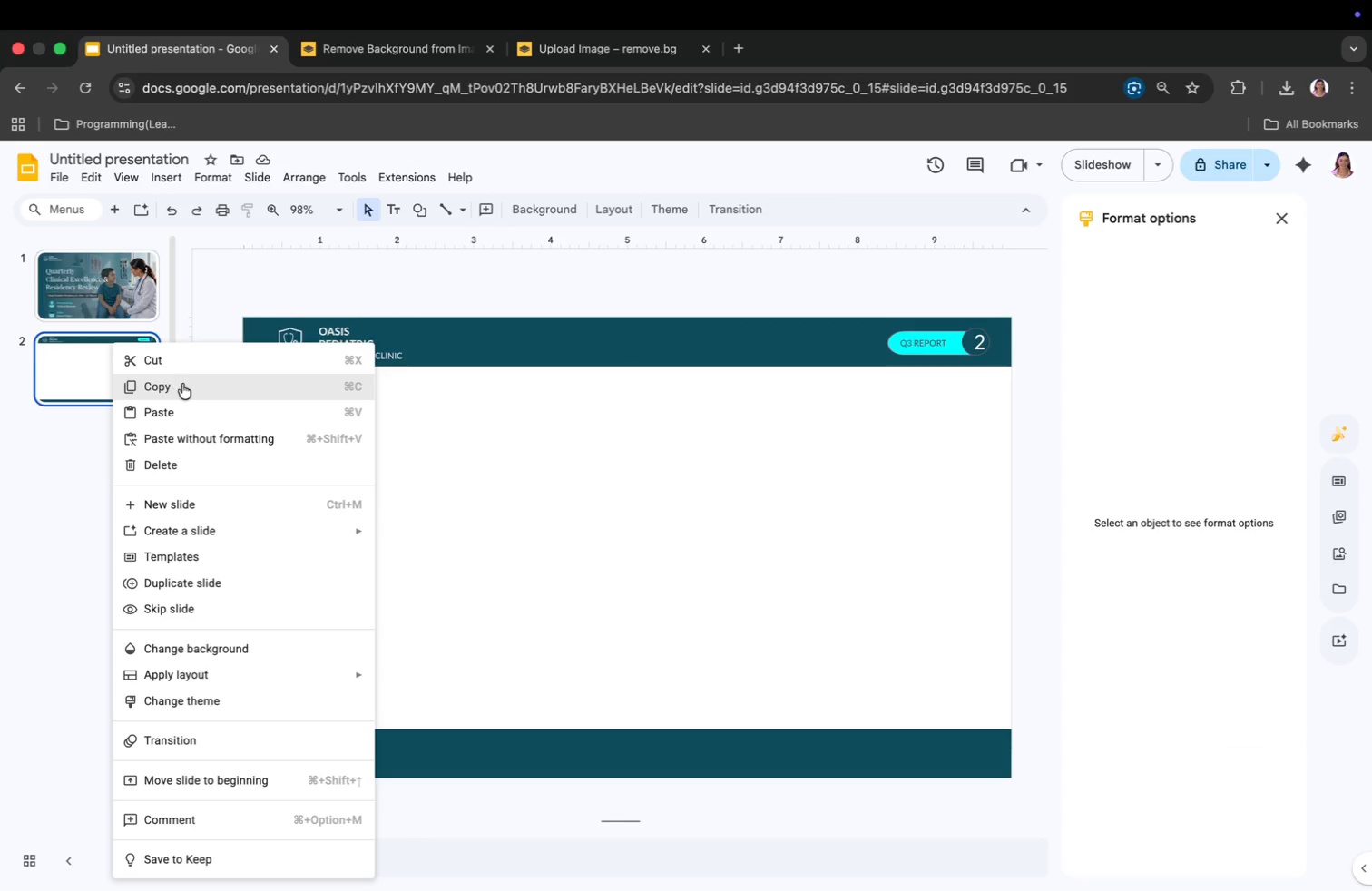 
left_click([182, 384])
 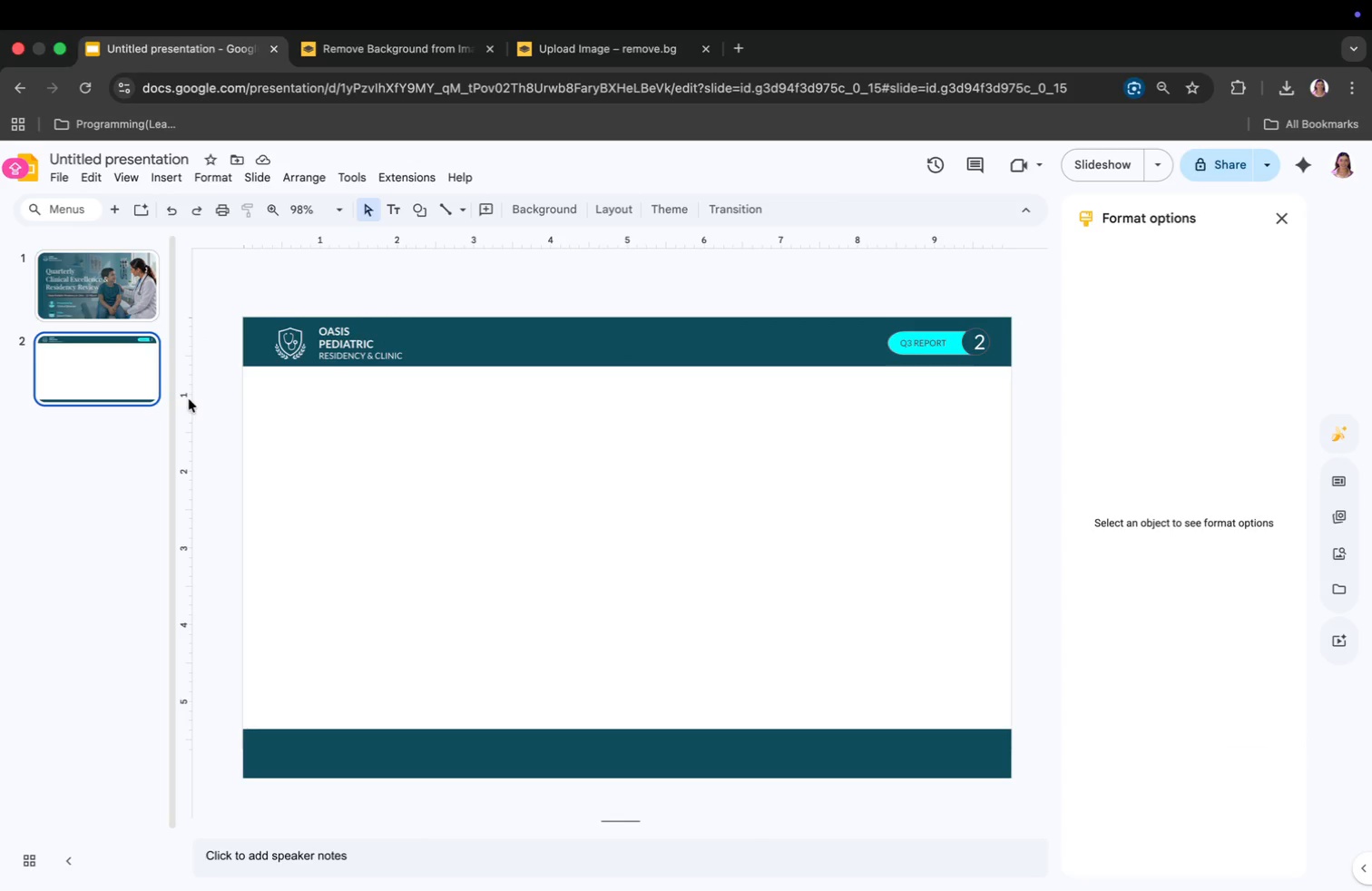 
key(Meta+V)
 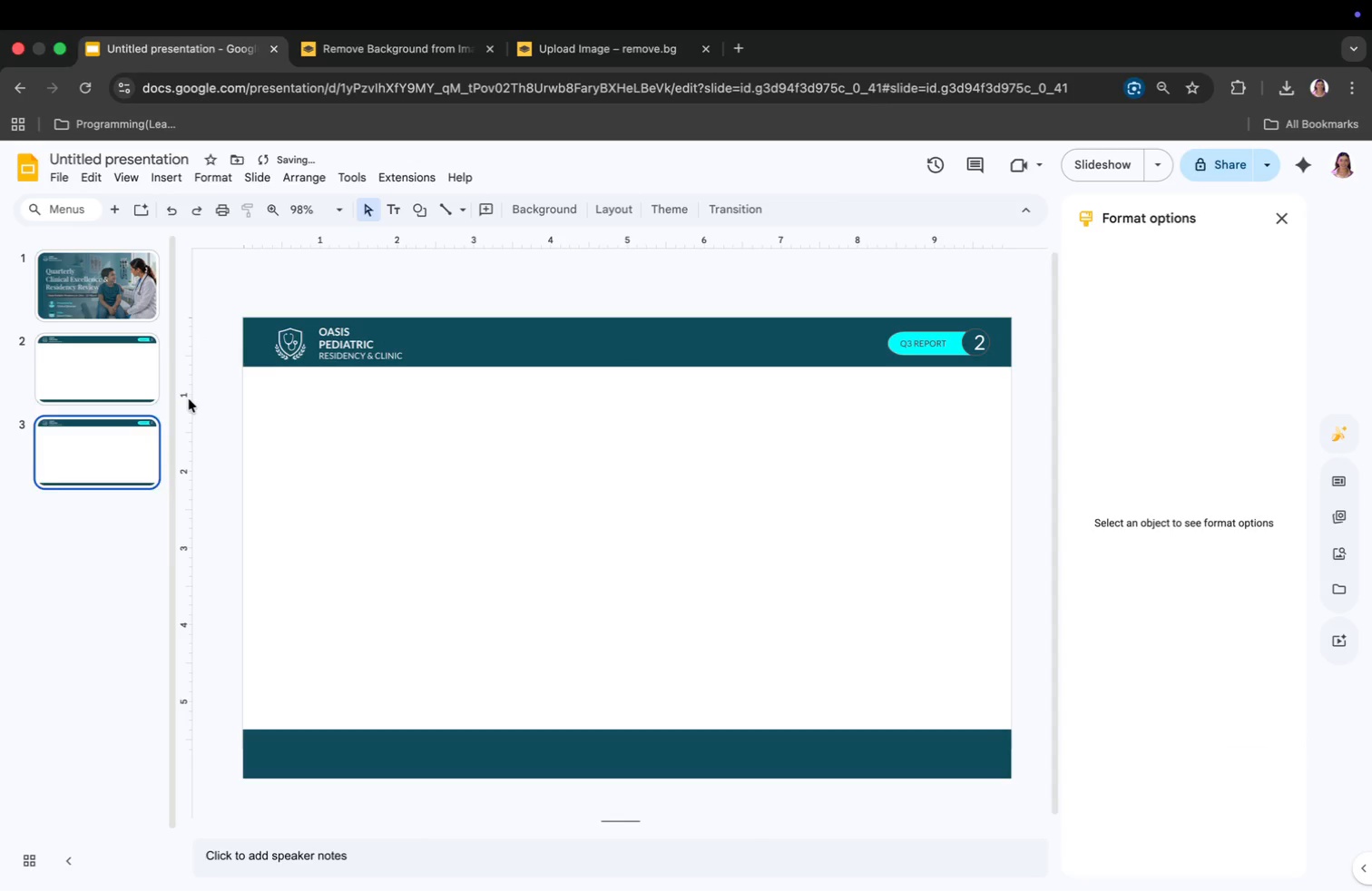 
key(Meta+V)
 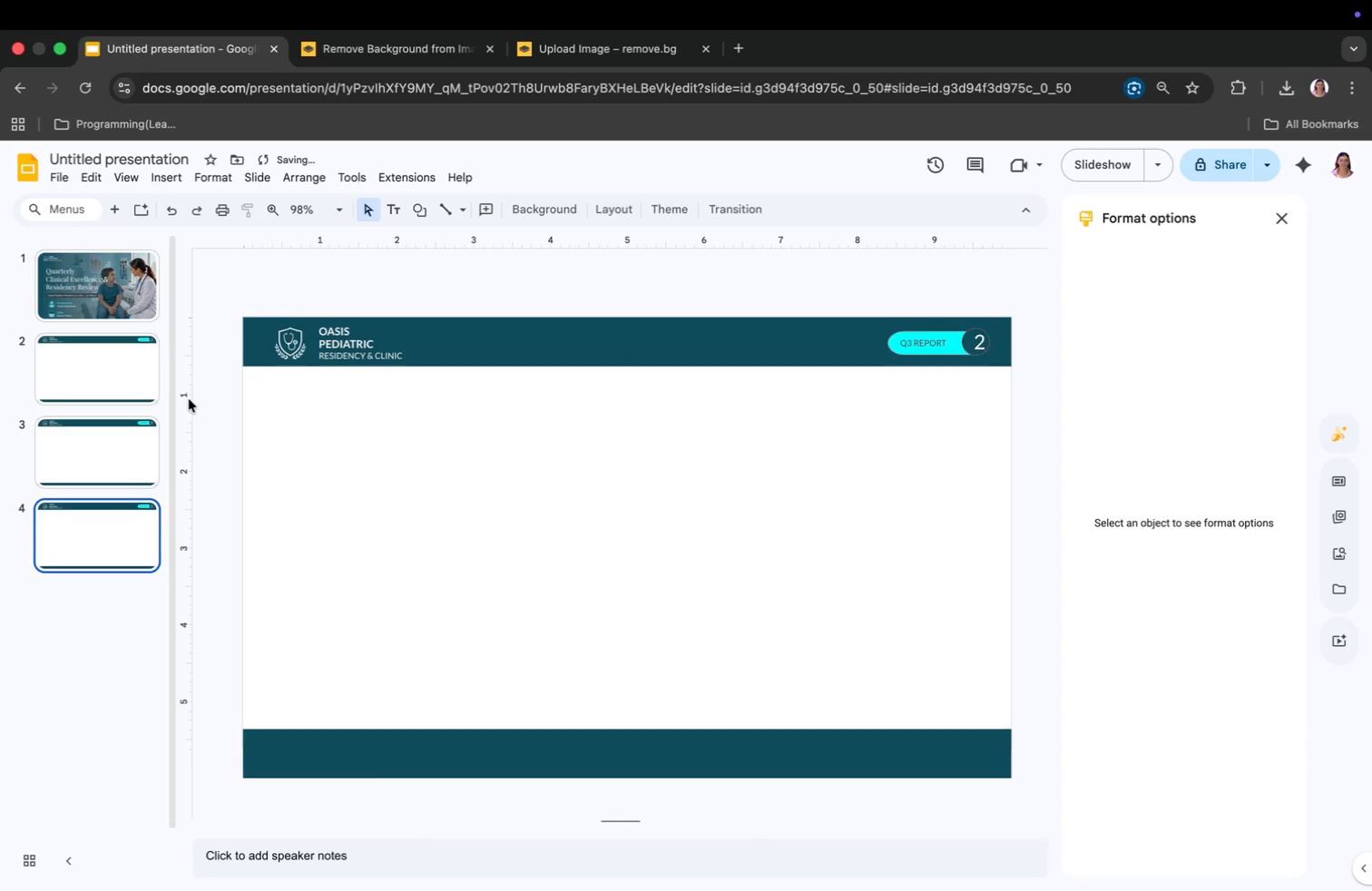 
key(Meta+V)
 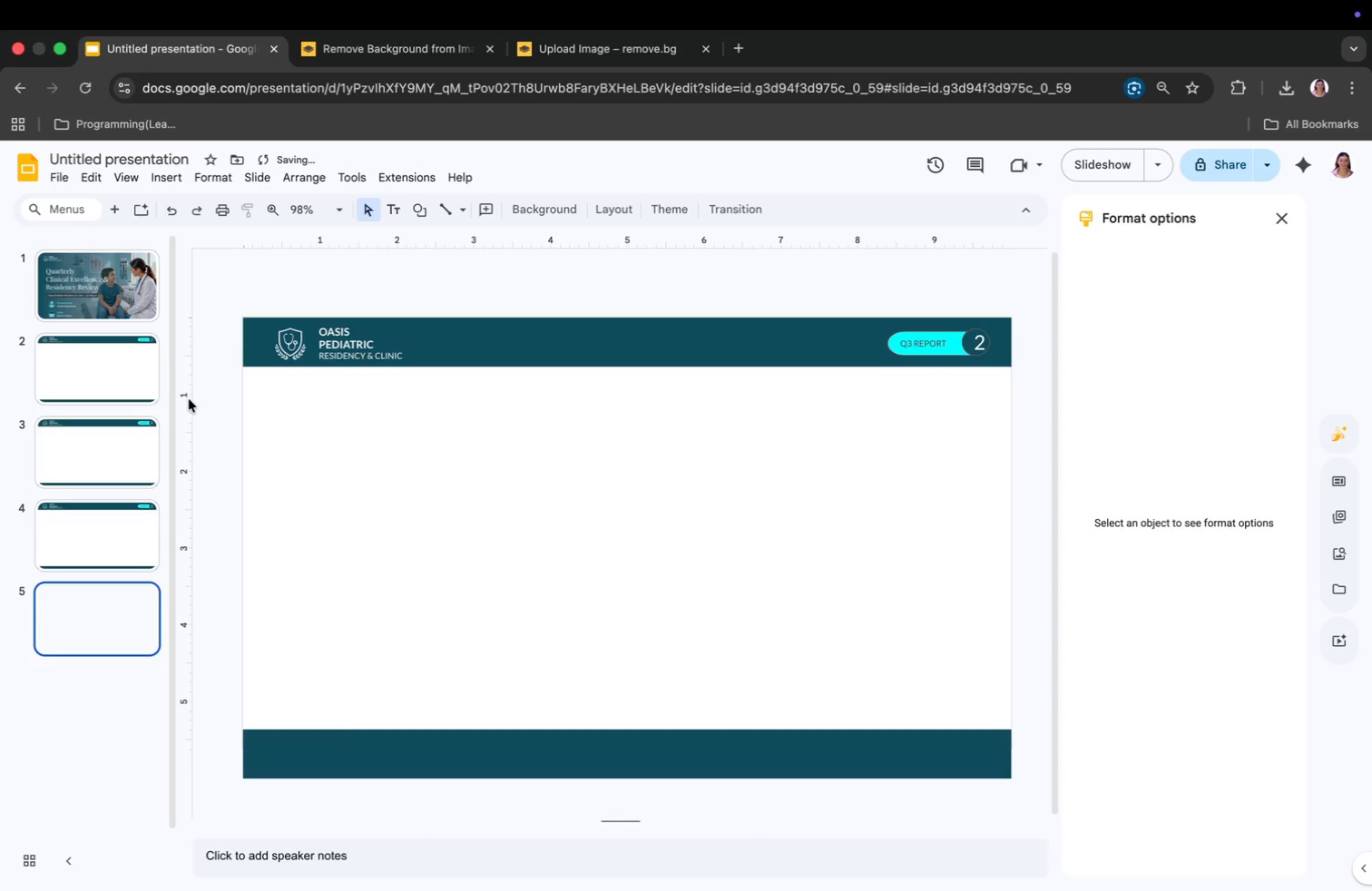 
key(Meta+V)
 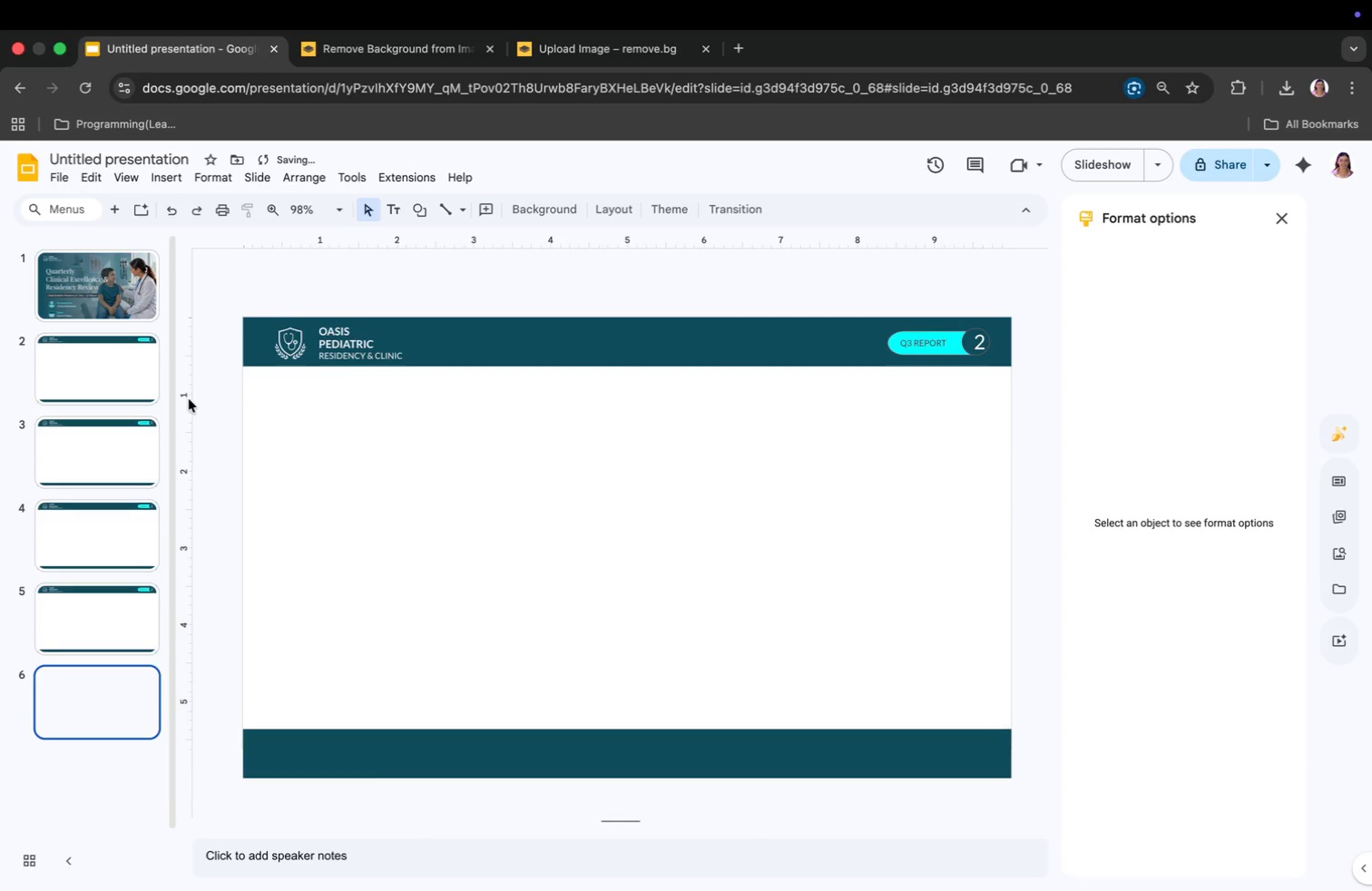 
key(Meta+V)
 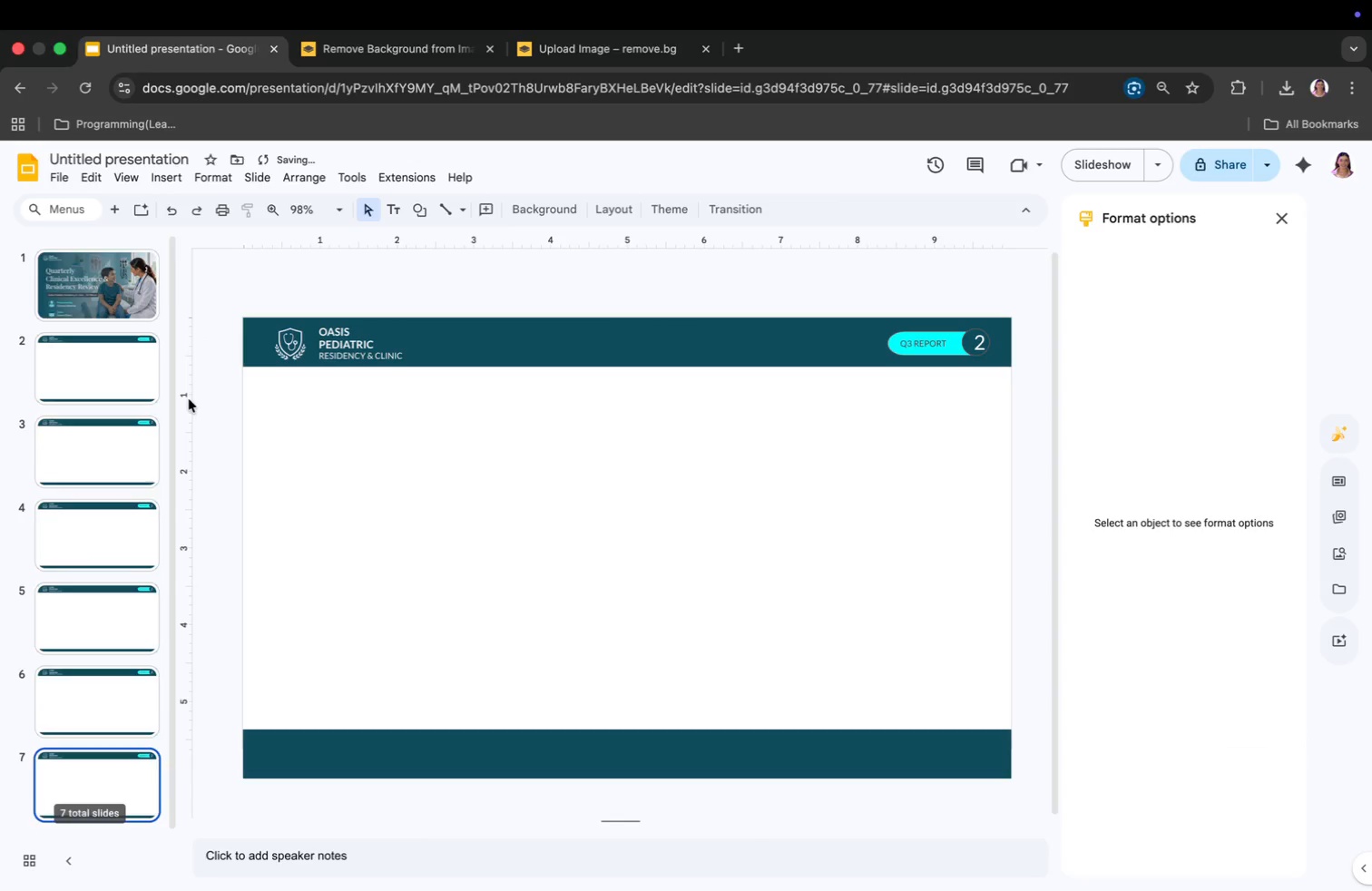 
key(Meta+V)
 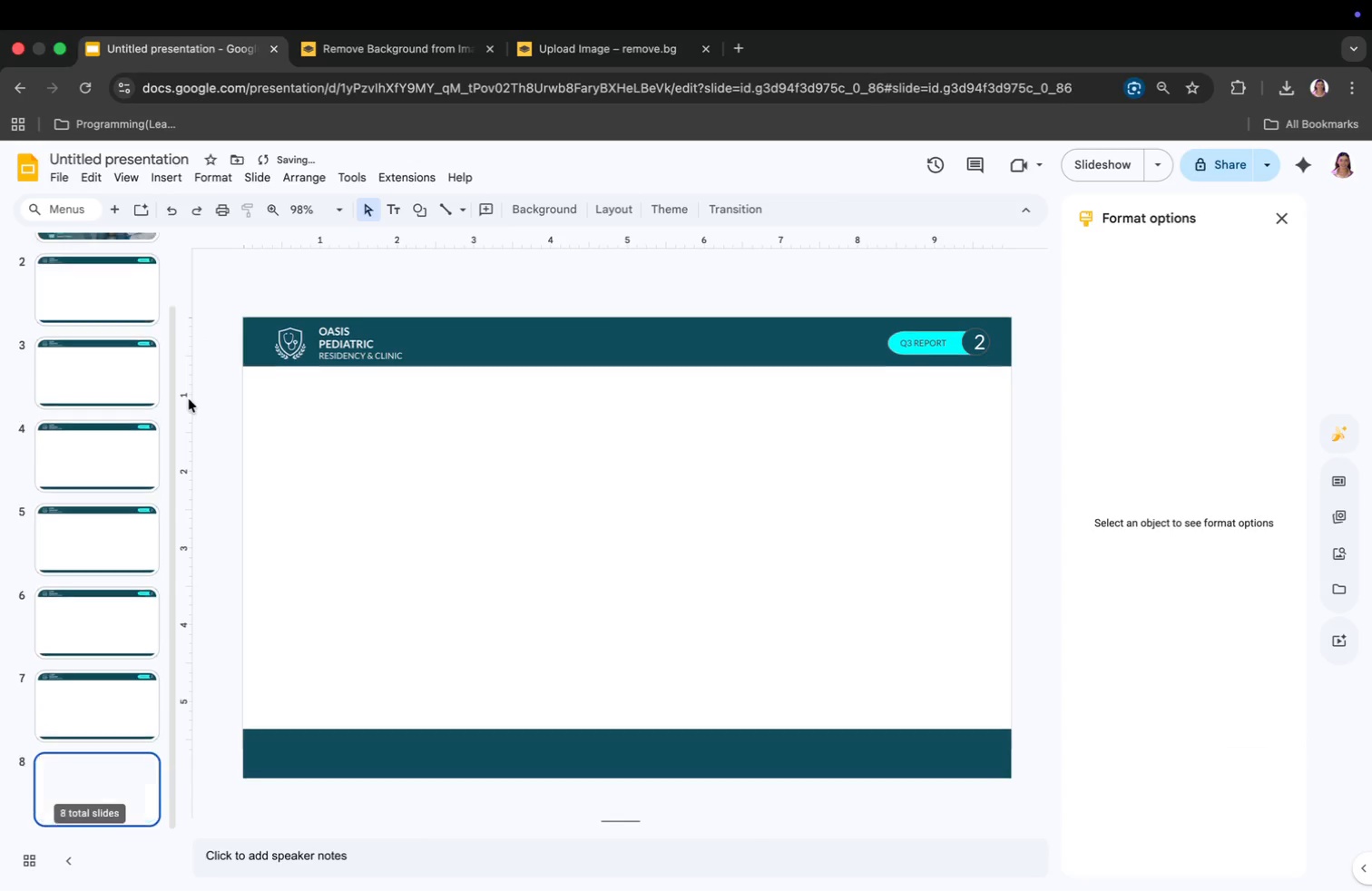 
key(Meta+V)
 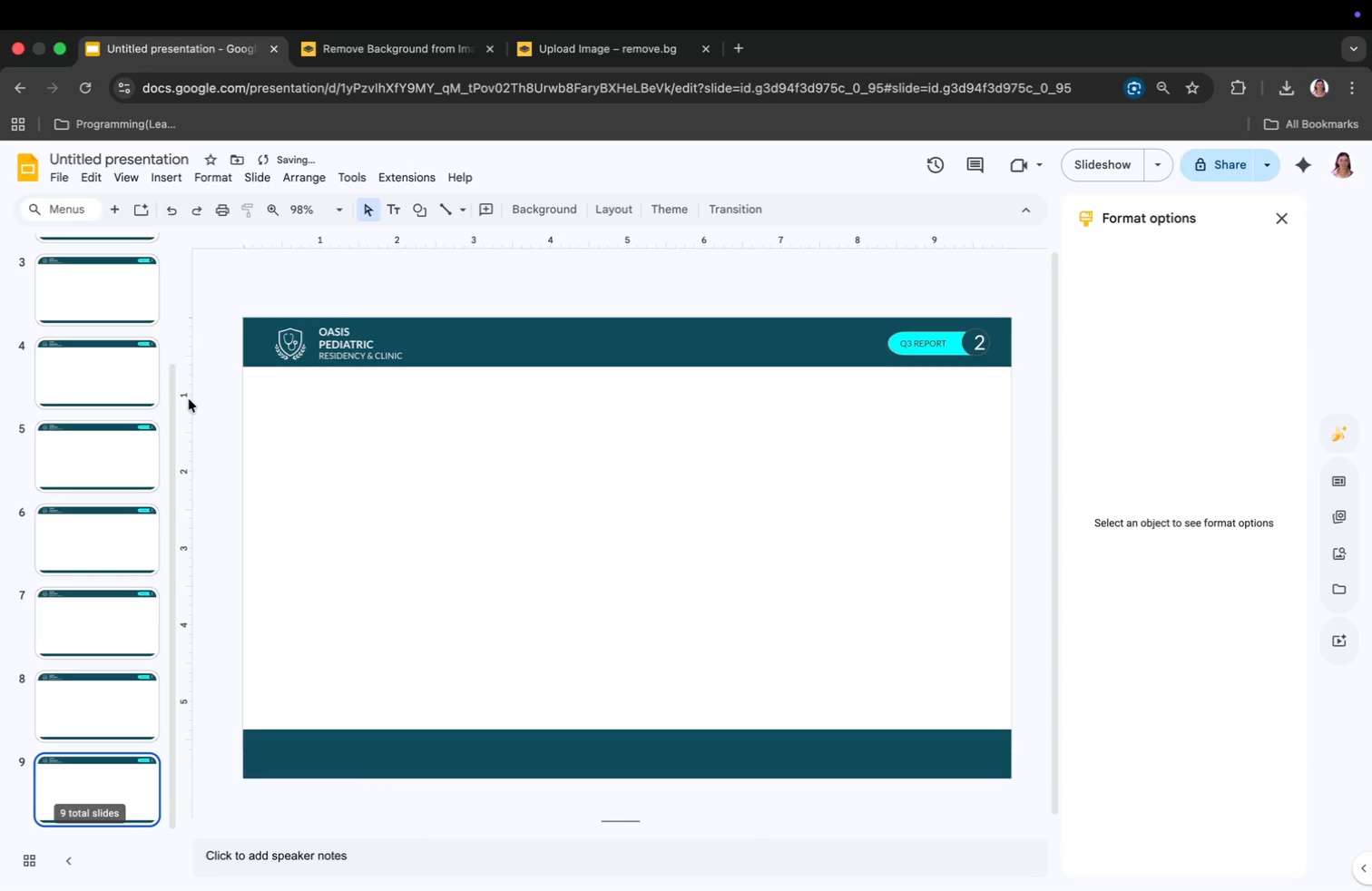 
key(Meta+V)
 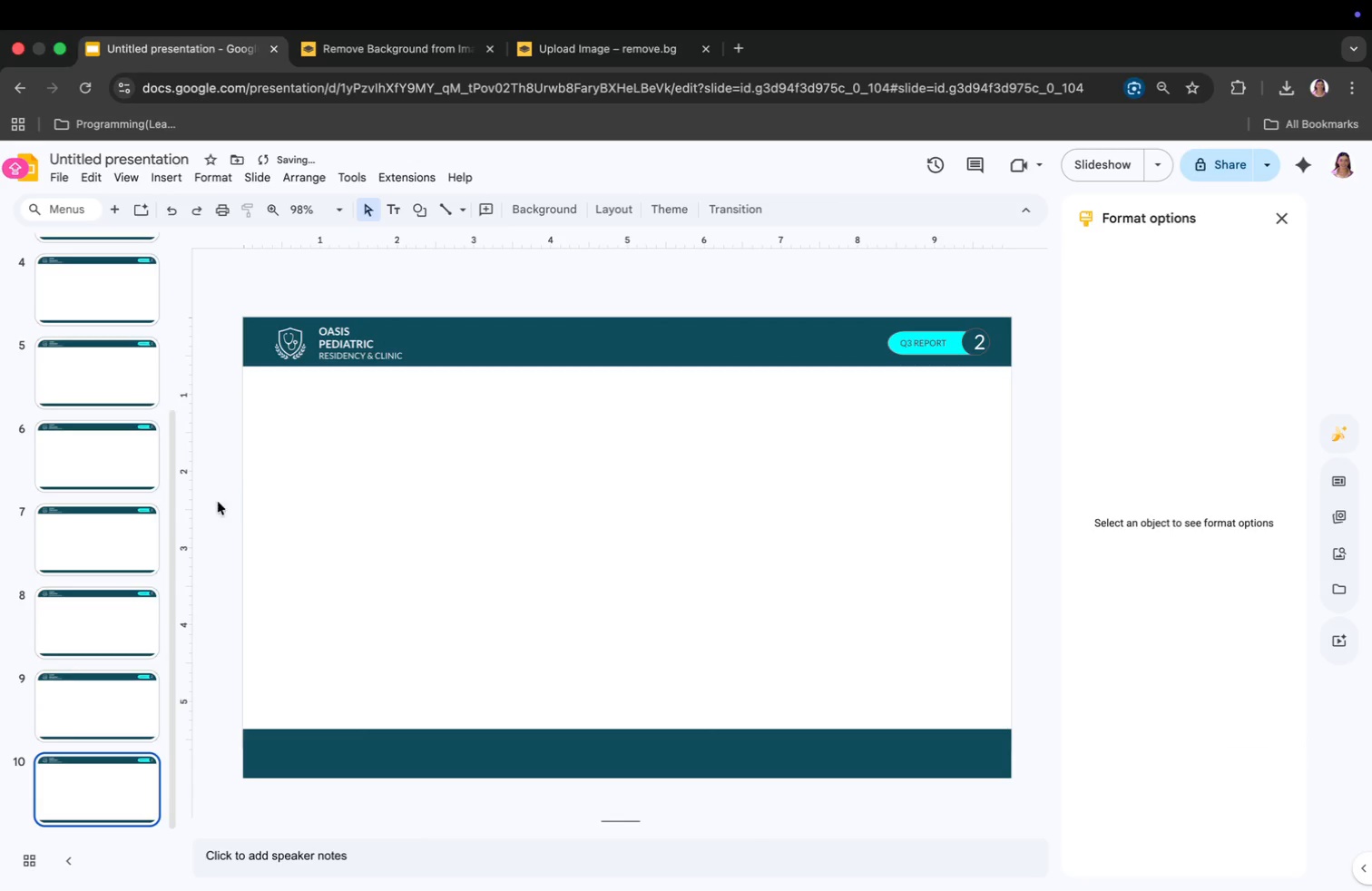 
scroll: coordinate [120, 450], scroll_direction: up, amount: 20.0
 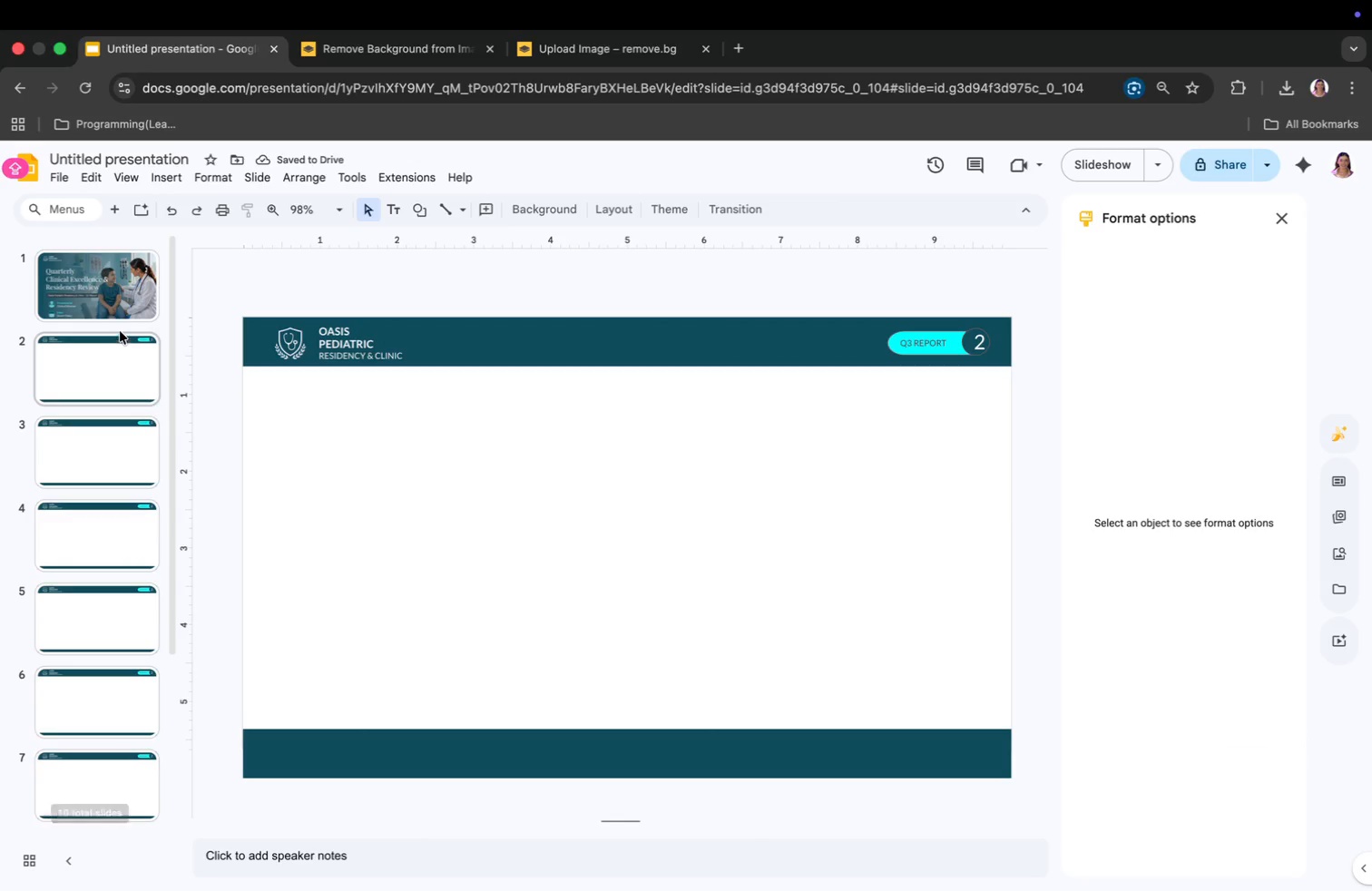 
left_click([120, 304])
 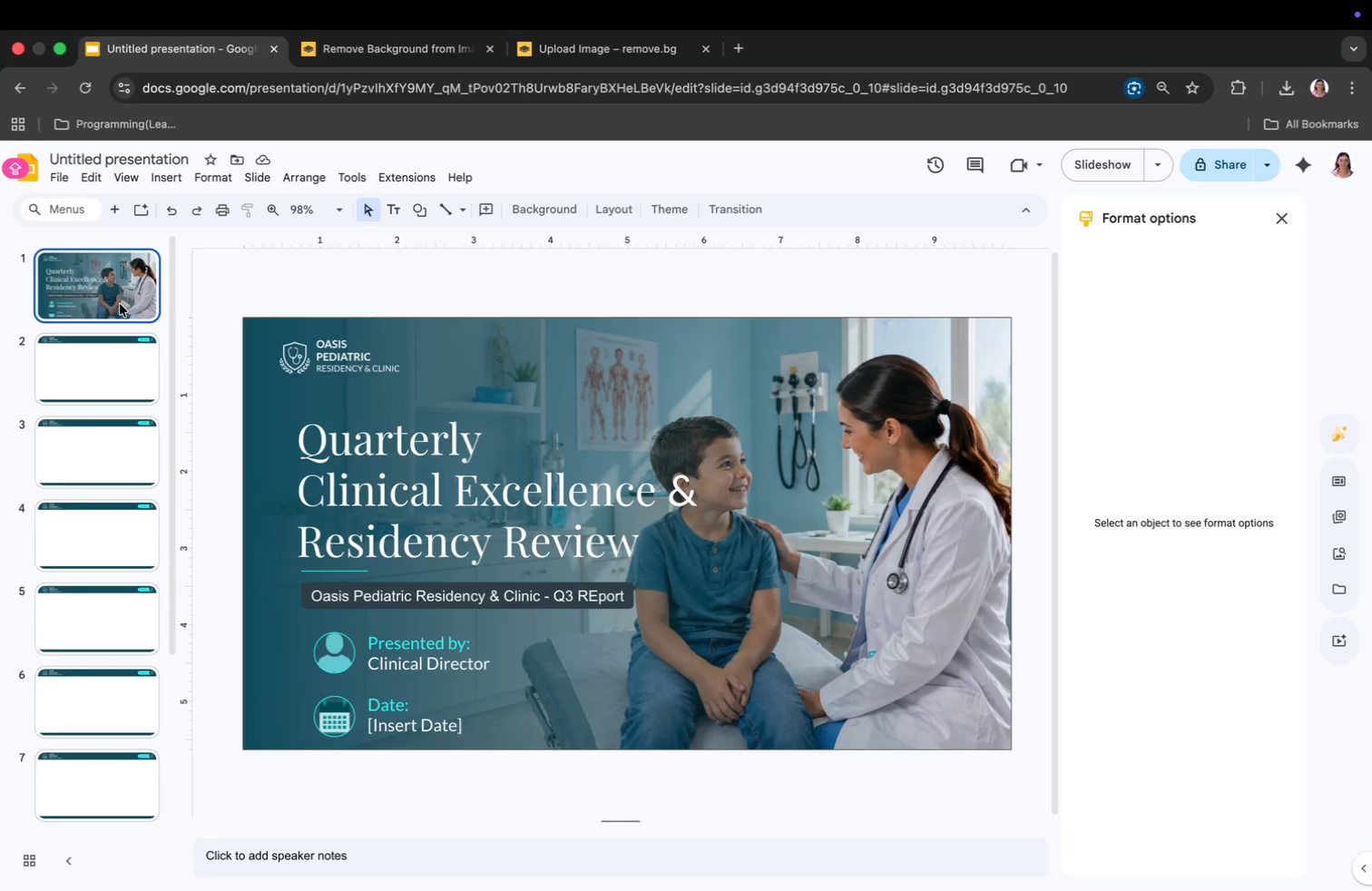 
key(ArrowDown)
 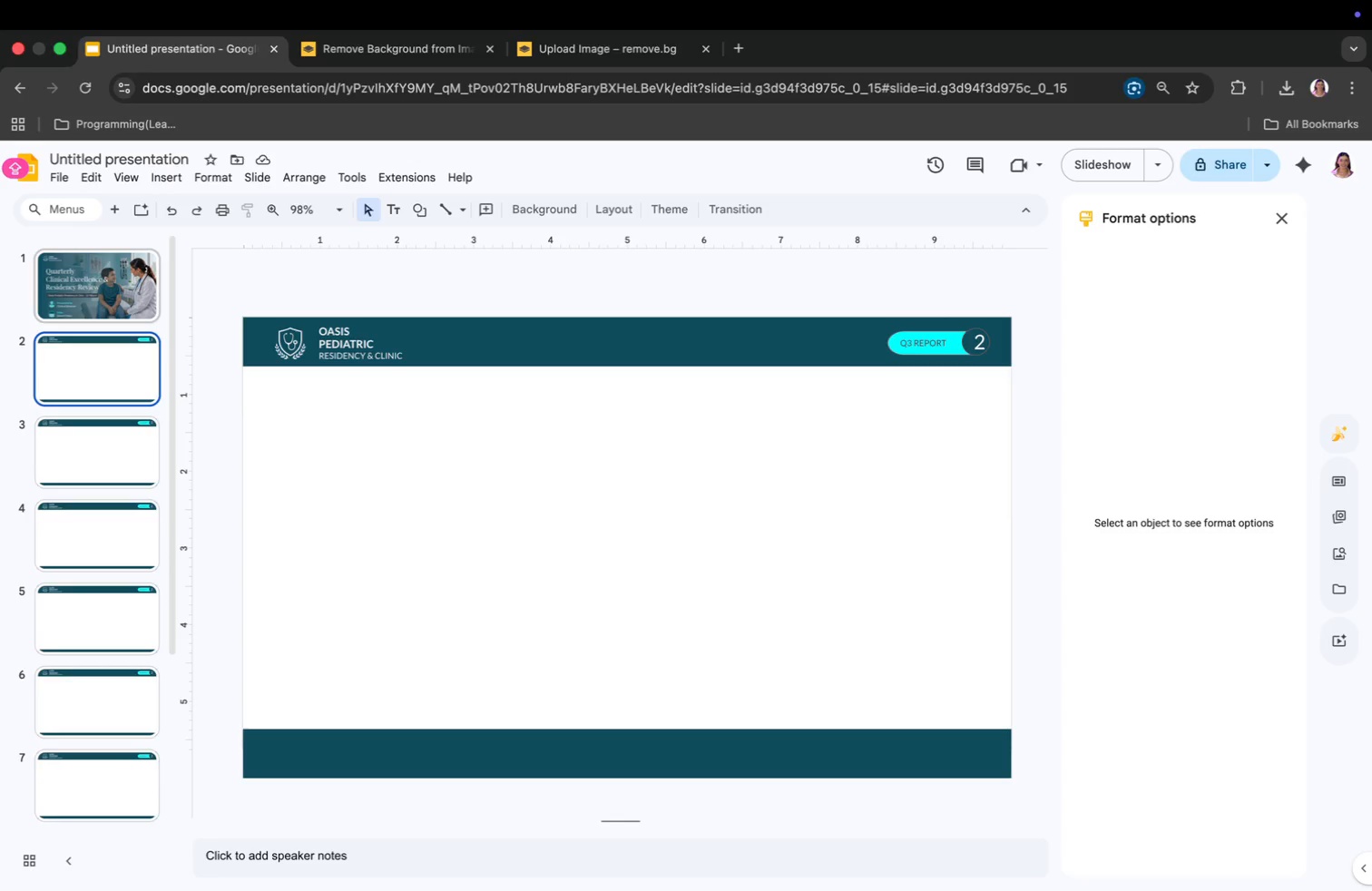 
wait(8.63)
 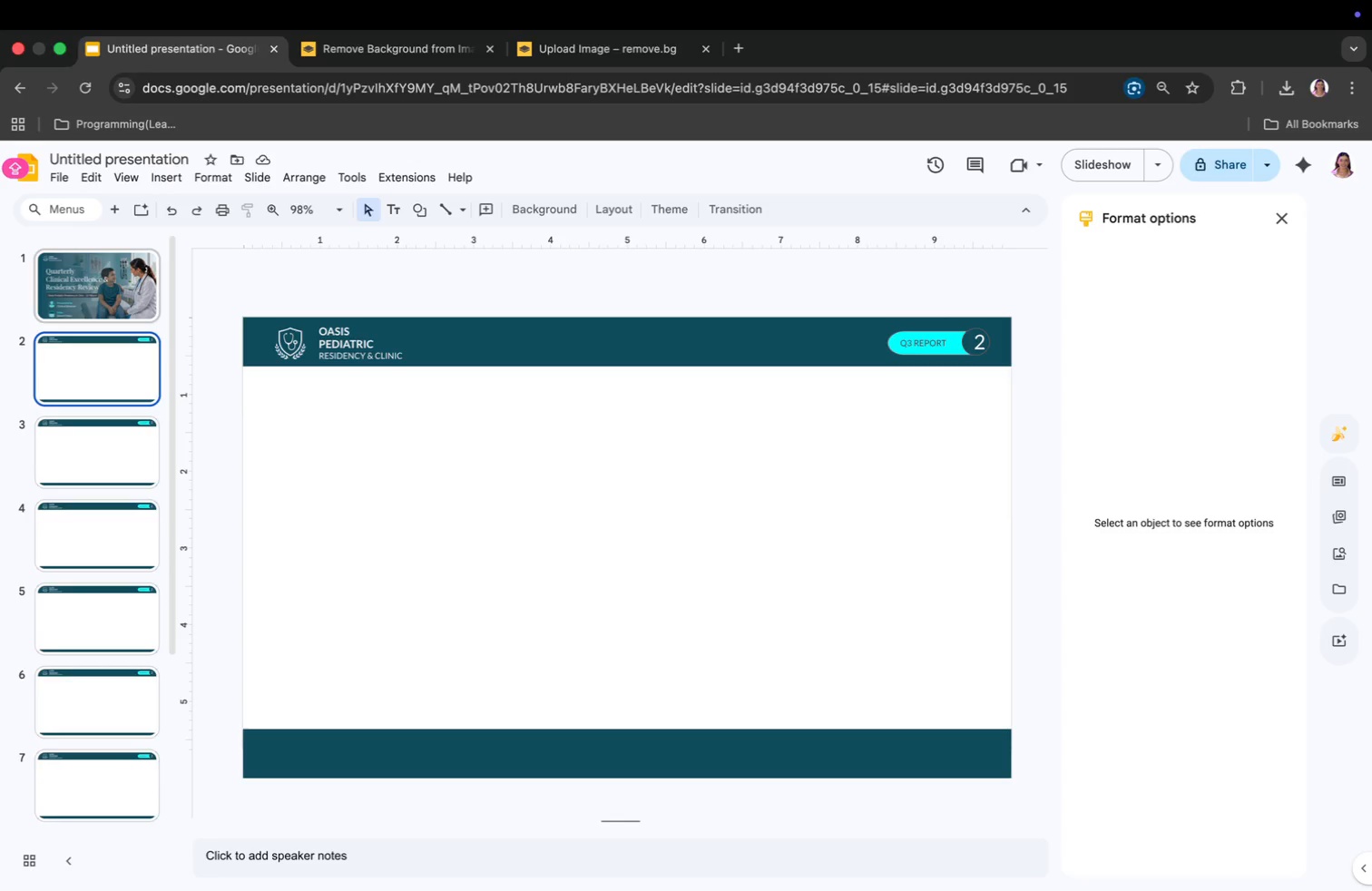 
left_click([123, 179])
 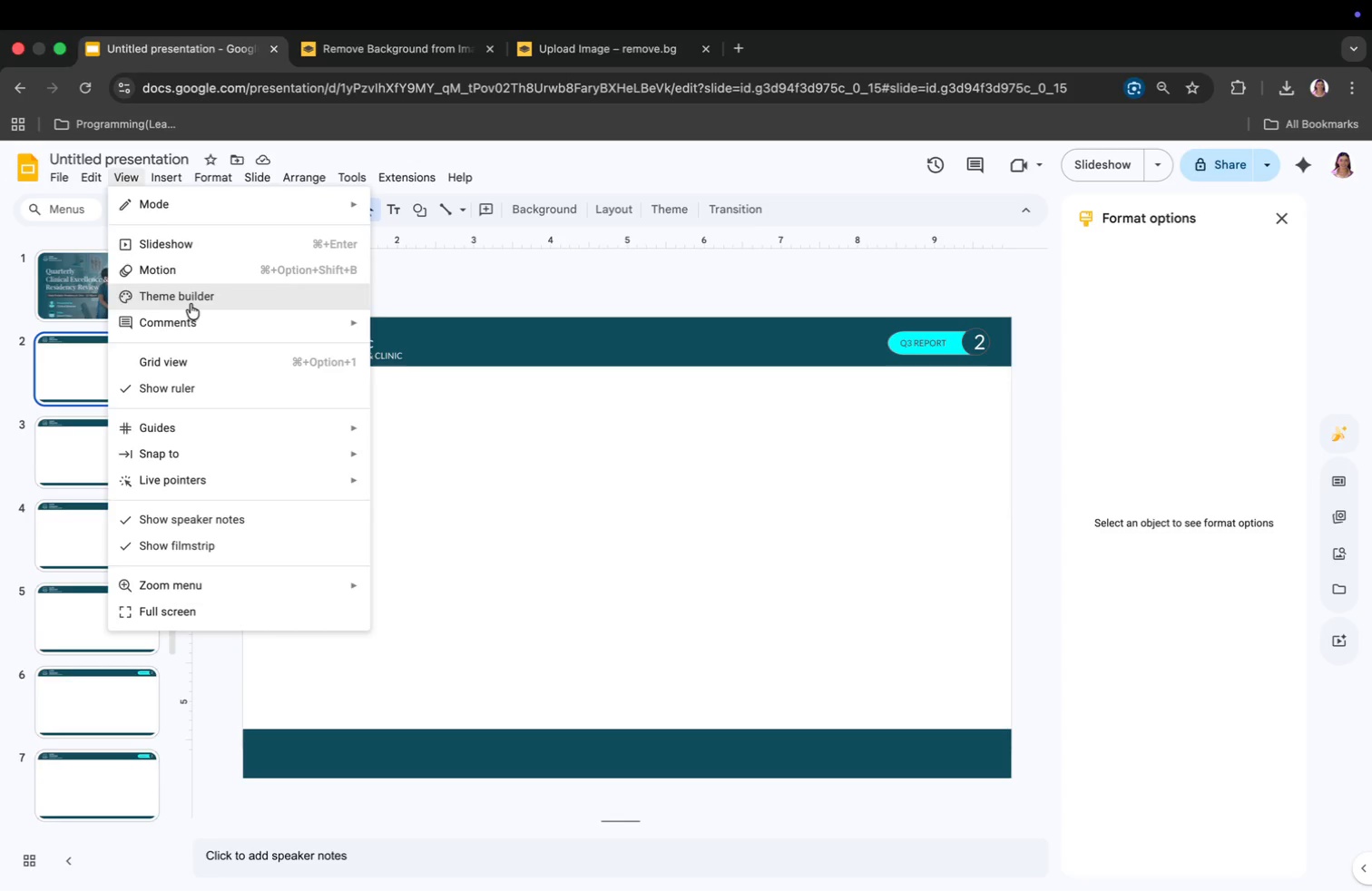 
left_click([191, 304])
 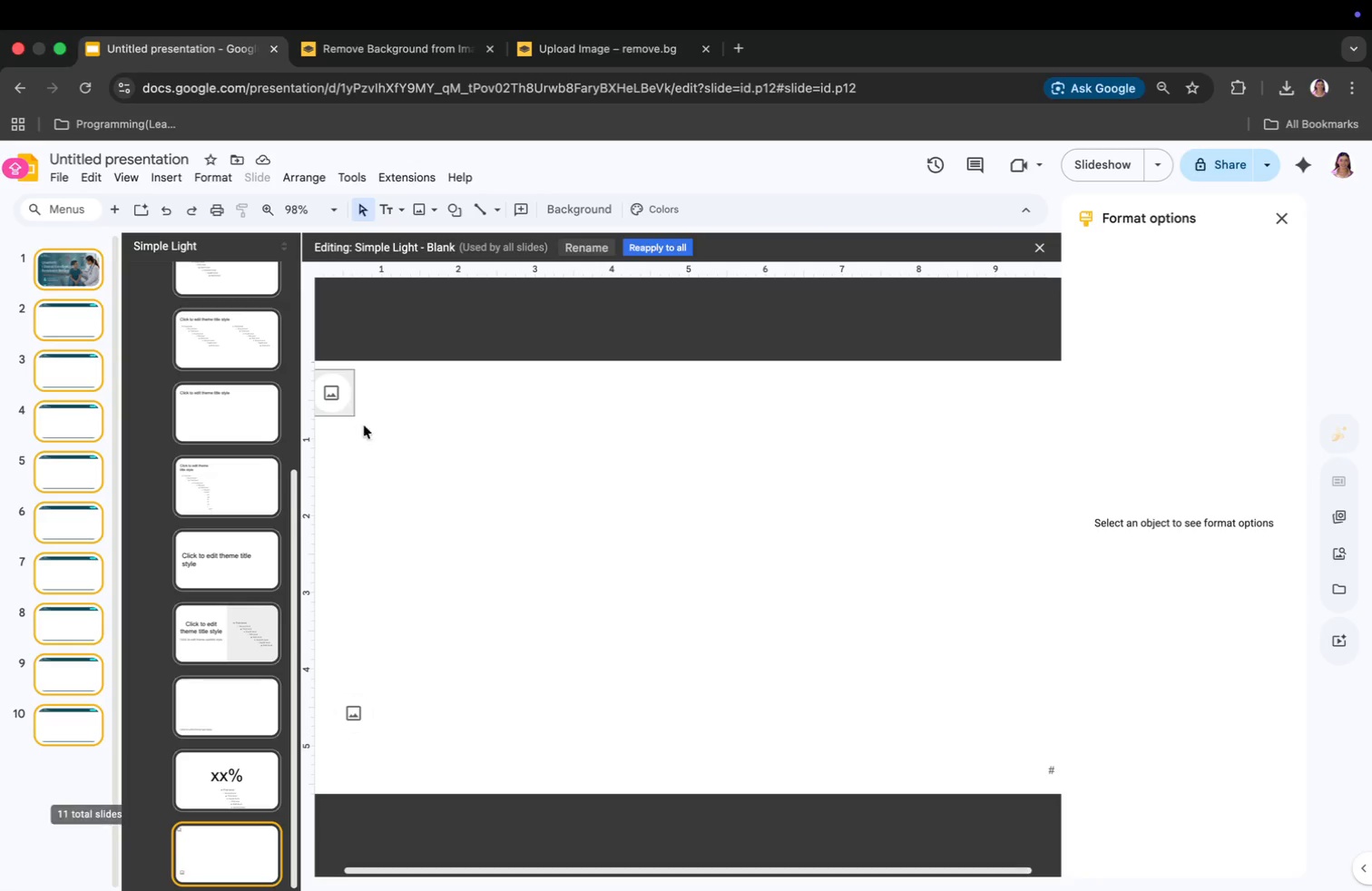 
left_click([428, 470])
 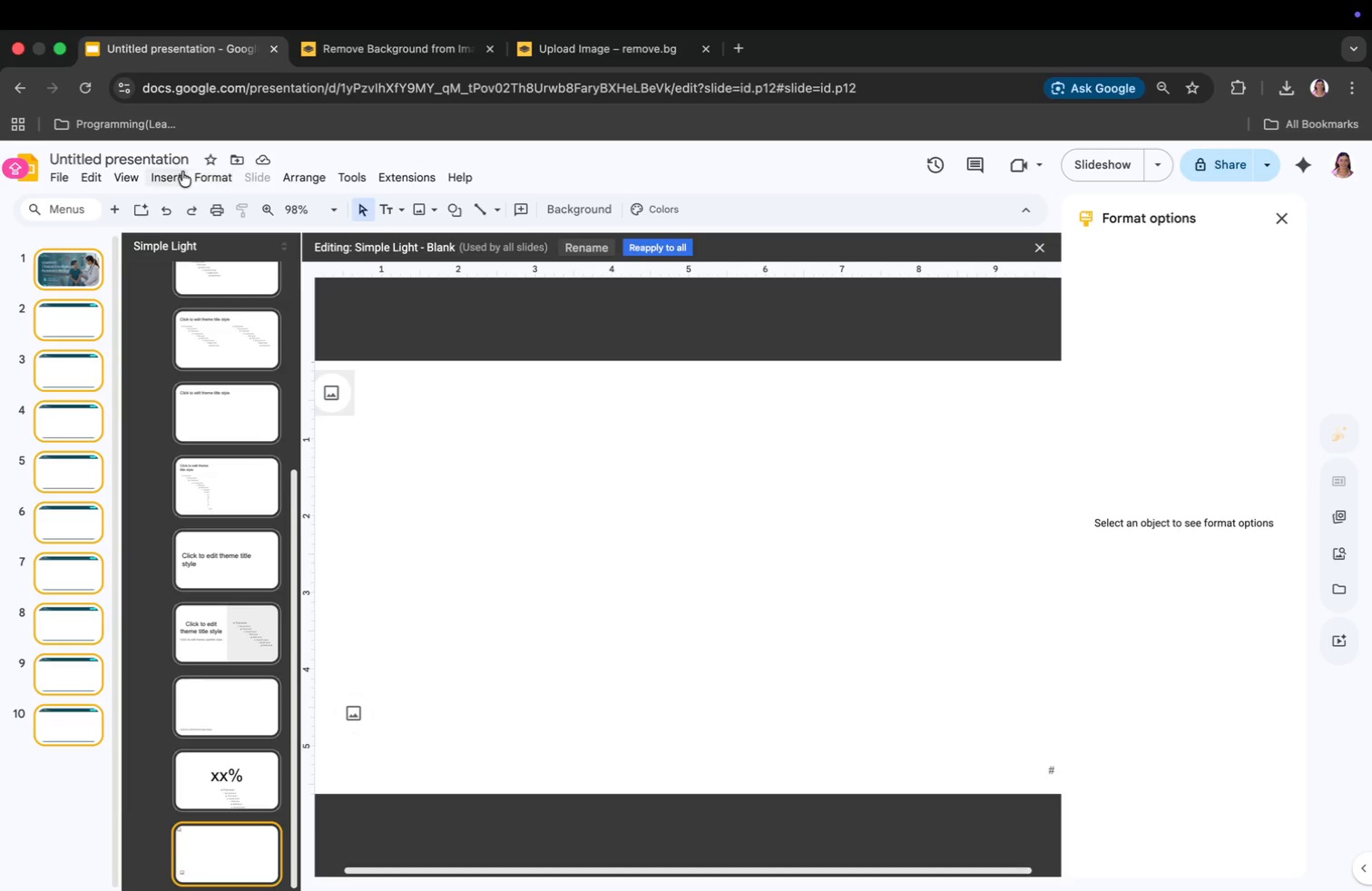 
left_click([182, 171])
 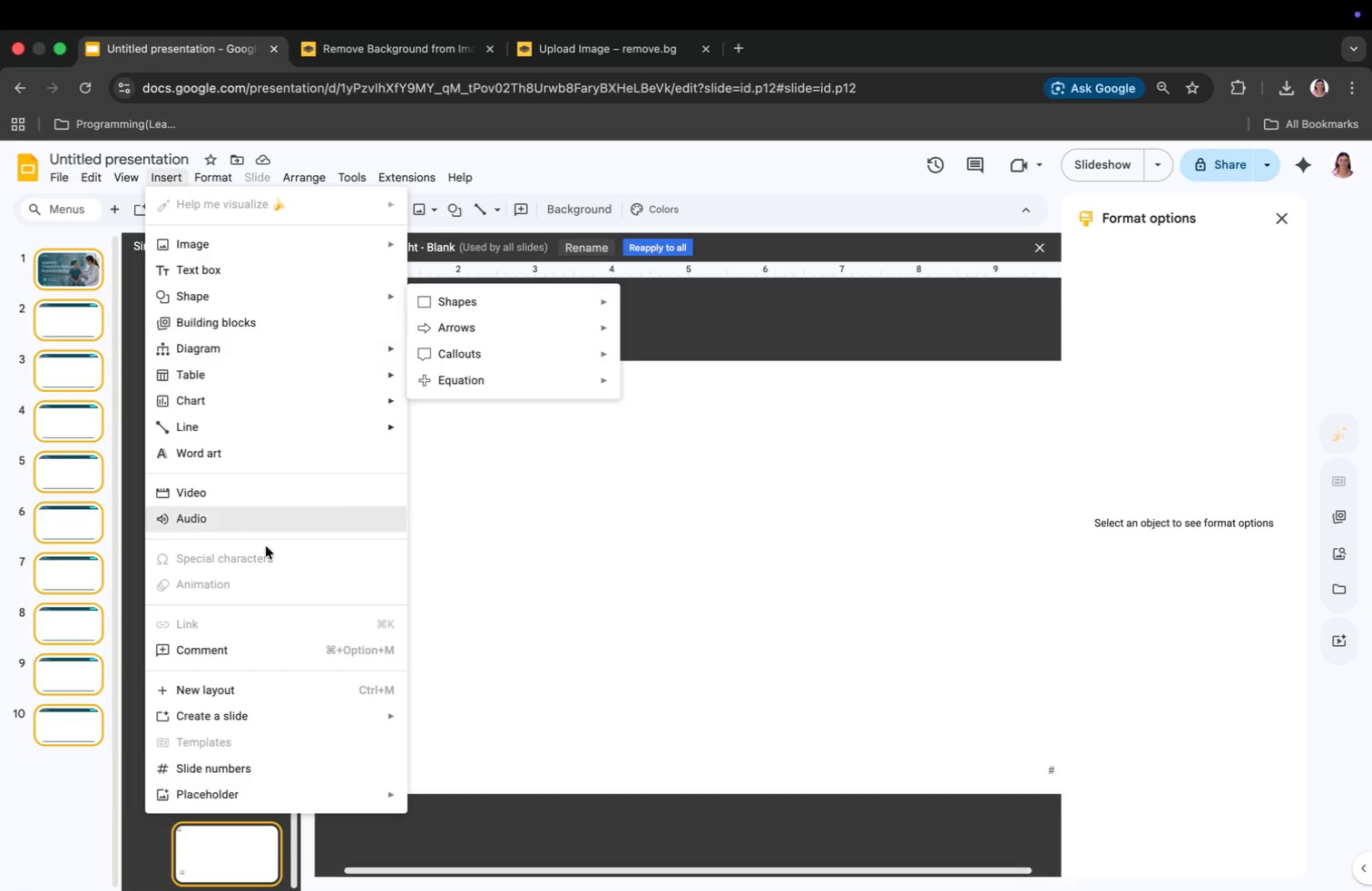 
left_click([308, 807])
 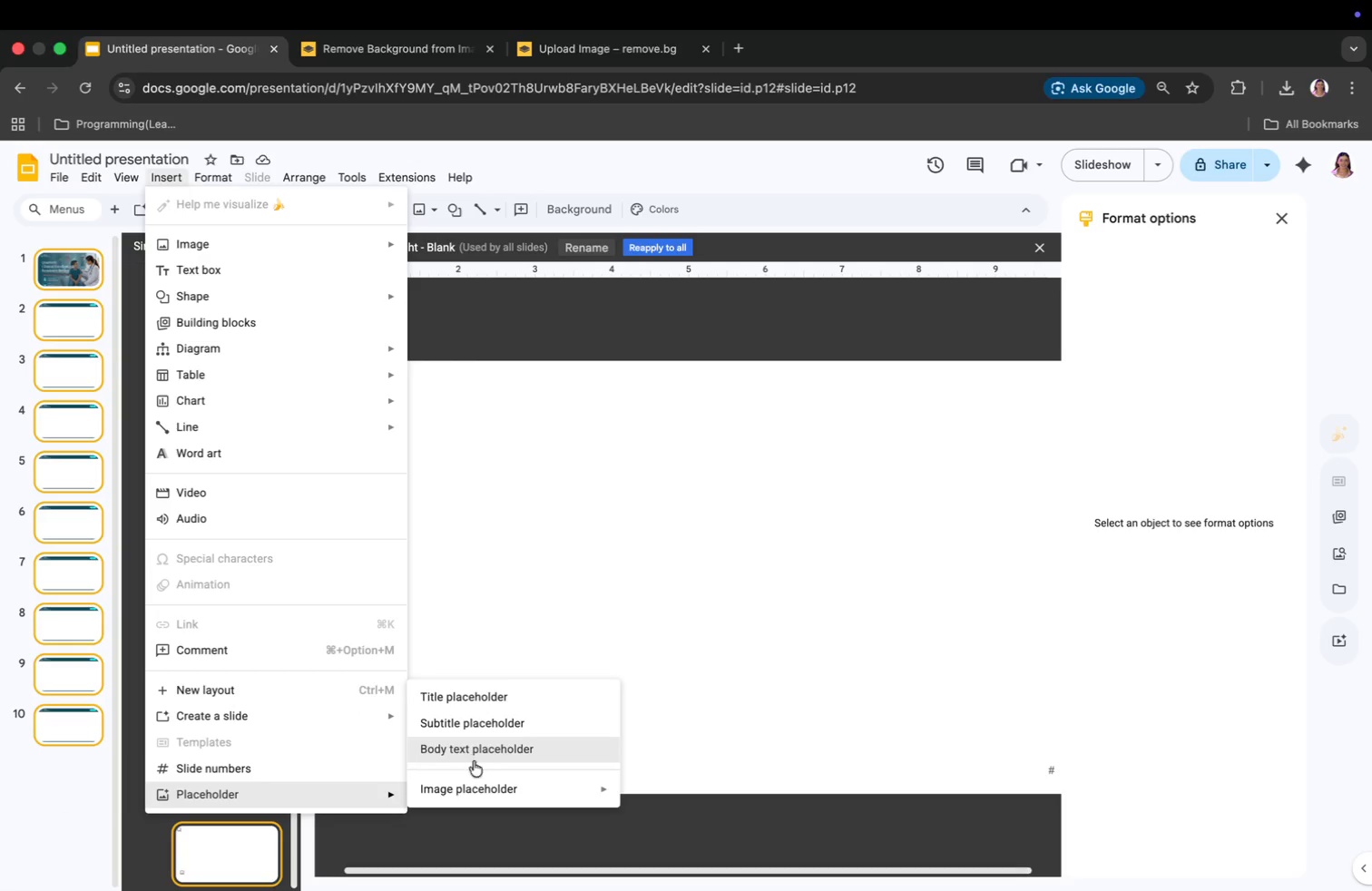 
left_click([474, 794])
 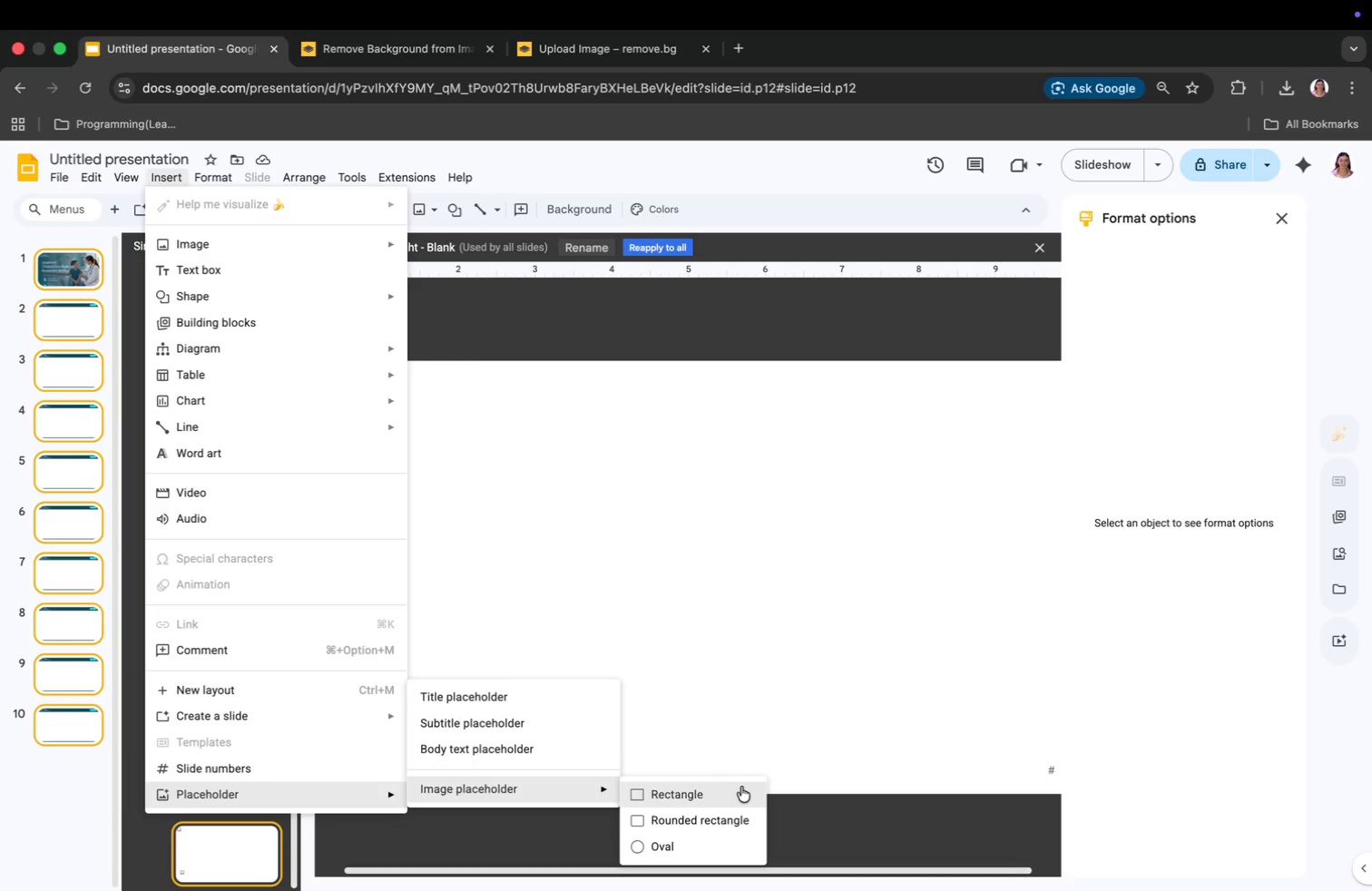 
left_click([730, 794])
 